 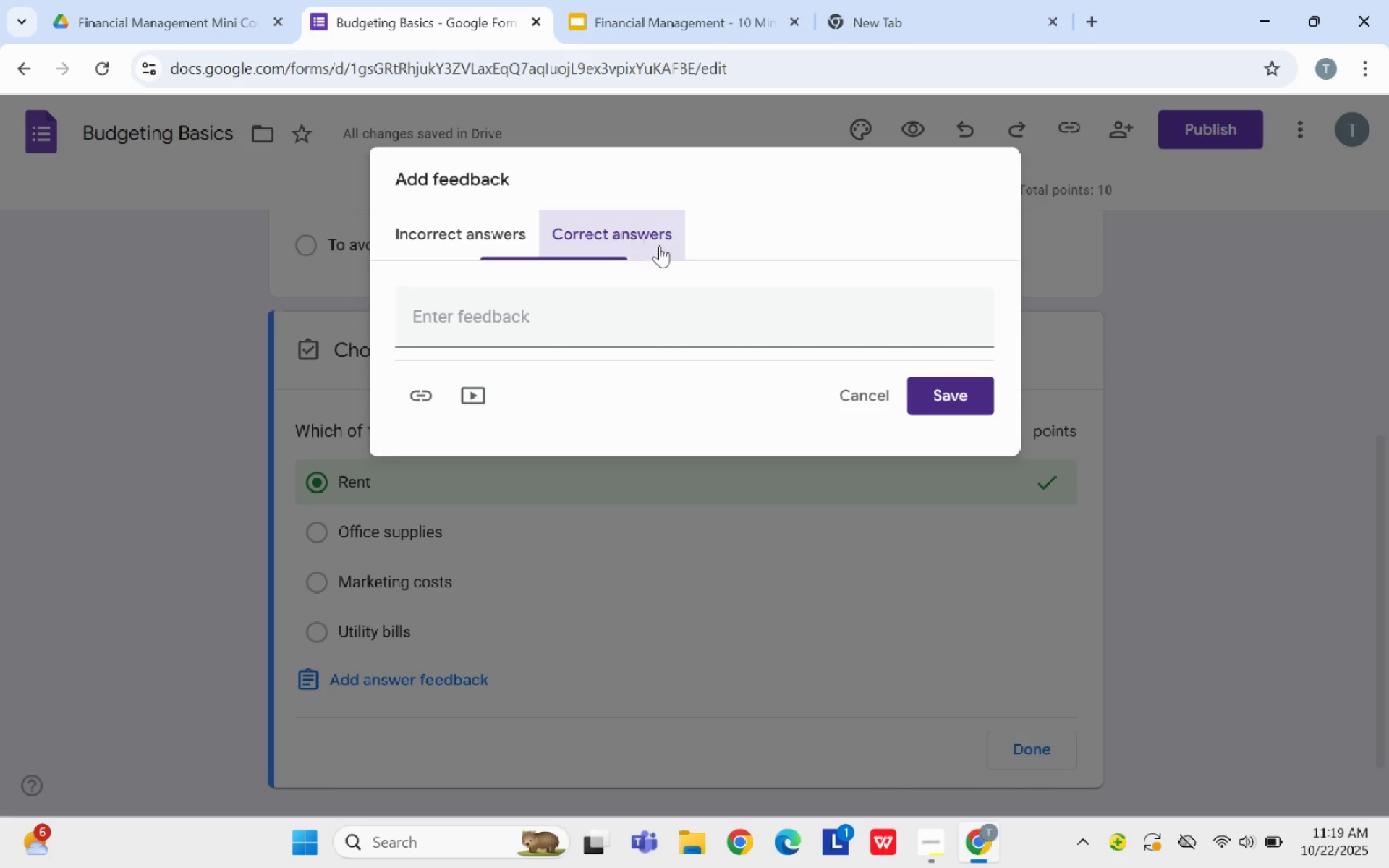 
left_click([610, 305])
 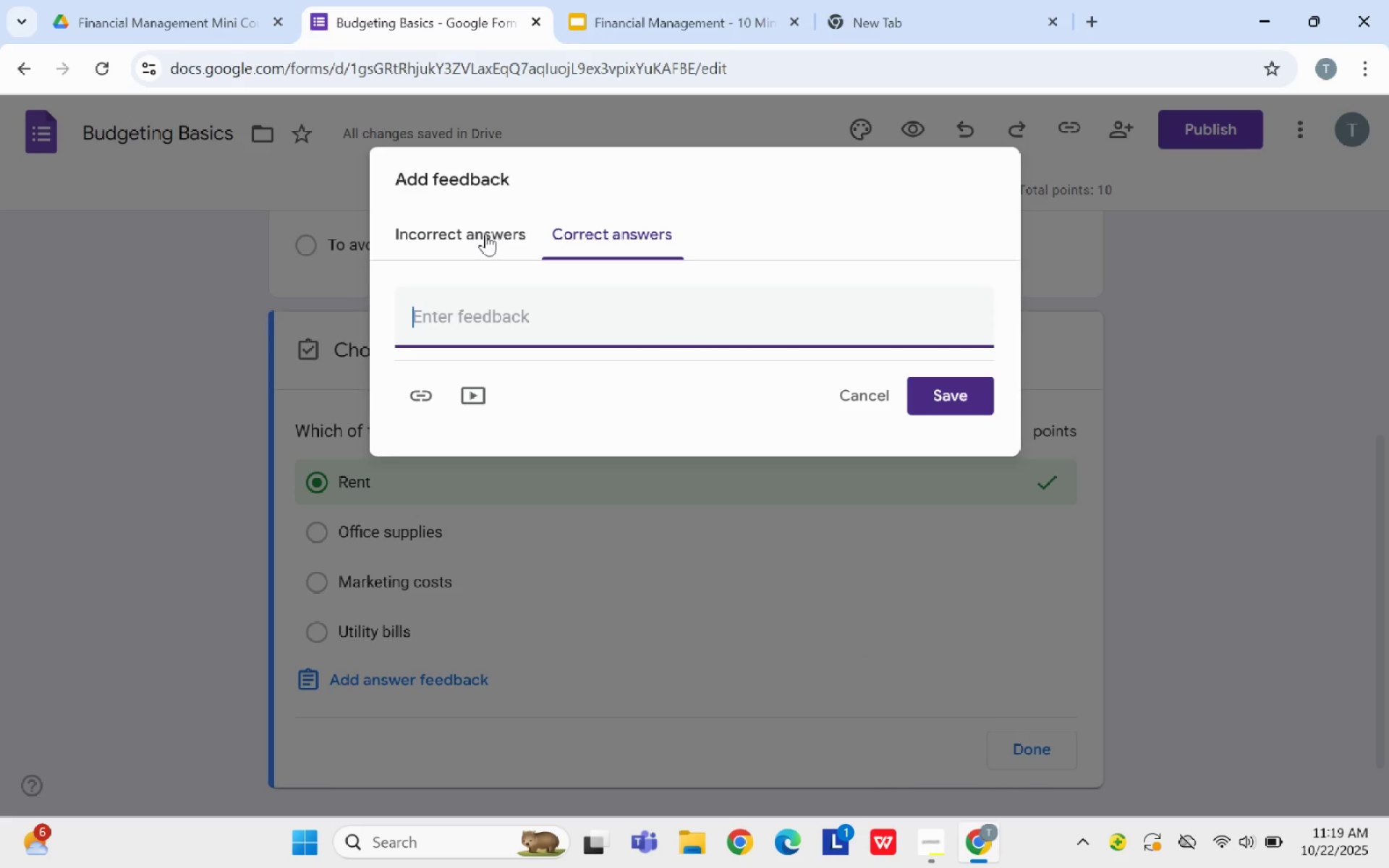 
left_click([485, 234])
 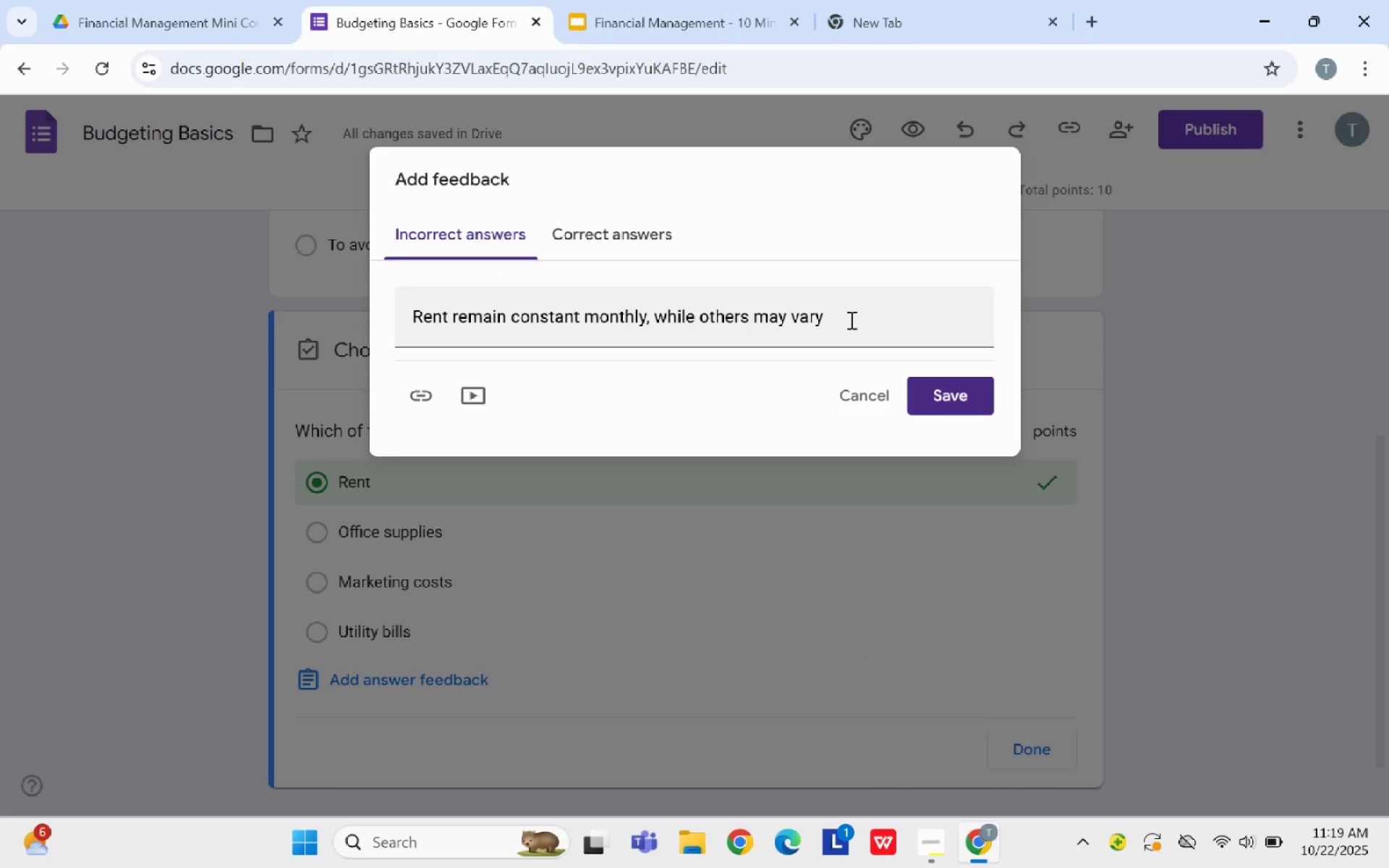 
left_click_drag(start_coordinate=[850, 320], to_coordinate=[322, 320])
 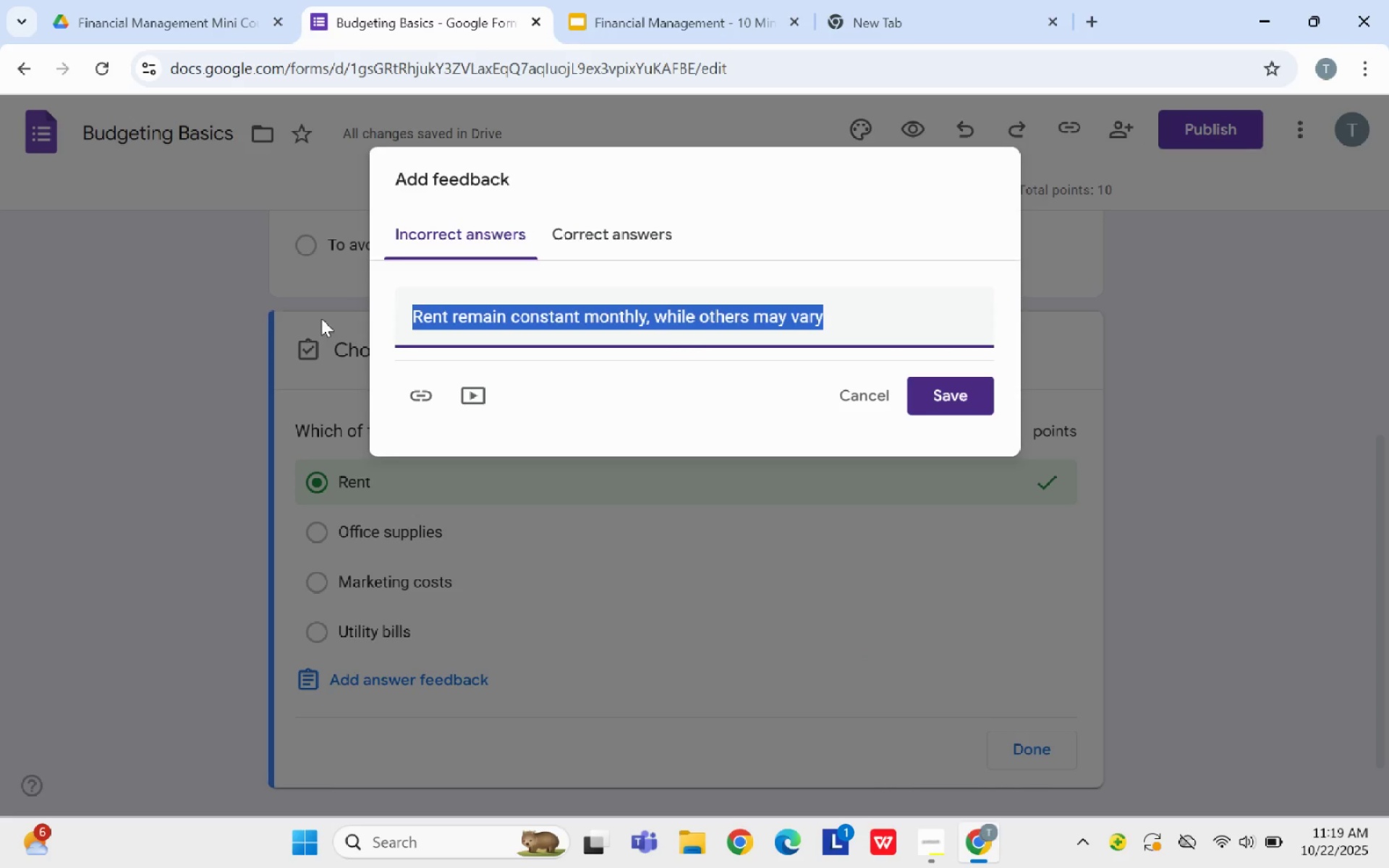 
key(Control+X)
 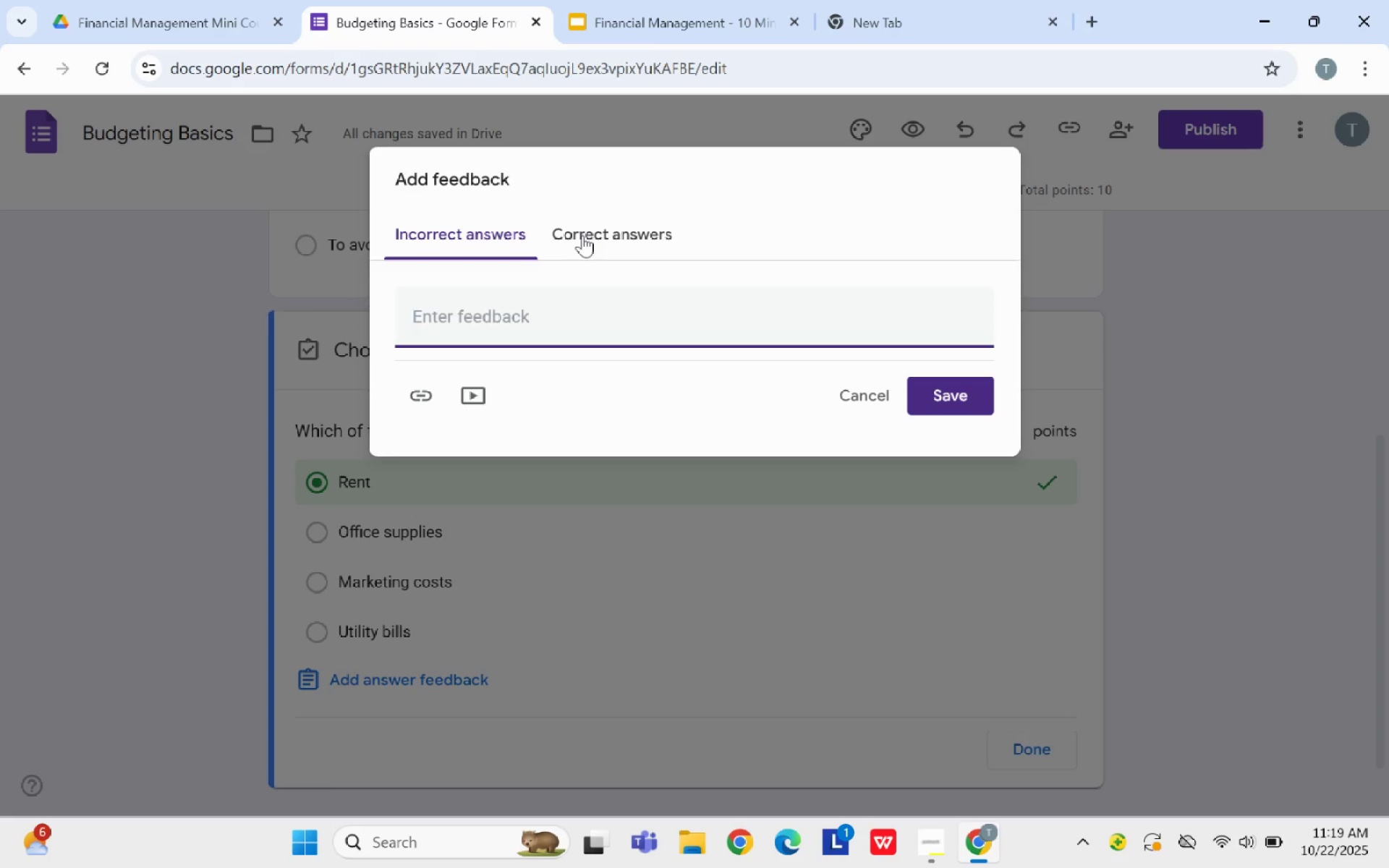 
left_click([582, 235])
 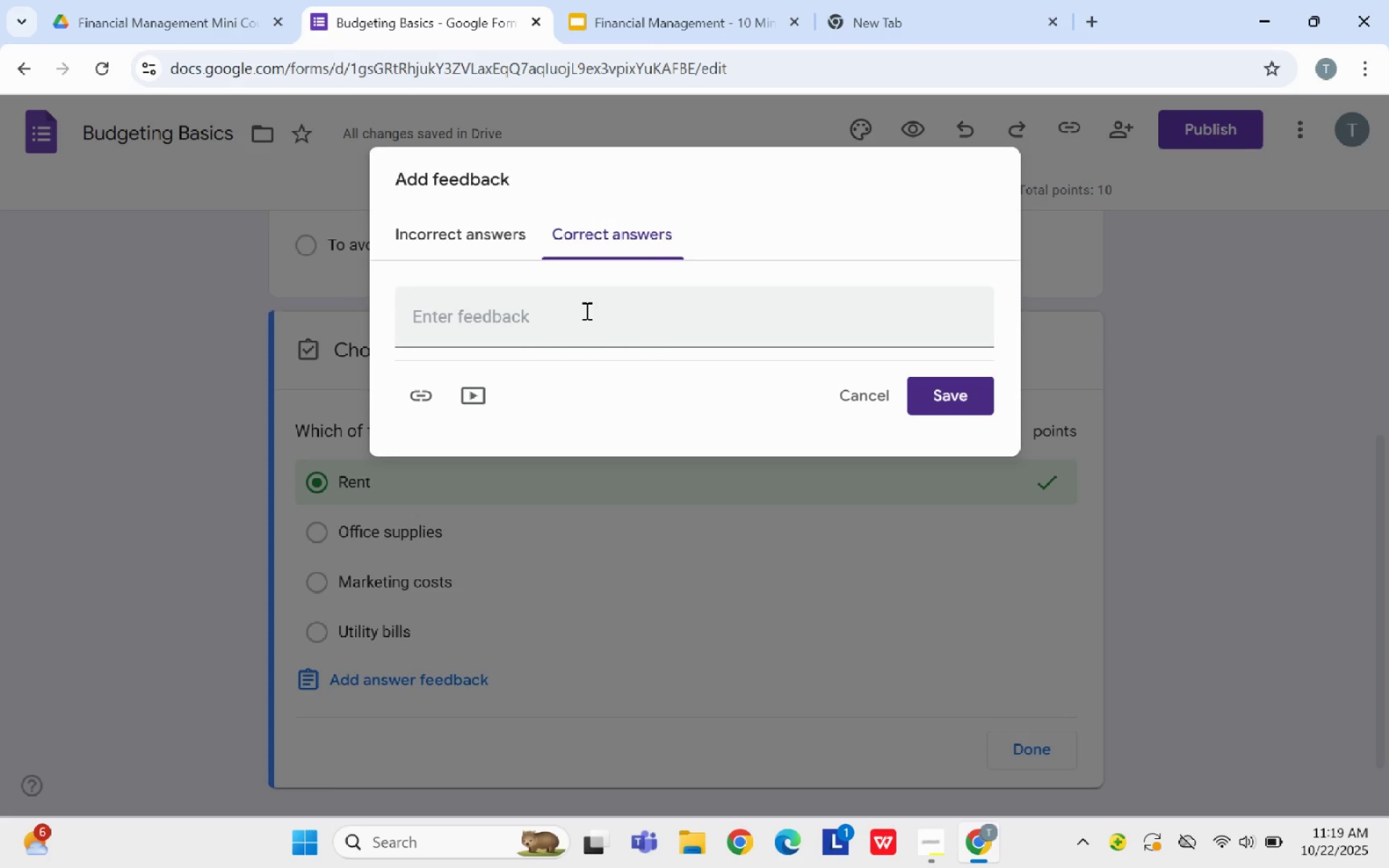 
left_click([585, 310])
 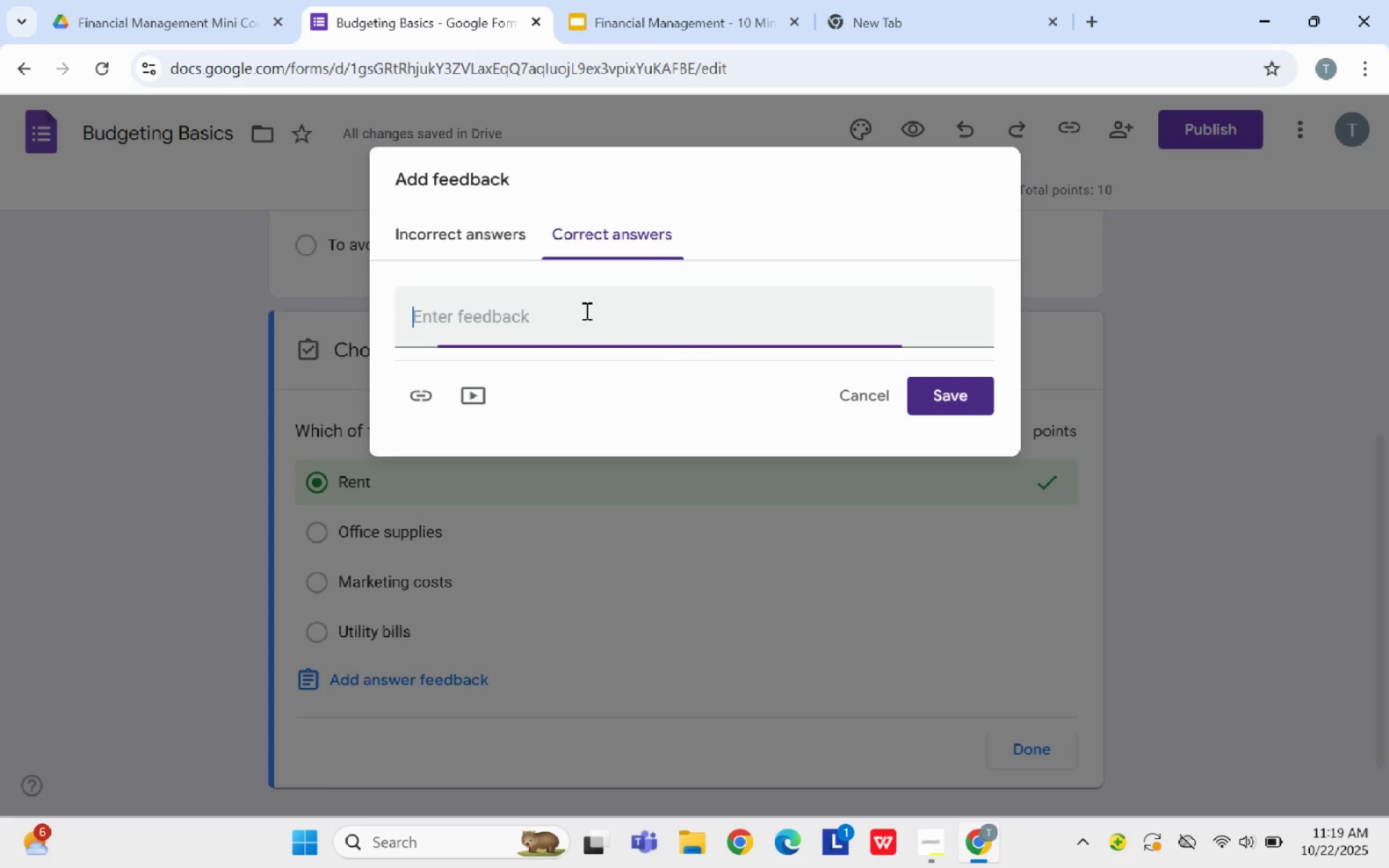 
key(Control+V)
 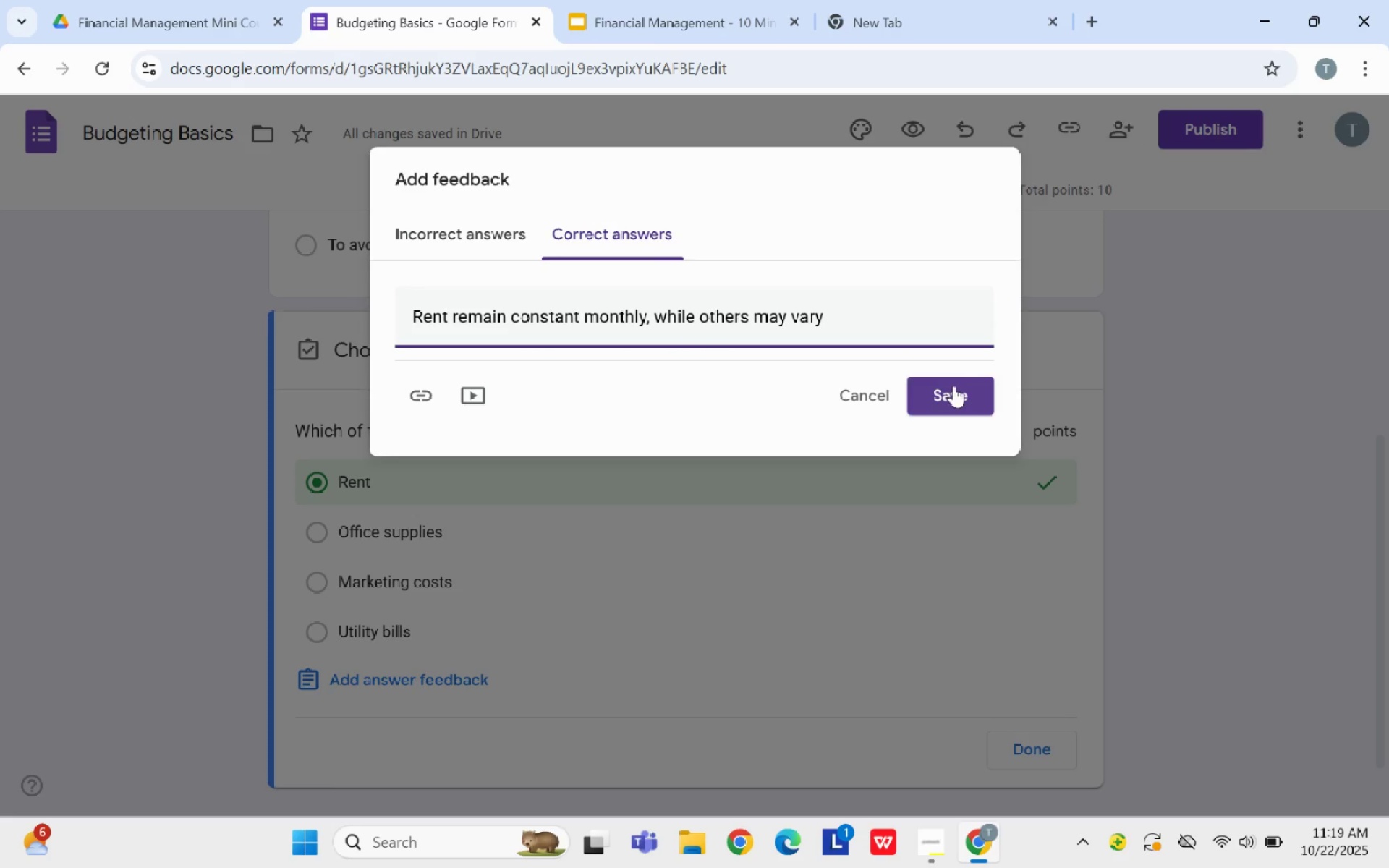 
left_click([953, 386])
 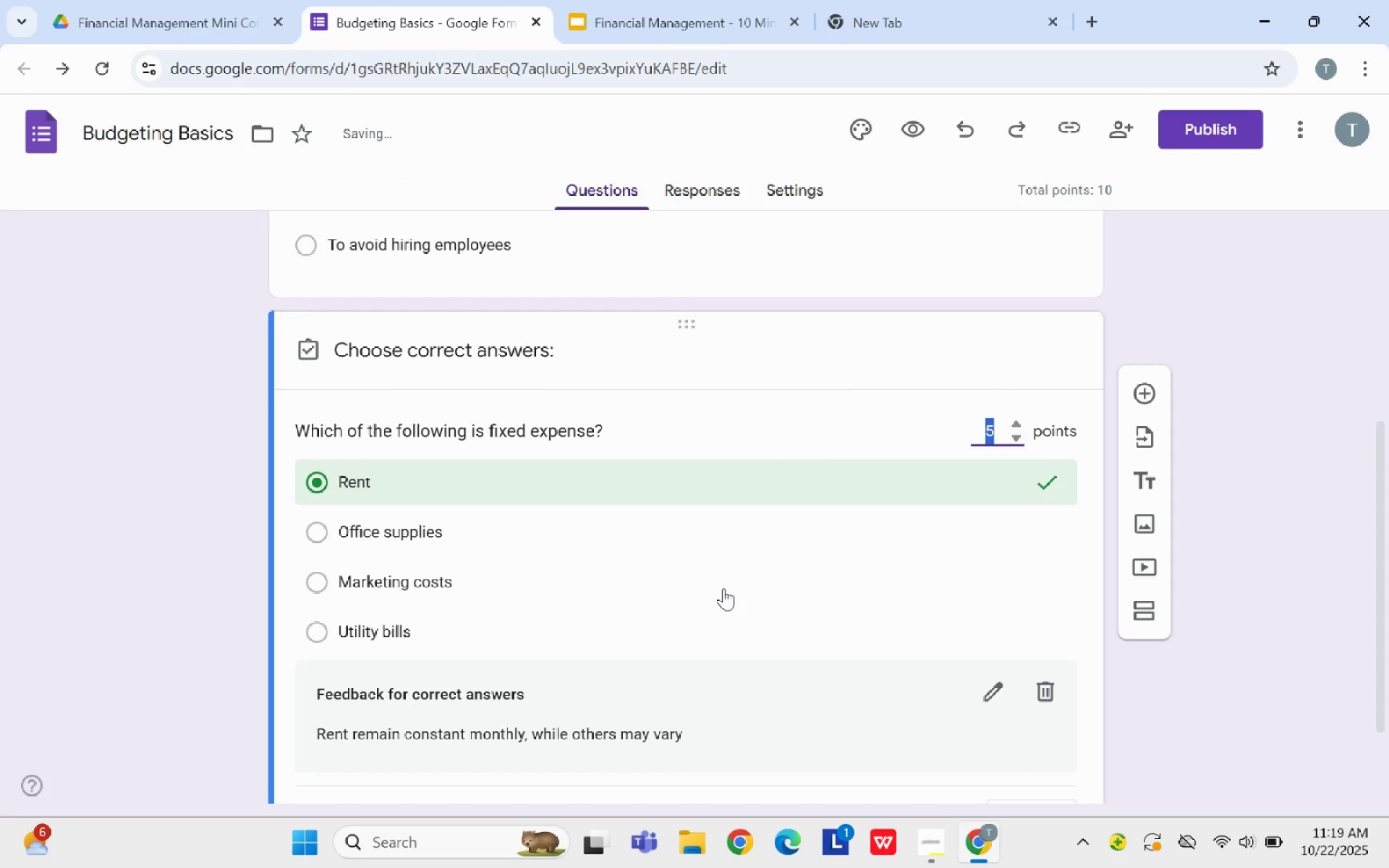 
scroll: coordinate [723, 588], scroll_direction: up, amount: 2.0
 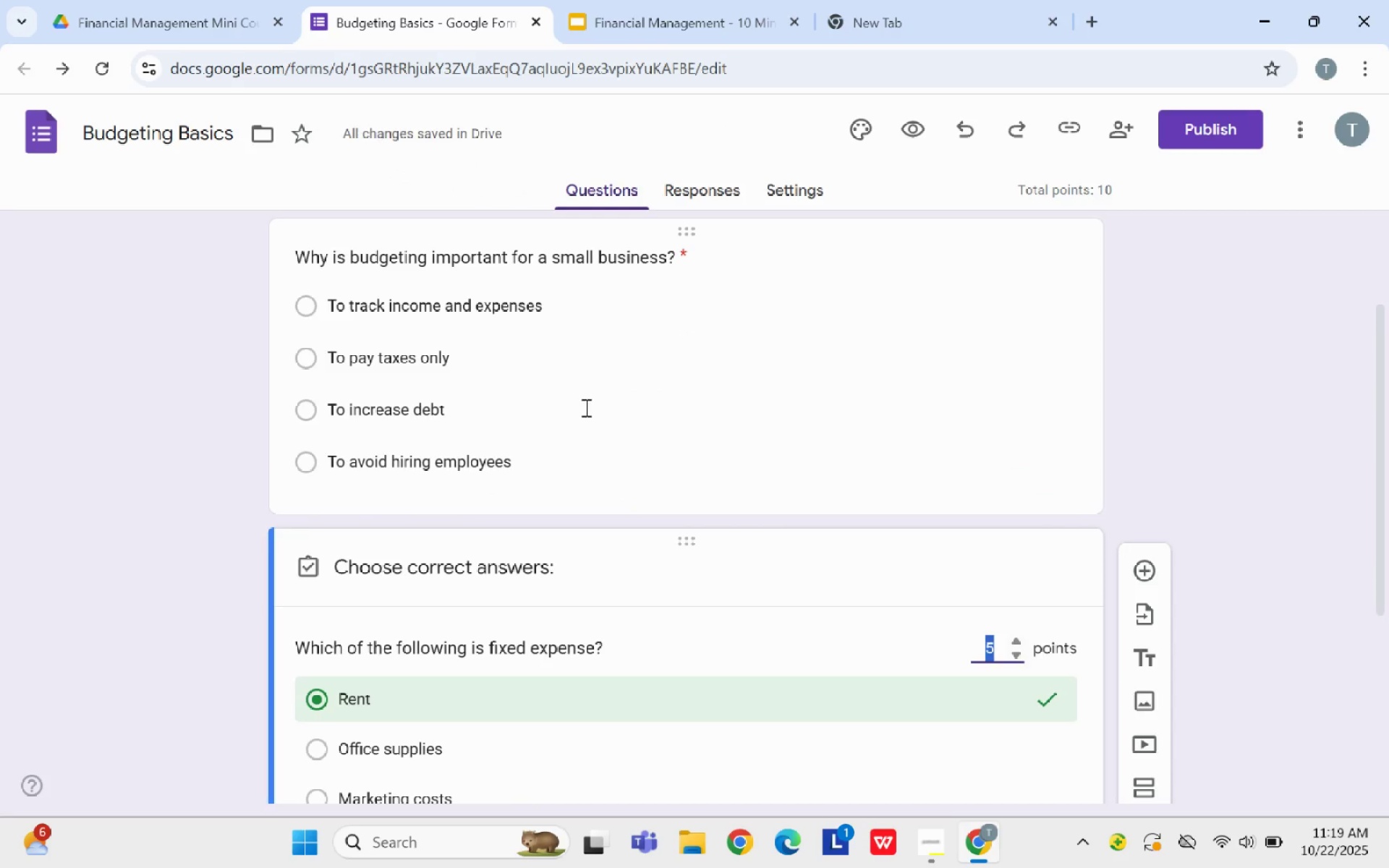 
left_click([585, 407])
 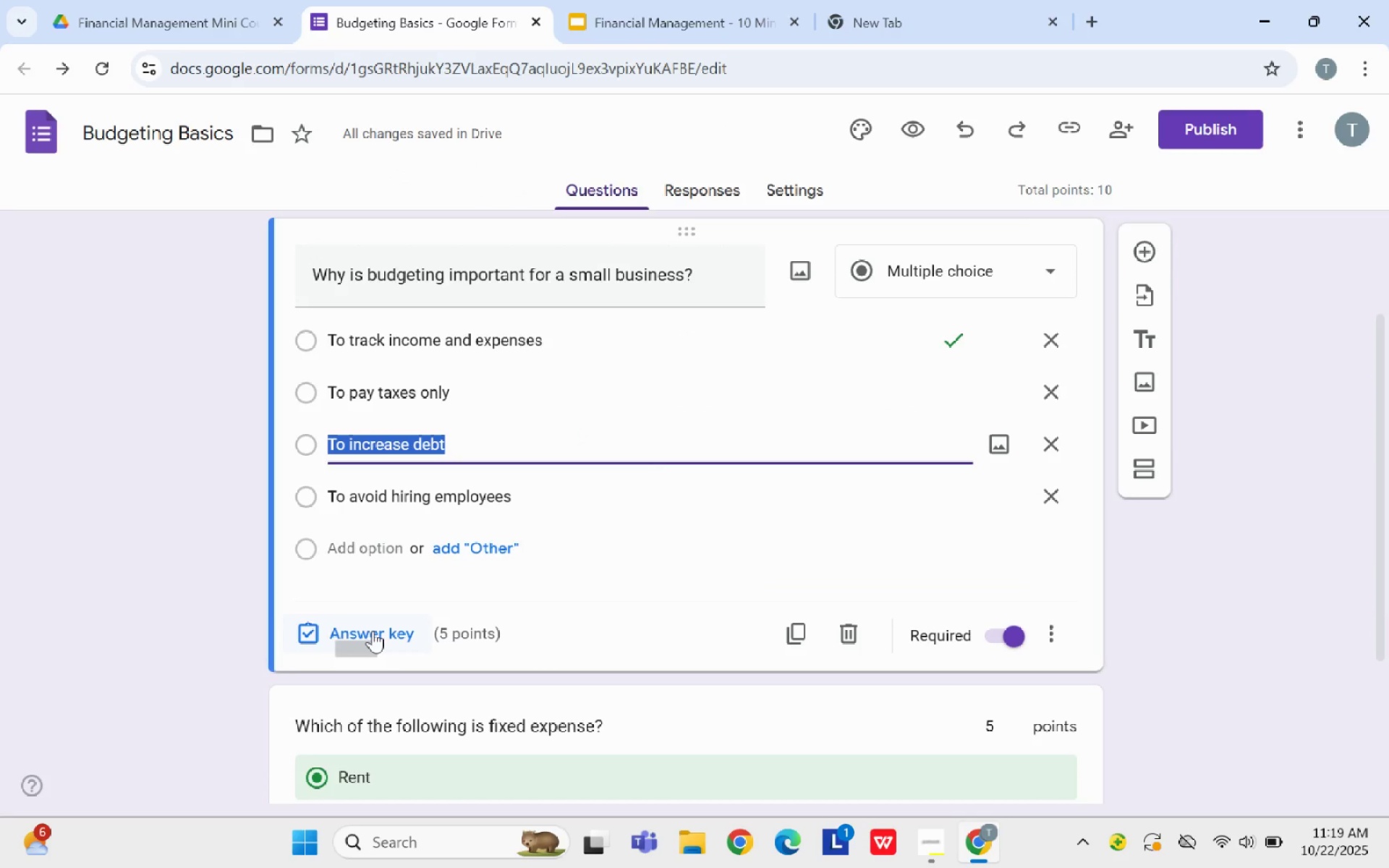 
left_click([371, 630])
 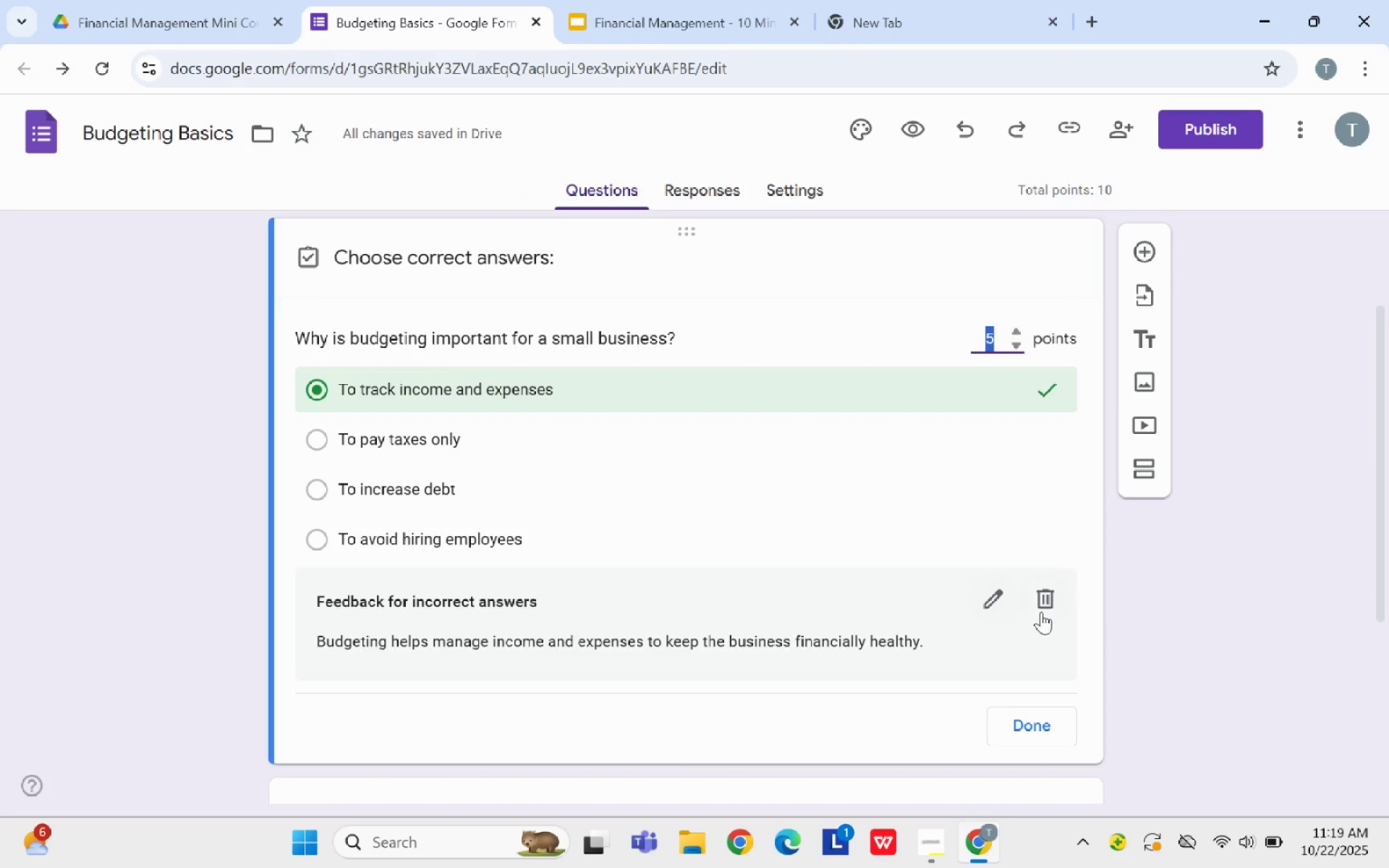 
left_click([992, 588])
 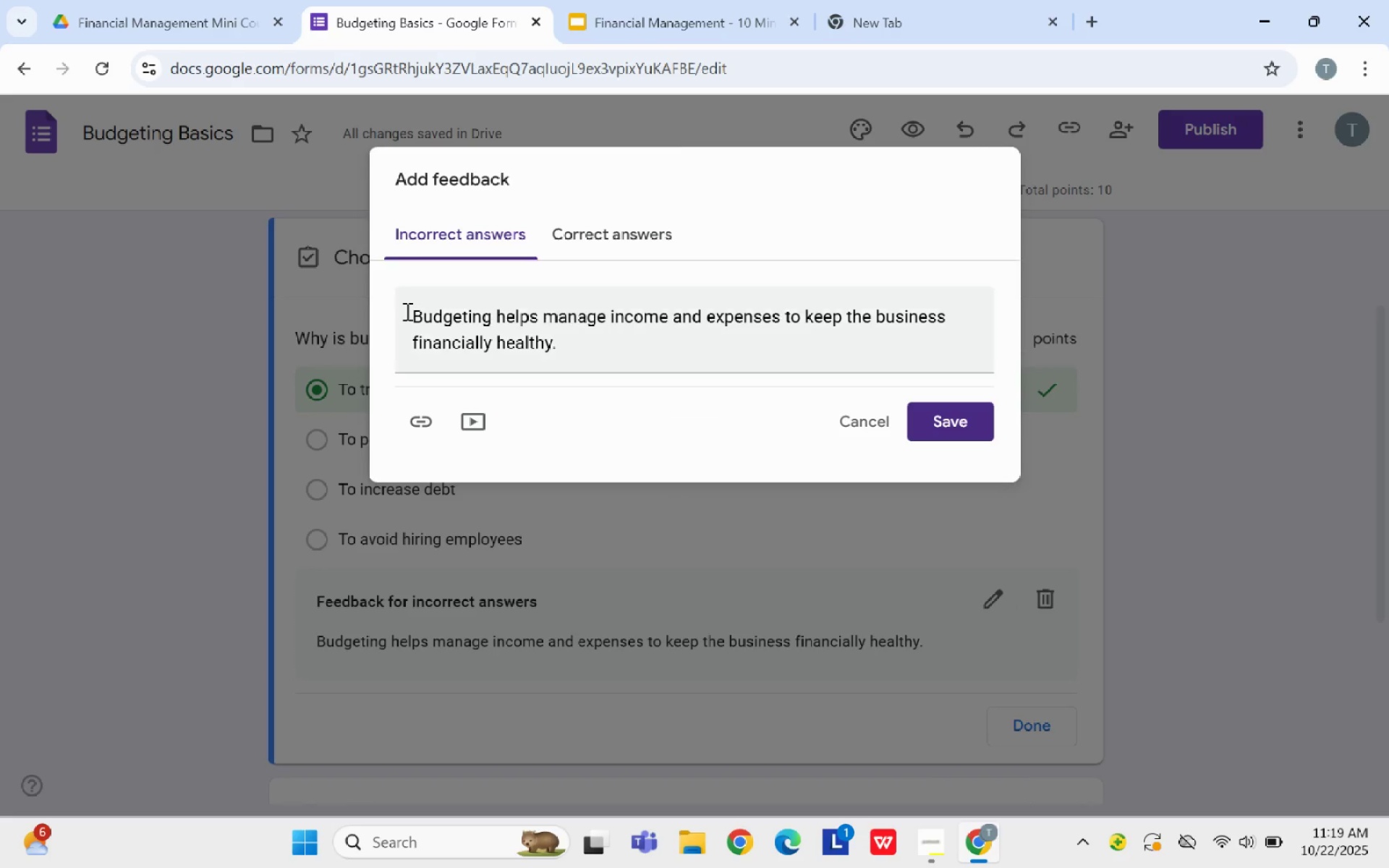 
left_click_drag(start_coordinate=[406, 314], to_coordinate=[634, 373])
 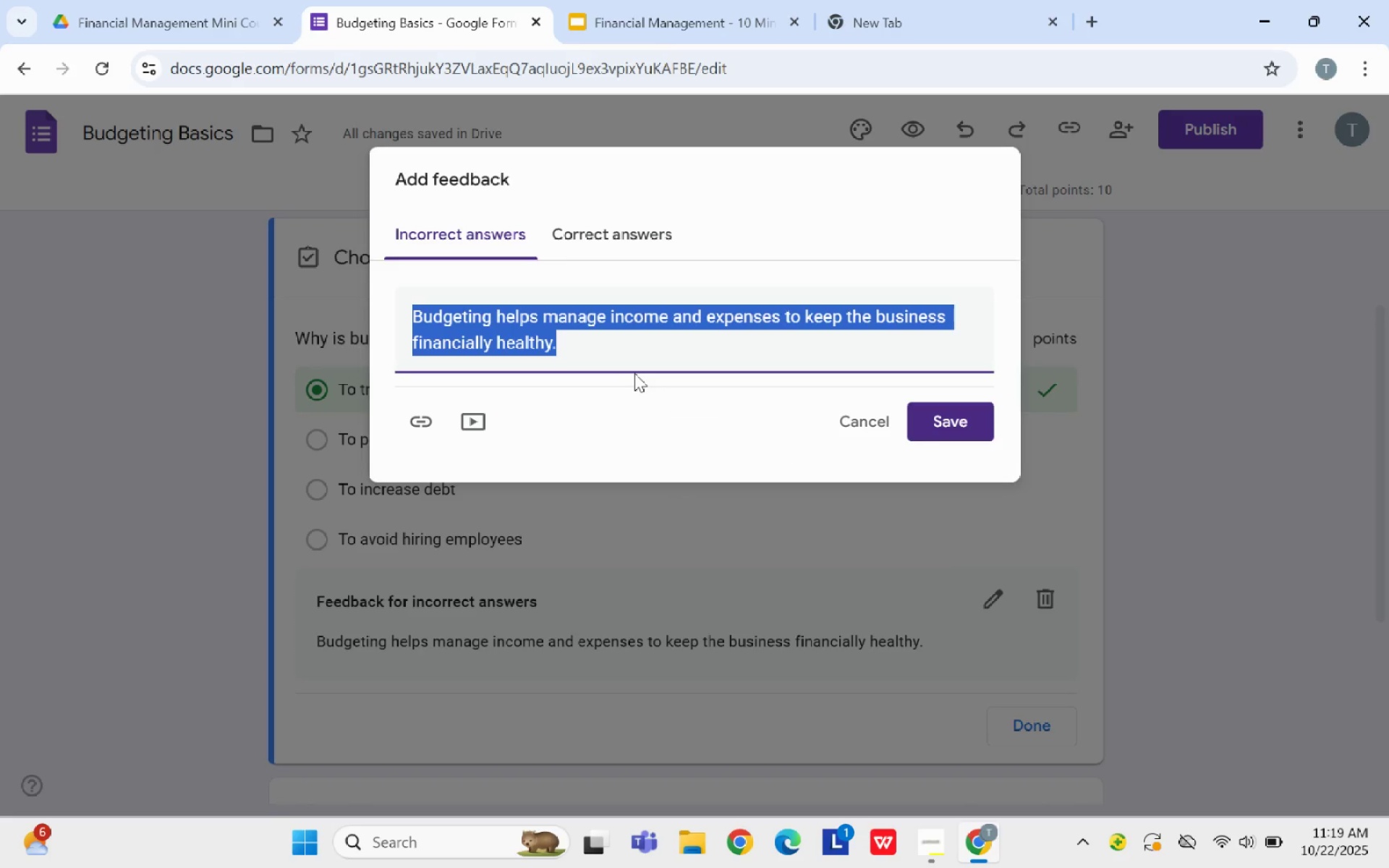 
key(Control+V)
 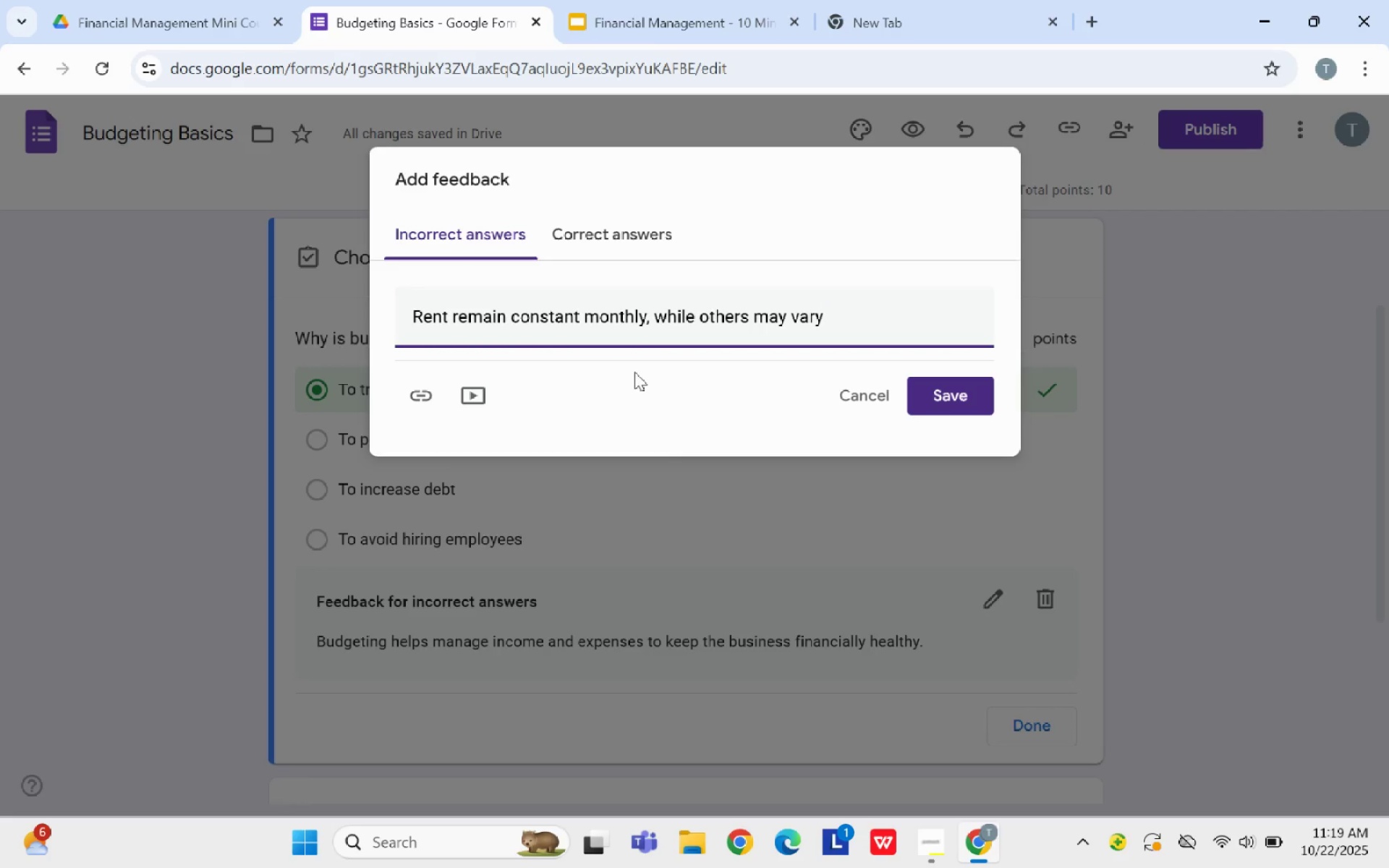 
key(Control+Z)
 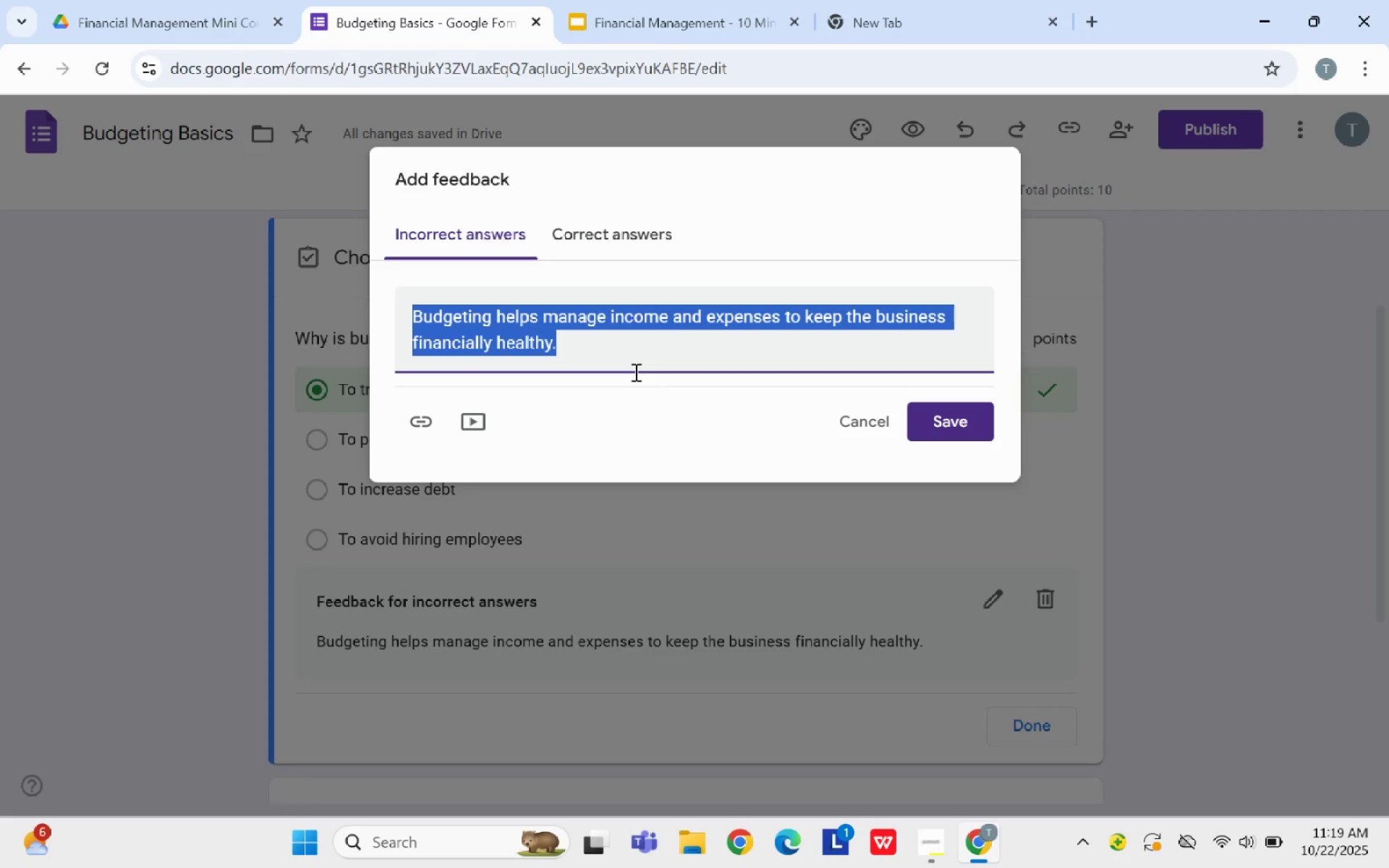 
key(Control+X)
 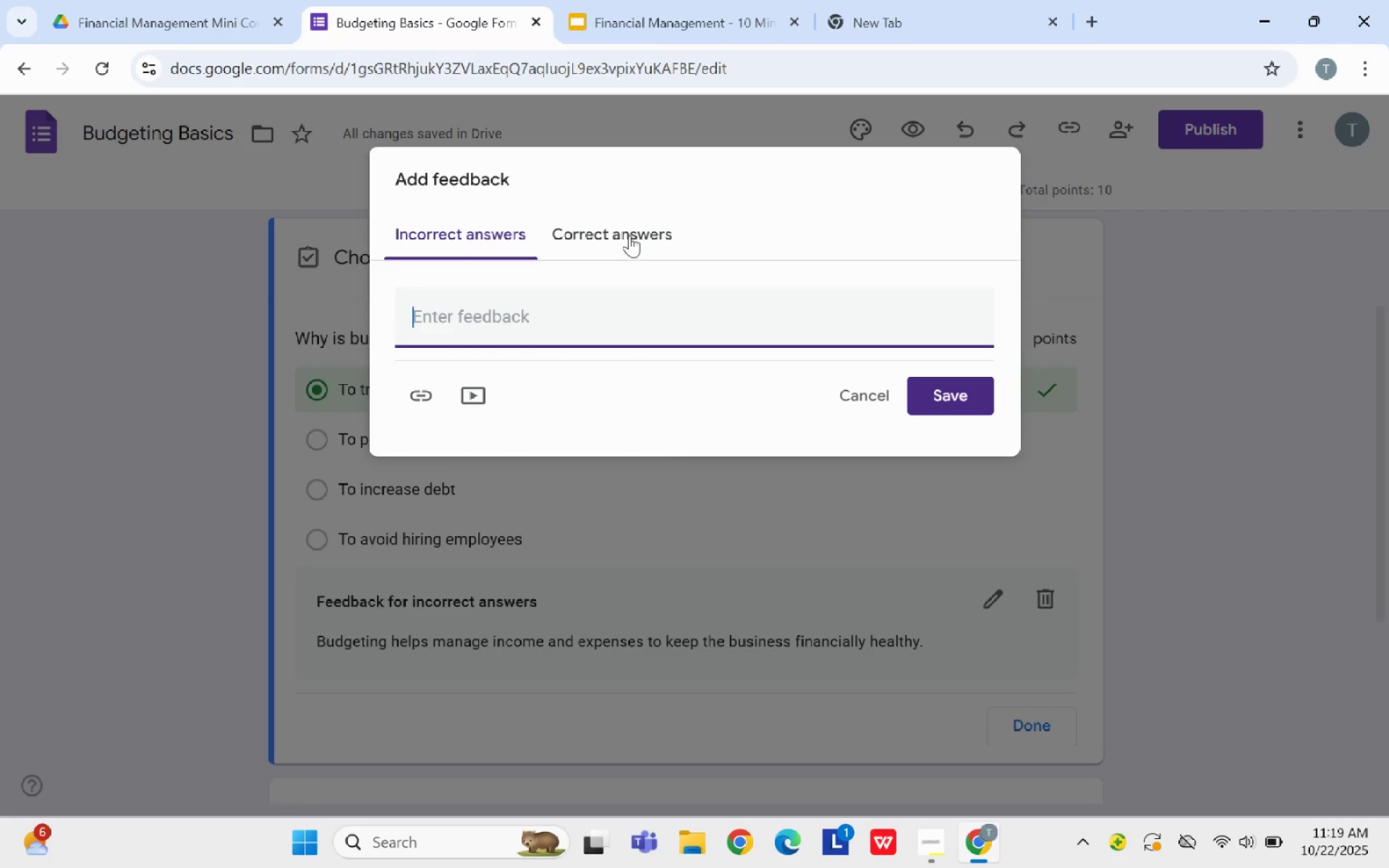 
left_click([629, 235])
 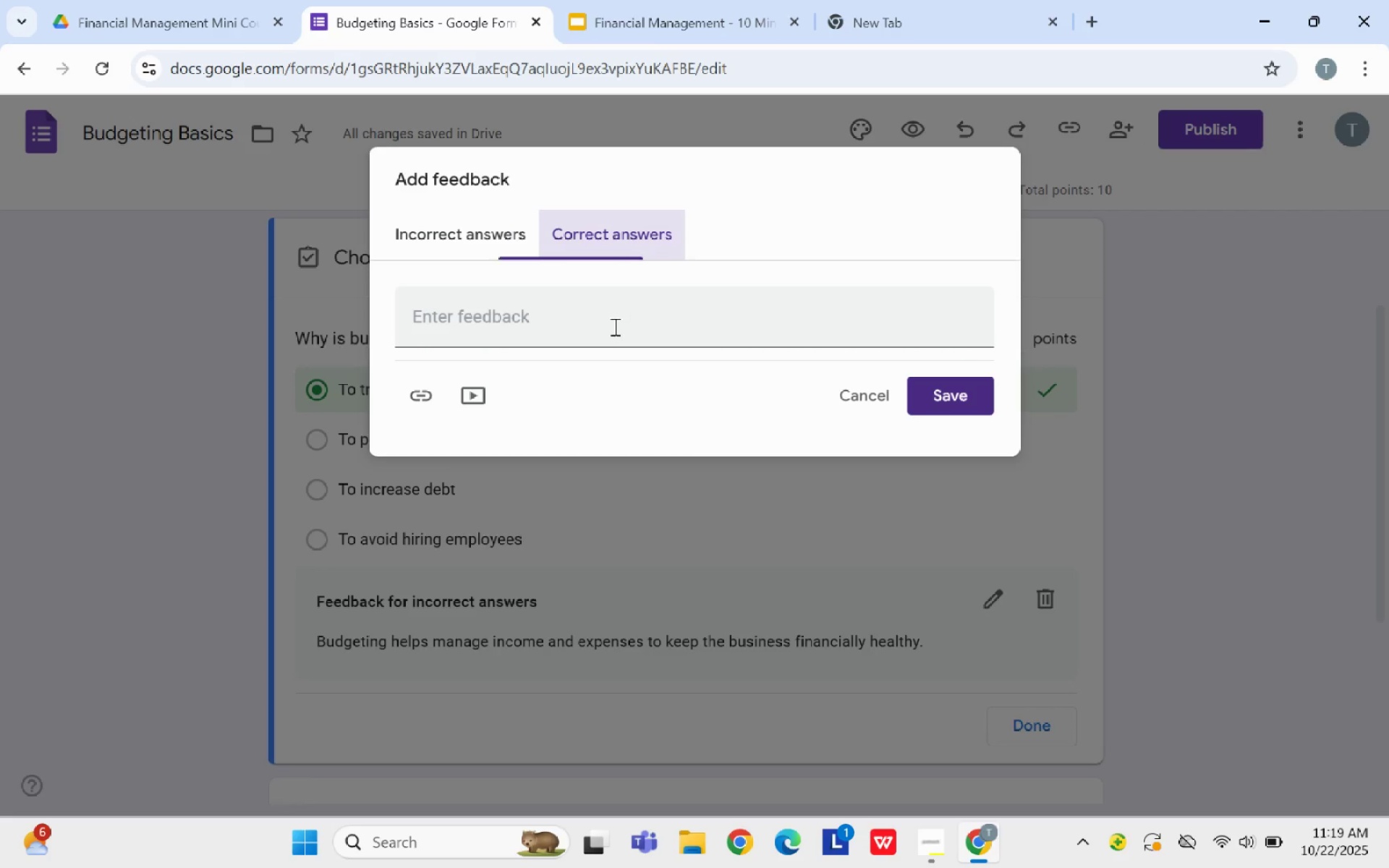 
key(Control+V)
 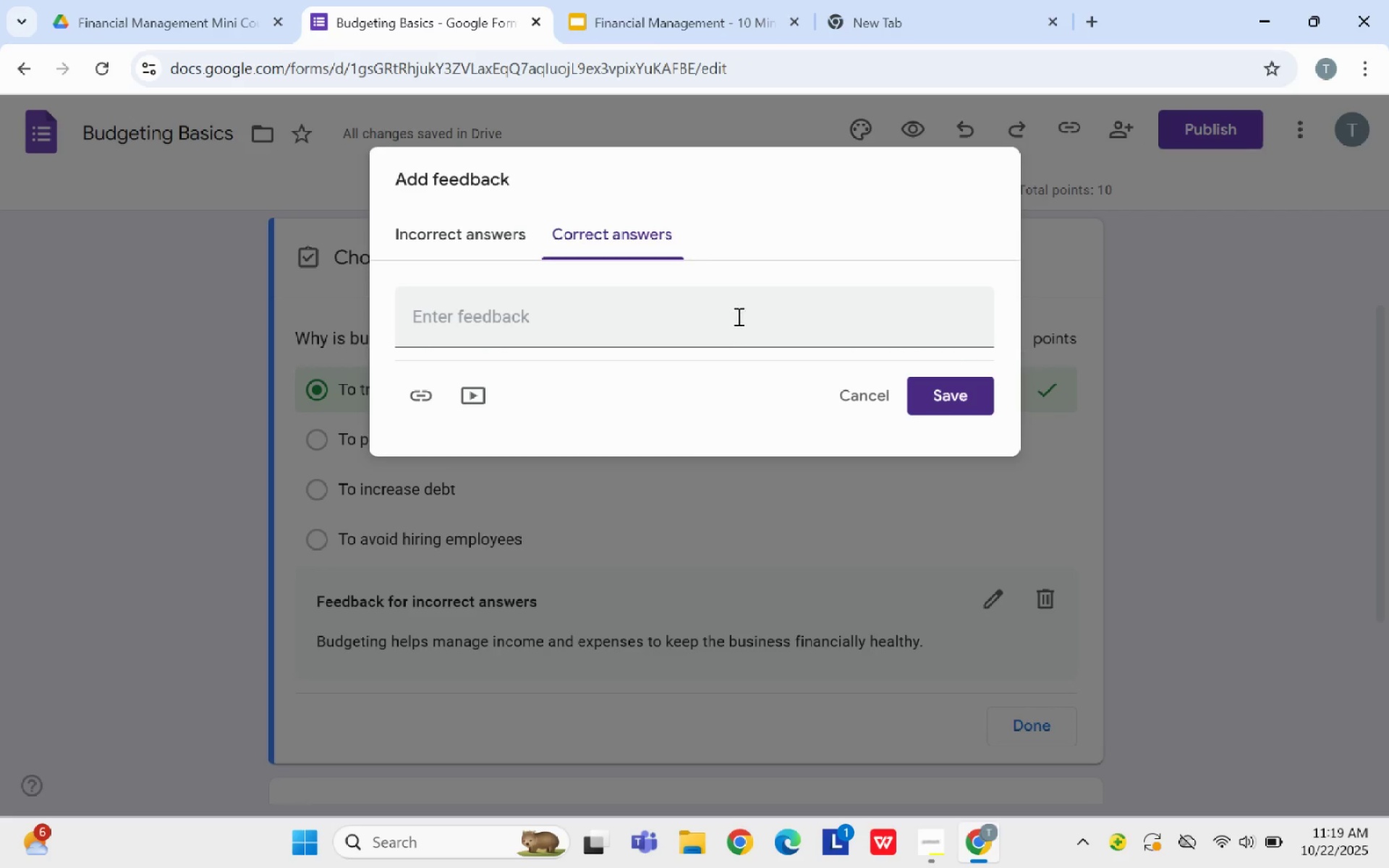 
left_click([737, 316])
 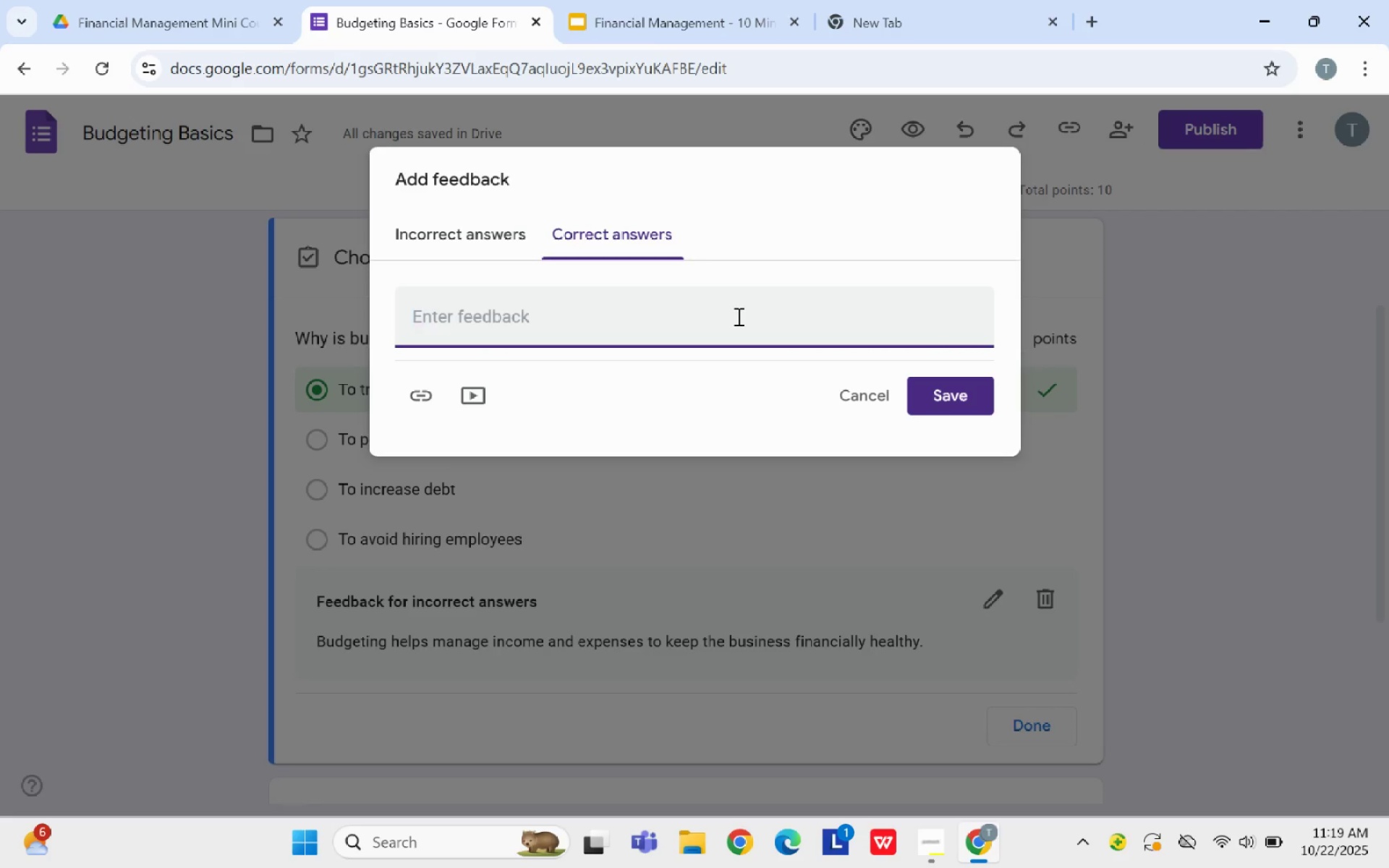 
key(Control+V)
 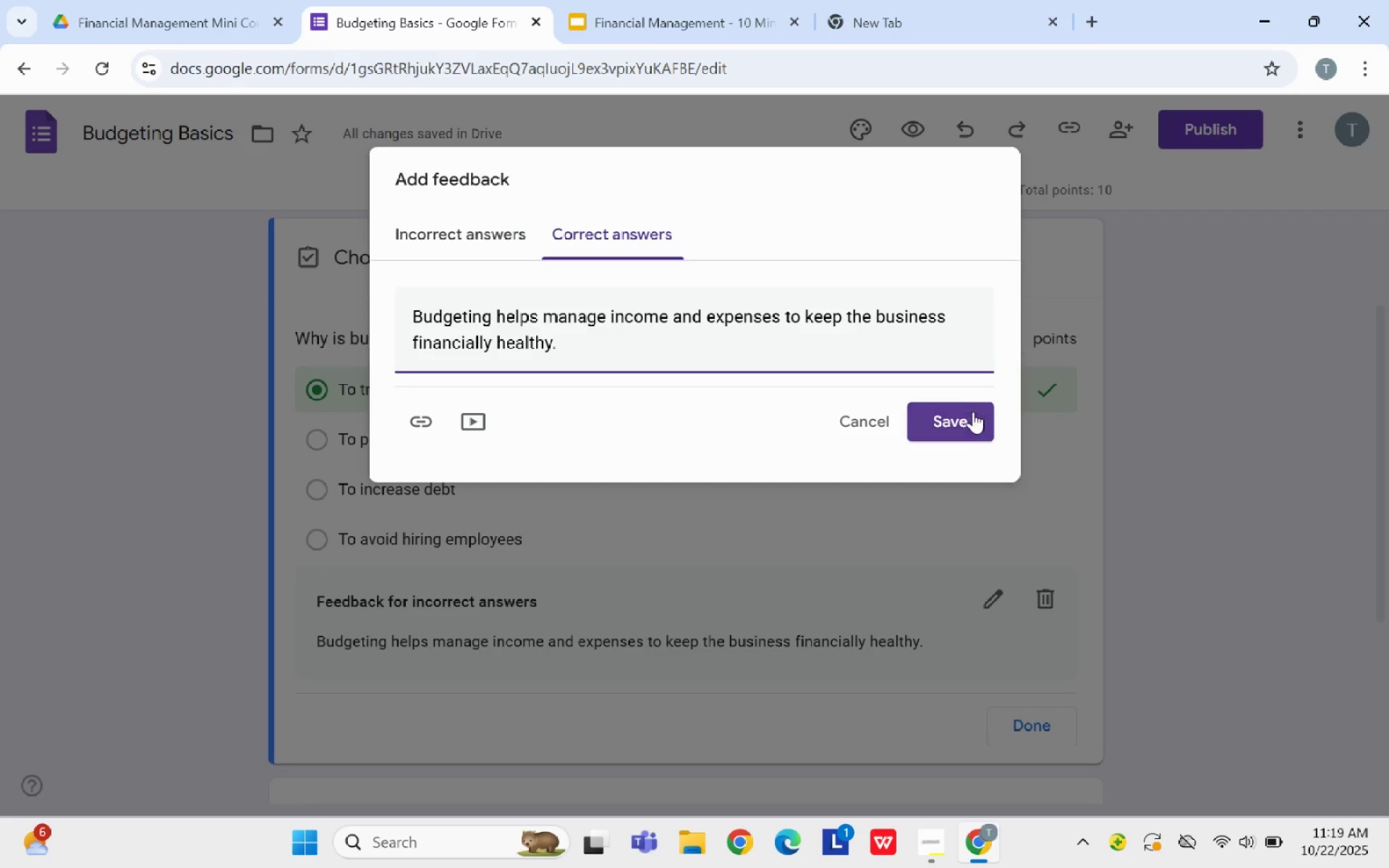 
left_click([969, 415])
 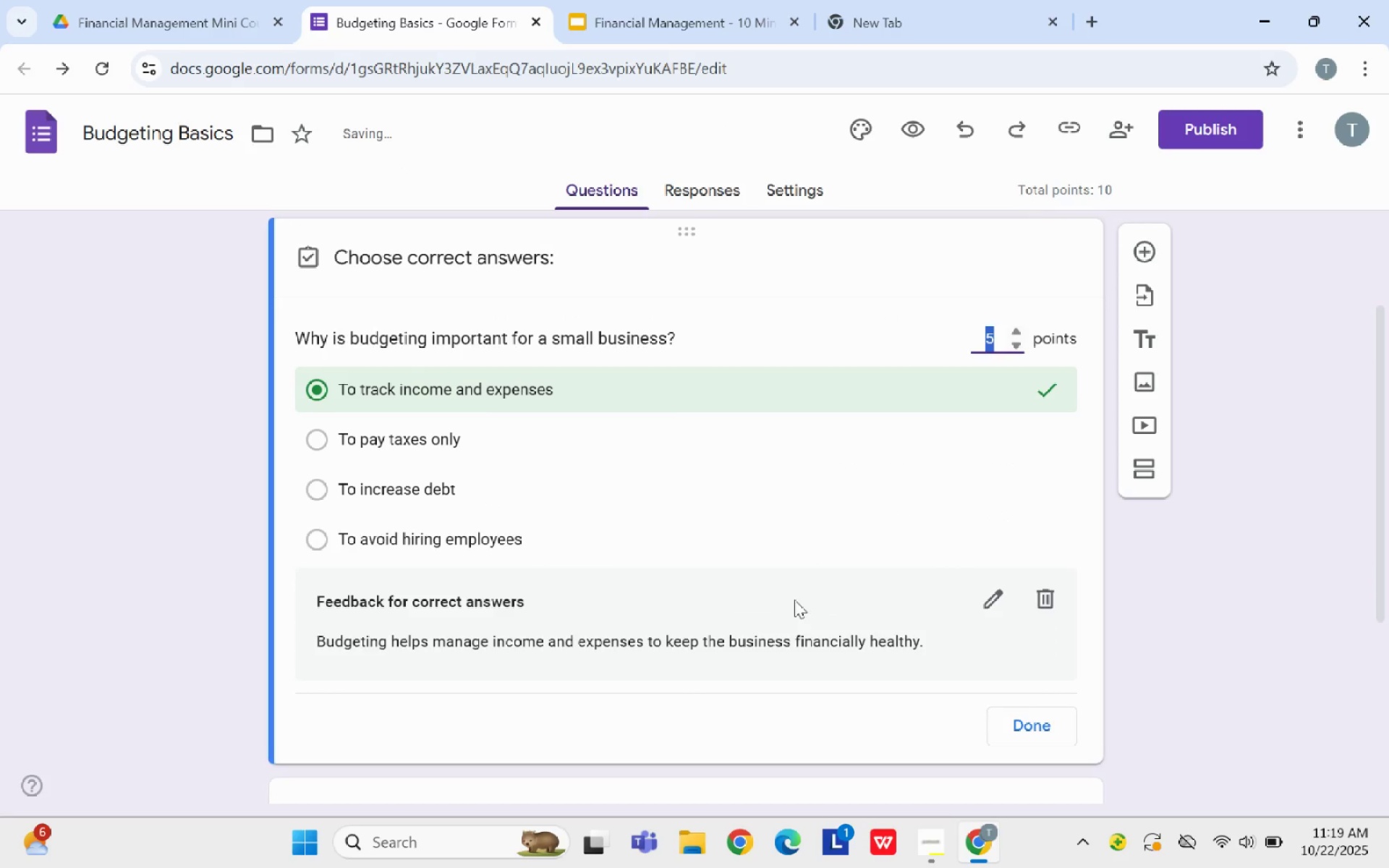 
scroll: coordinate [639, 633], scroll_direction: down, amount: 9.0
 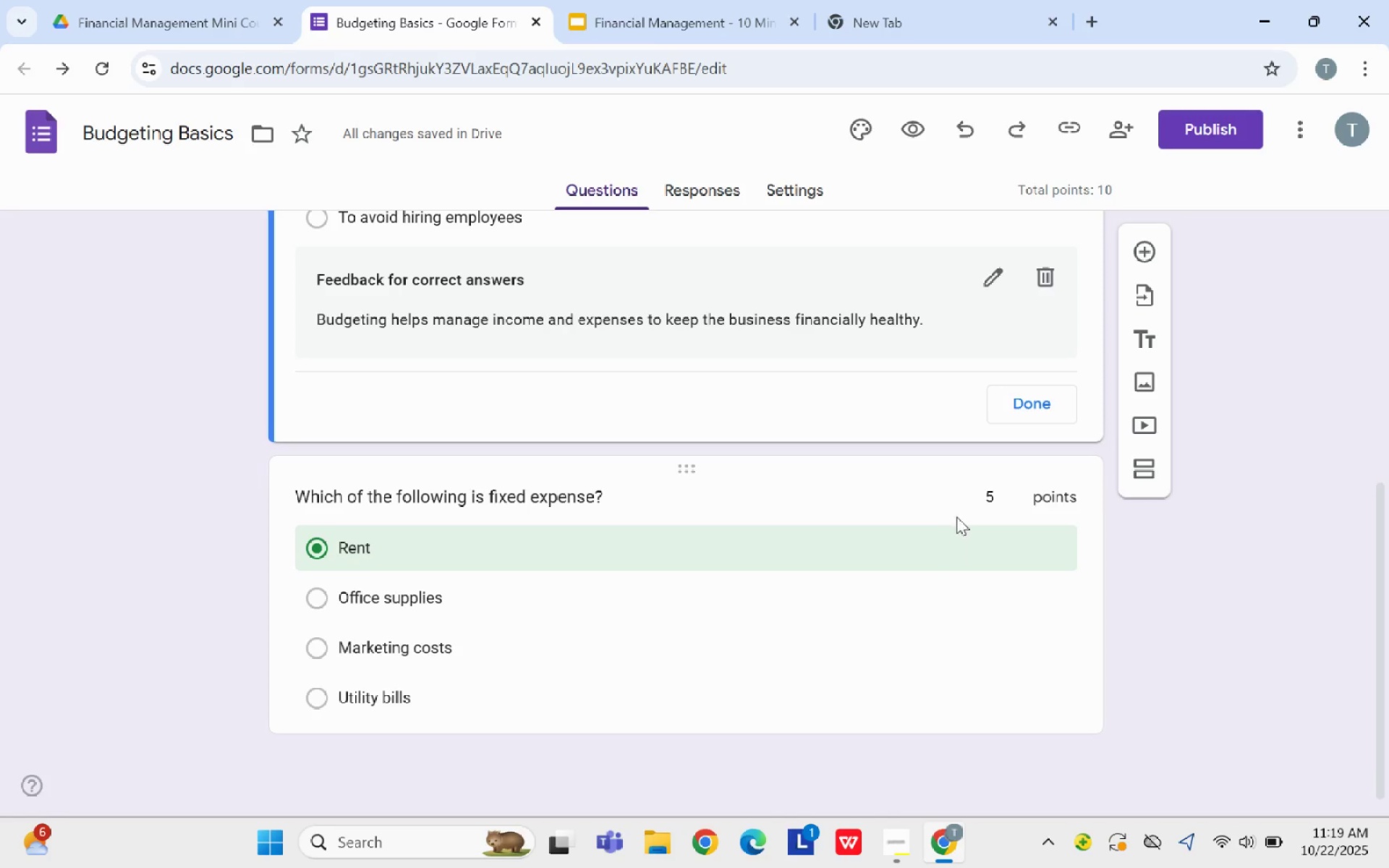 
scroll: coordinate [983, 635], scroll_direction: none, amount: 0.0
 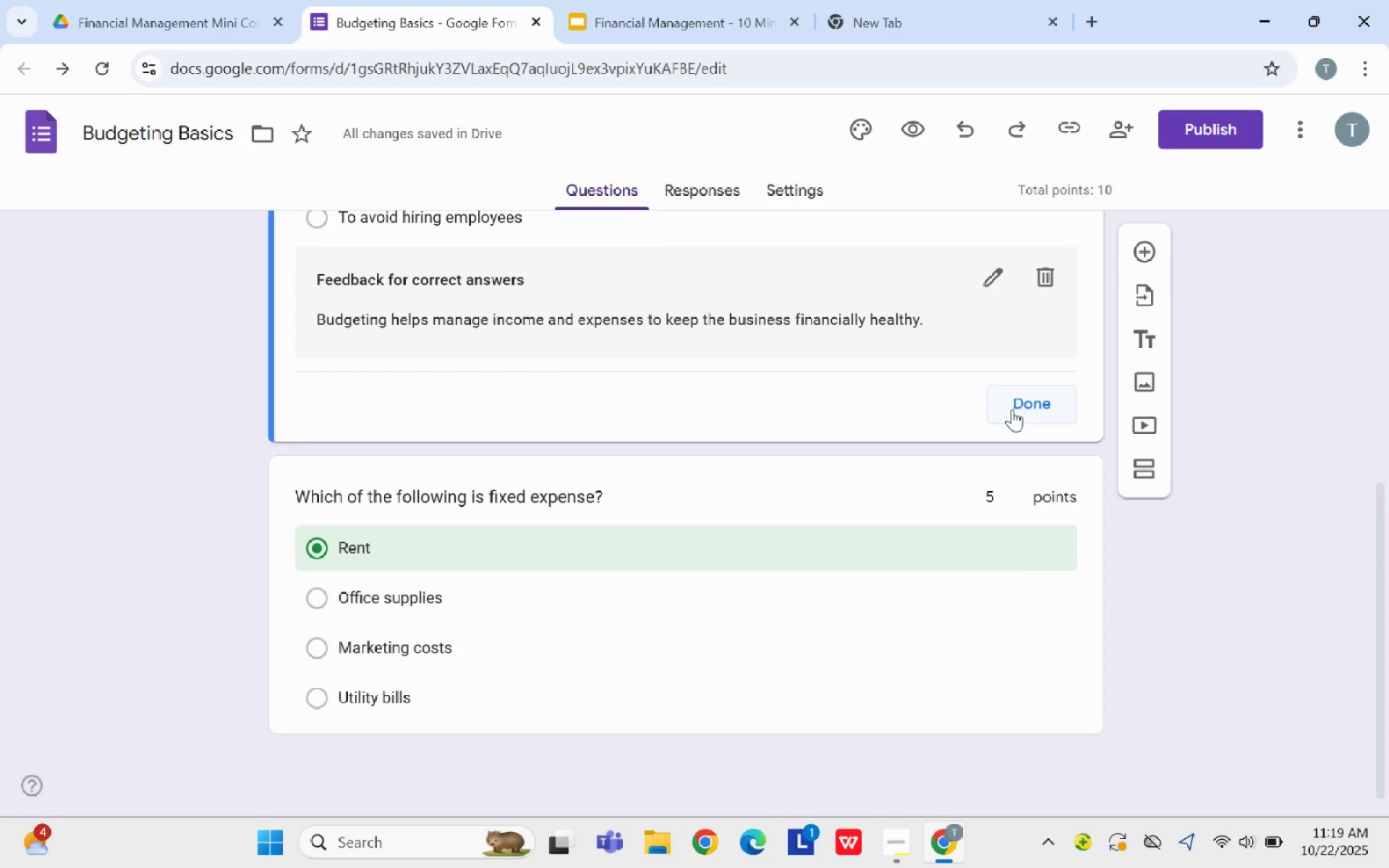 
left_click([1012, 409])
 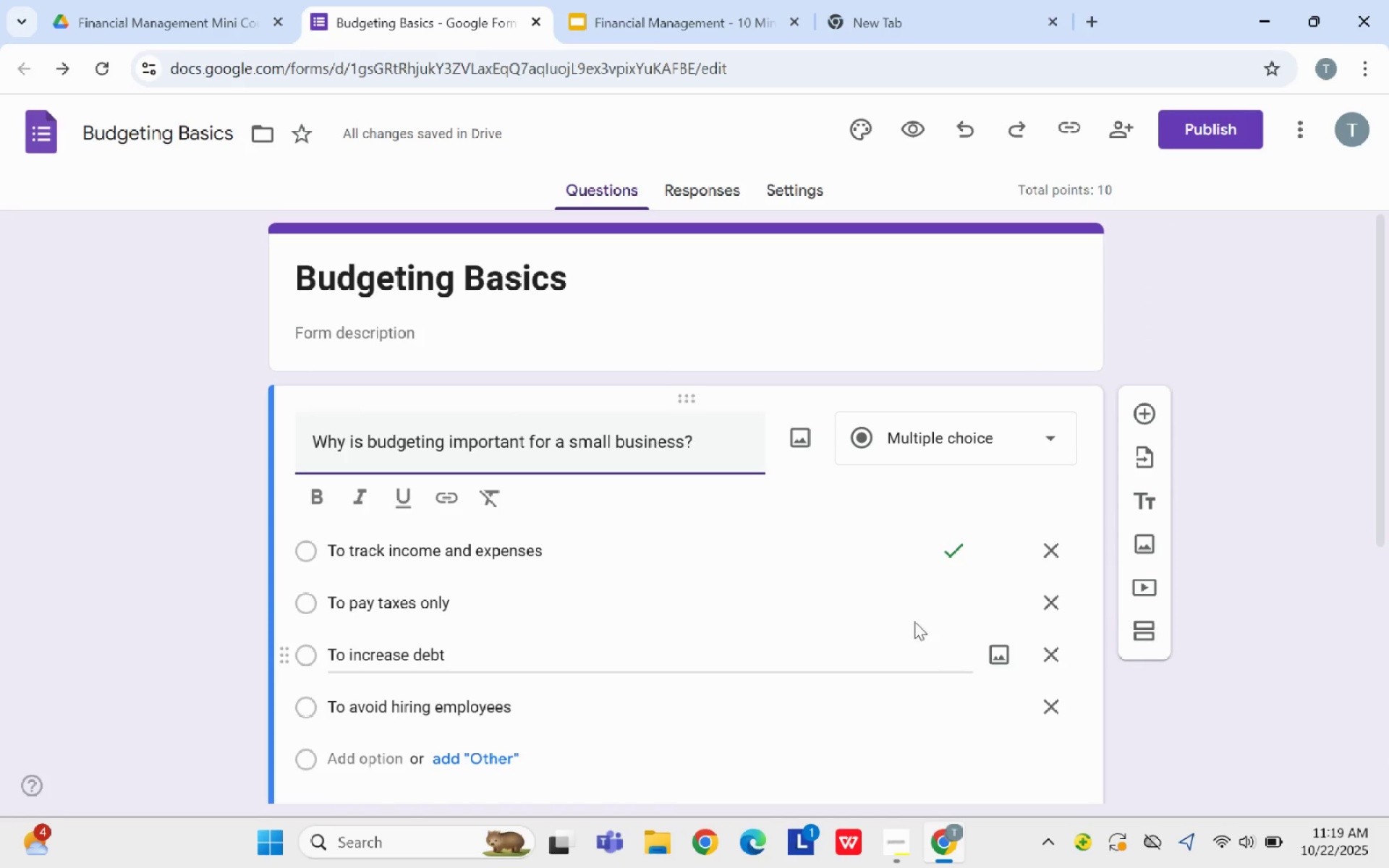 
scroll: coordinate [876, 613], scroll_direction: down, amount: 3.0
 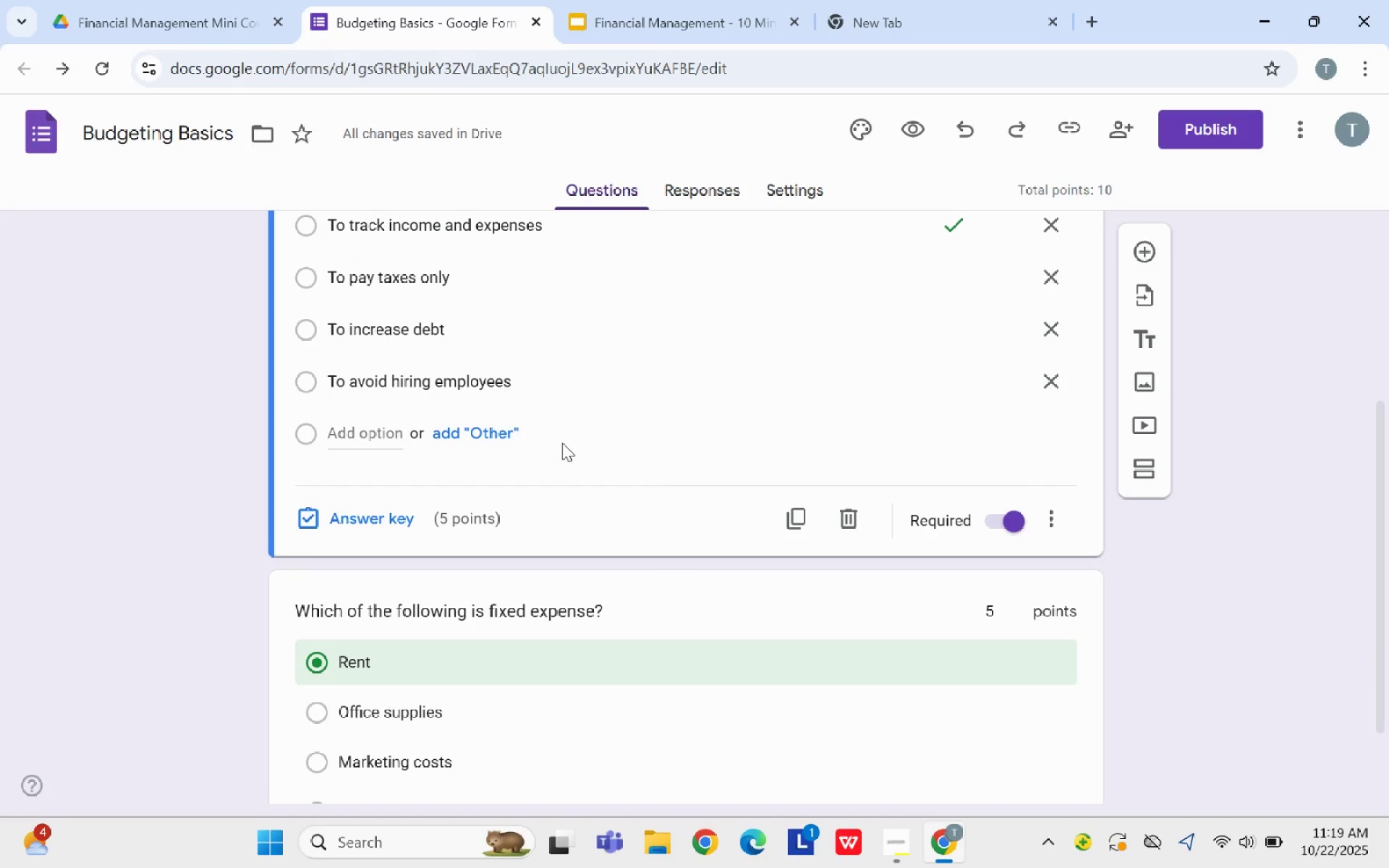 
scroll: coordinate [964, 486], scroll_direction: up, amount: 2.0
 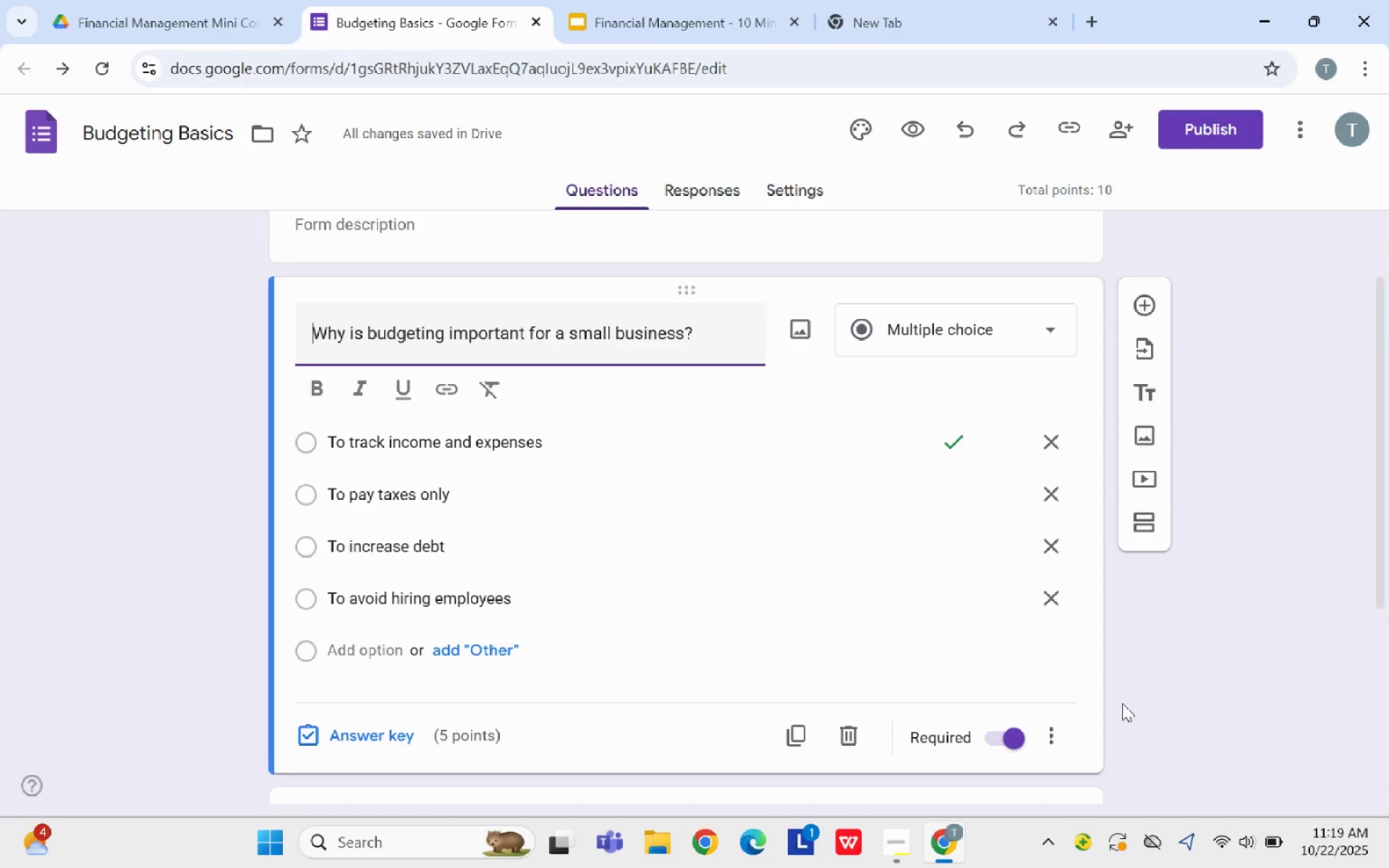 
scroll: coordinate [1131, 642], scroll_direction: down, amount: 5.0
 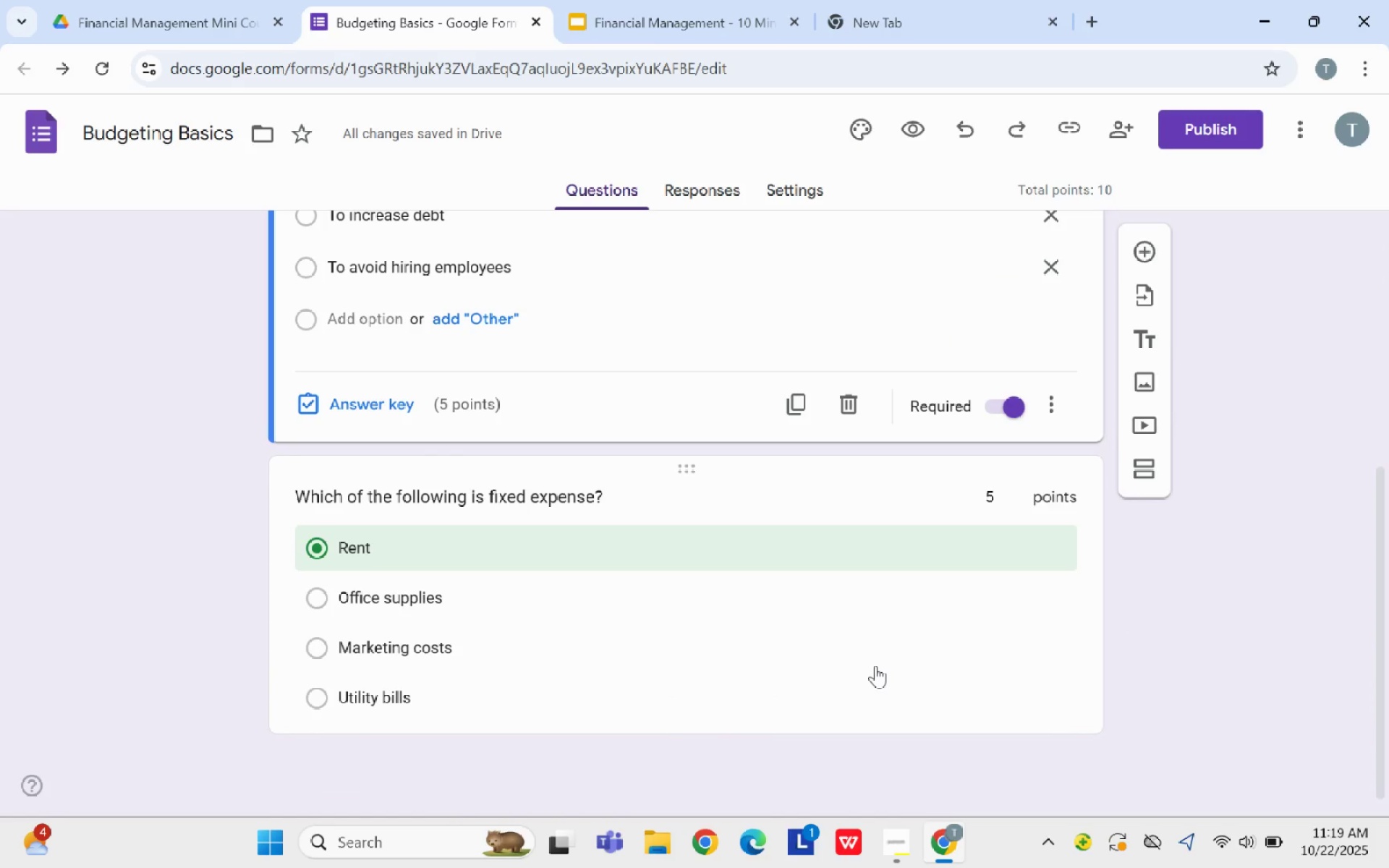 
wait(9.06)
 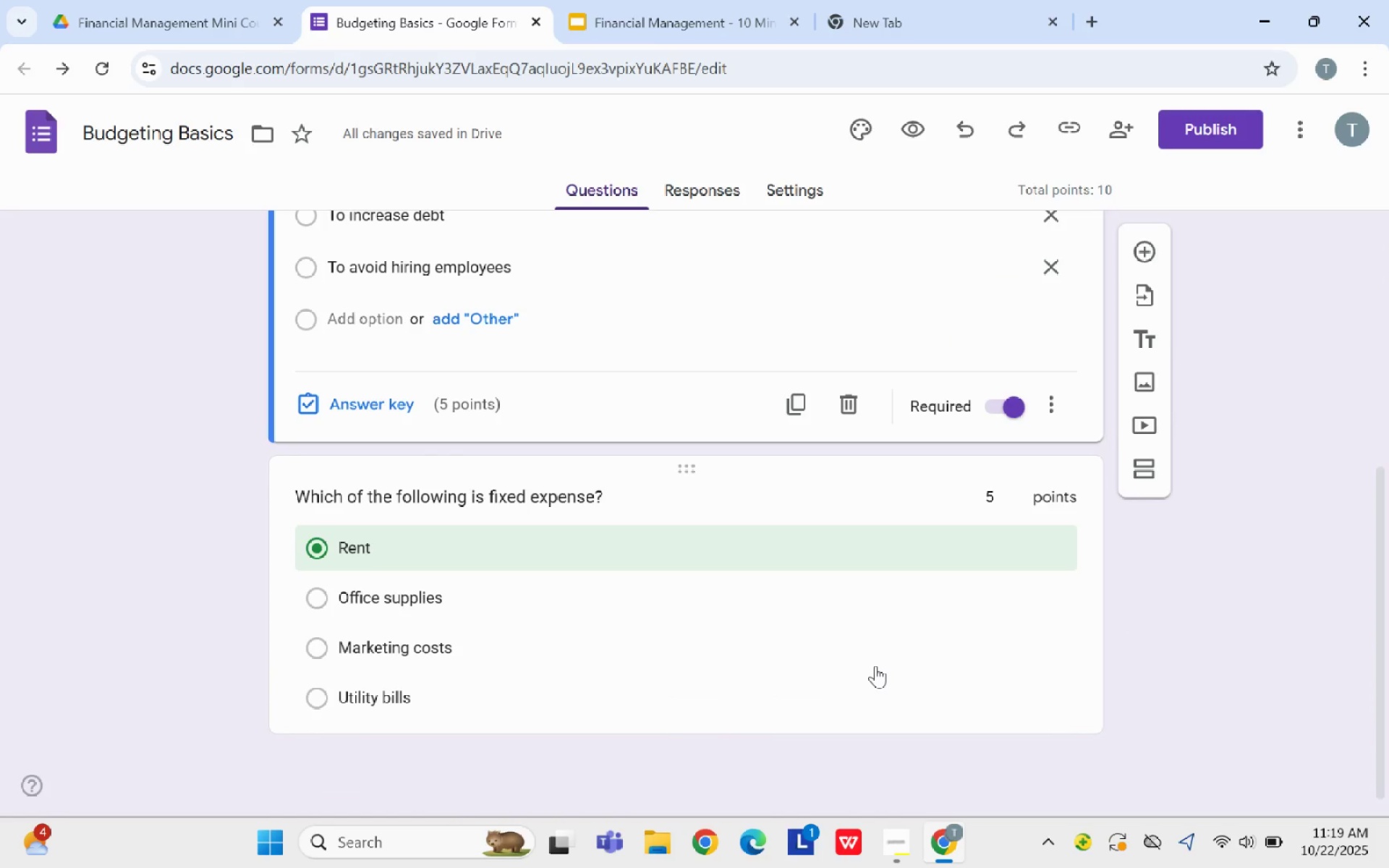 
left_click([700, 179])
 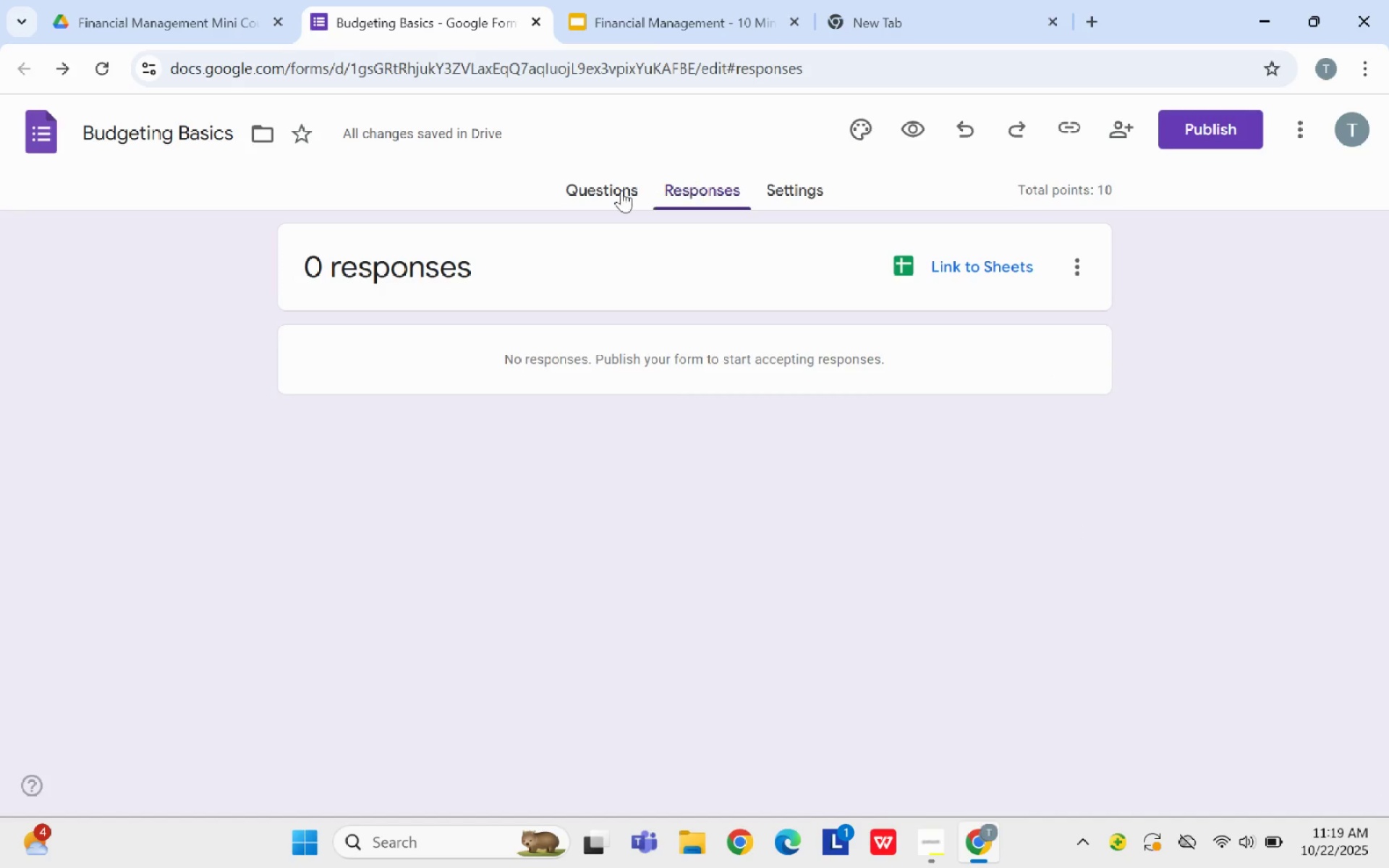 
left_click([595, 195])
 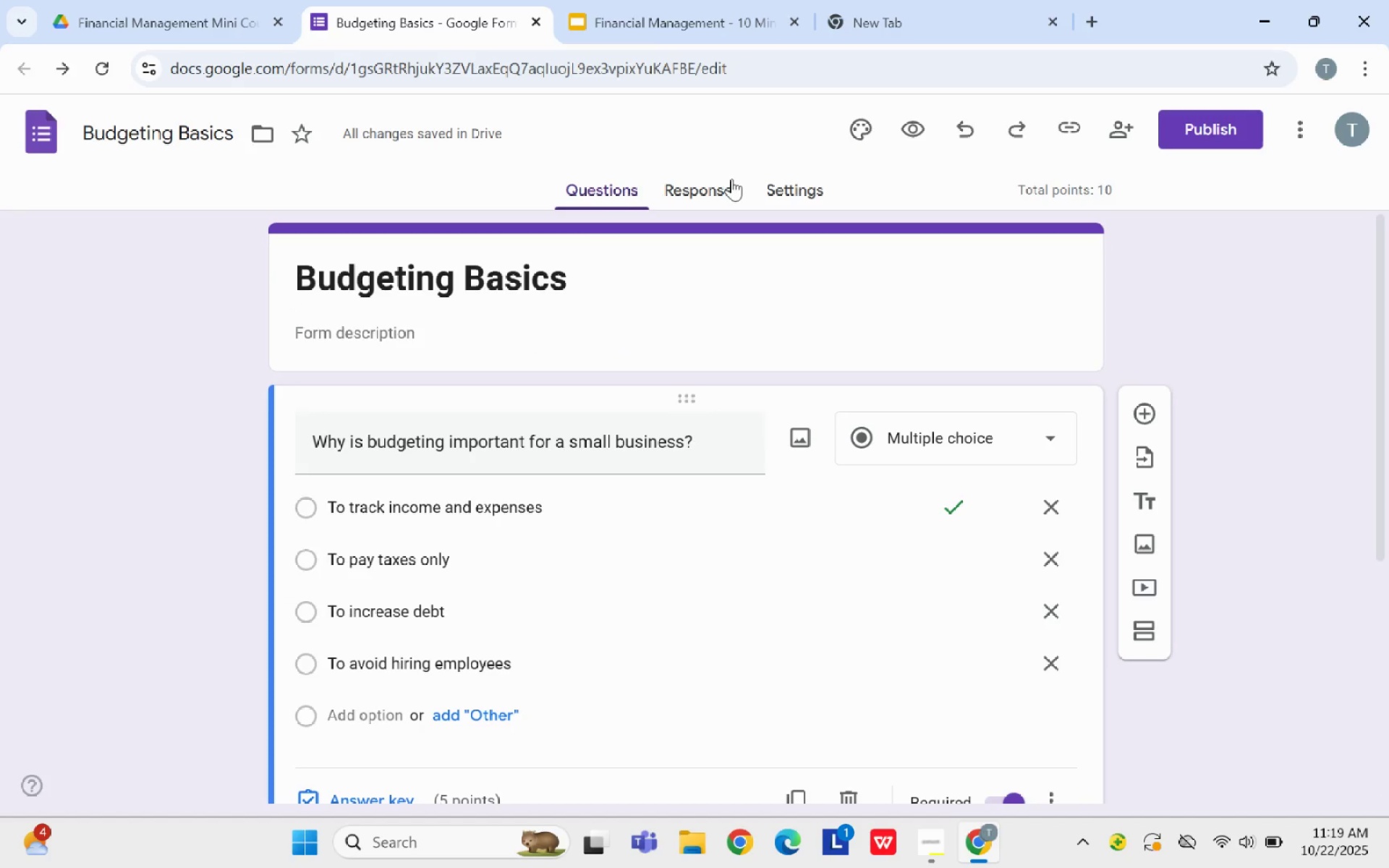 
left_click([730, 181])
 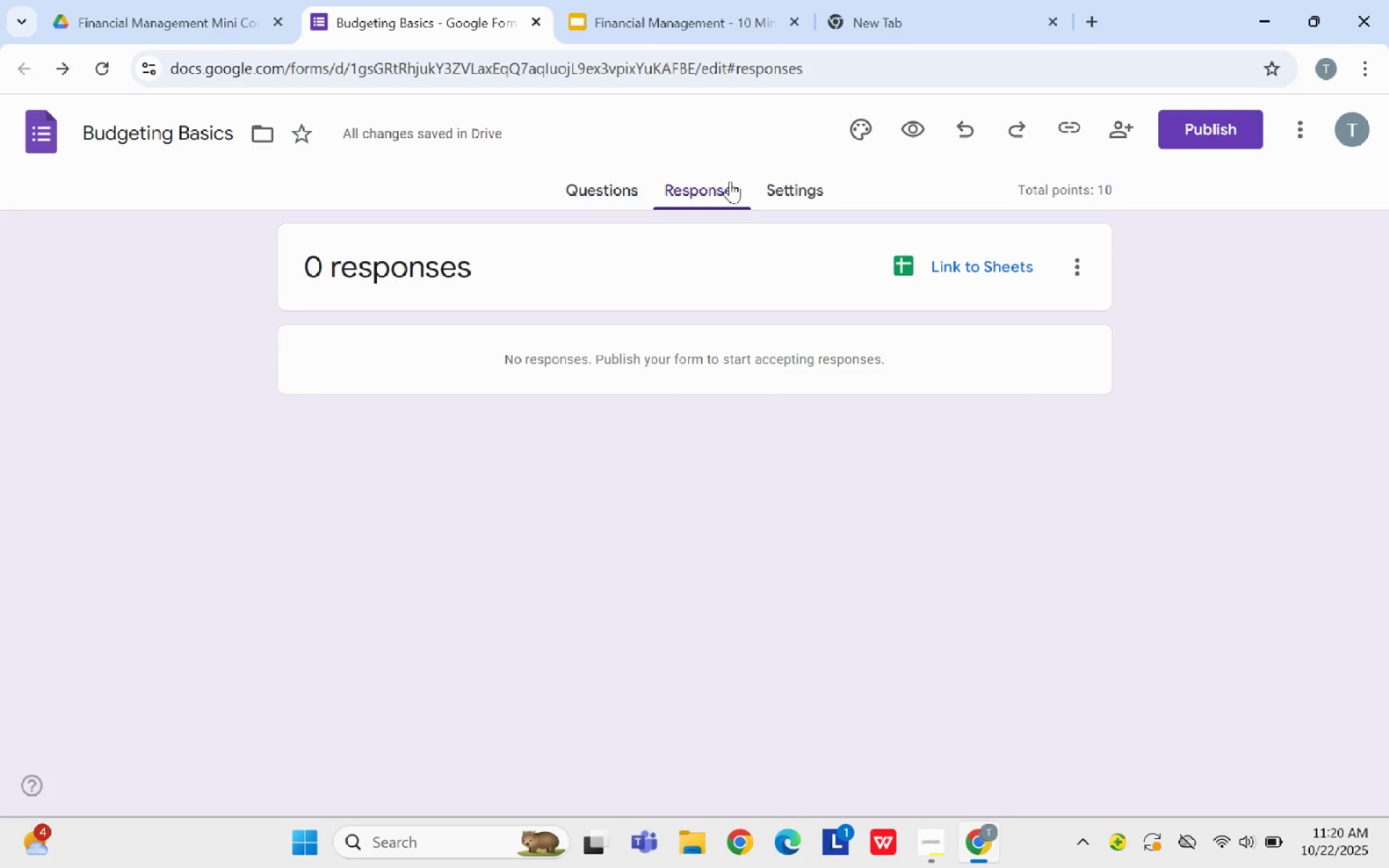 
wait(7.33)
 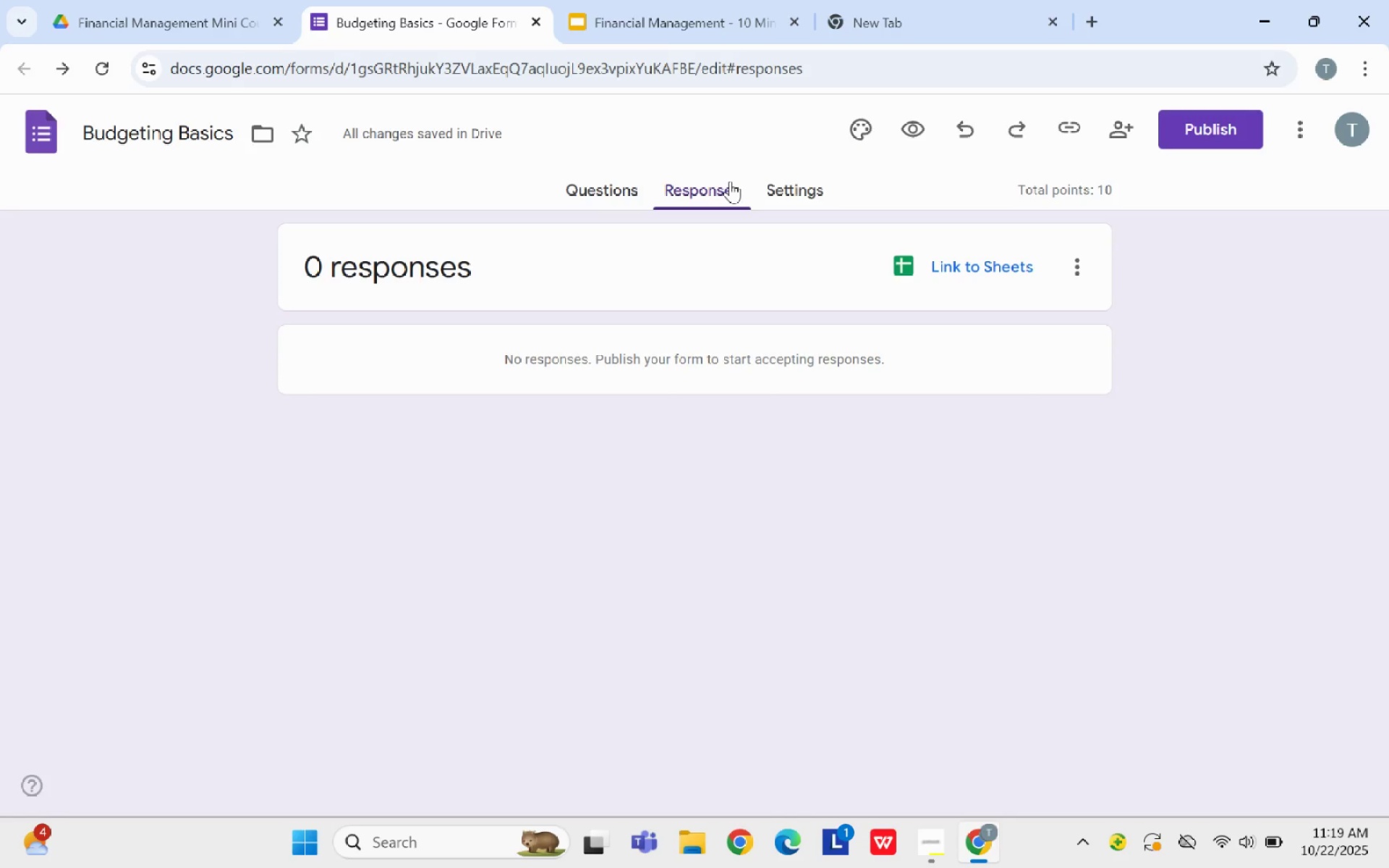 
left_click([933, 272])
 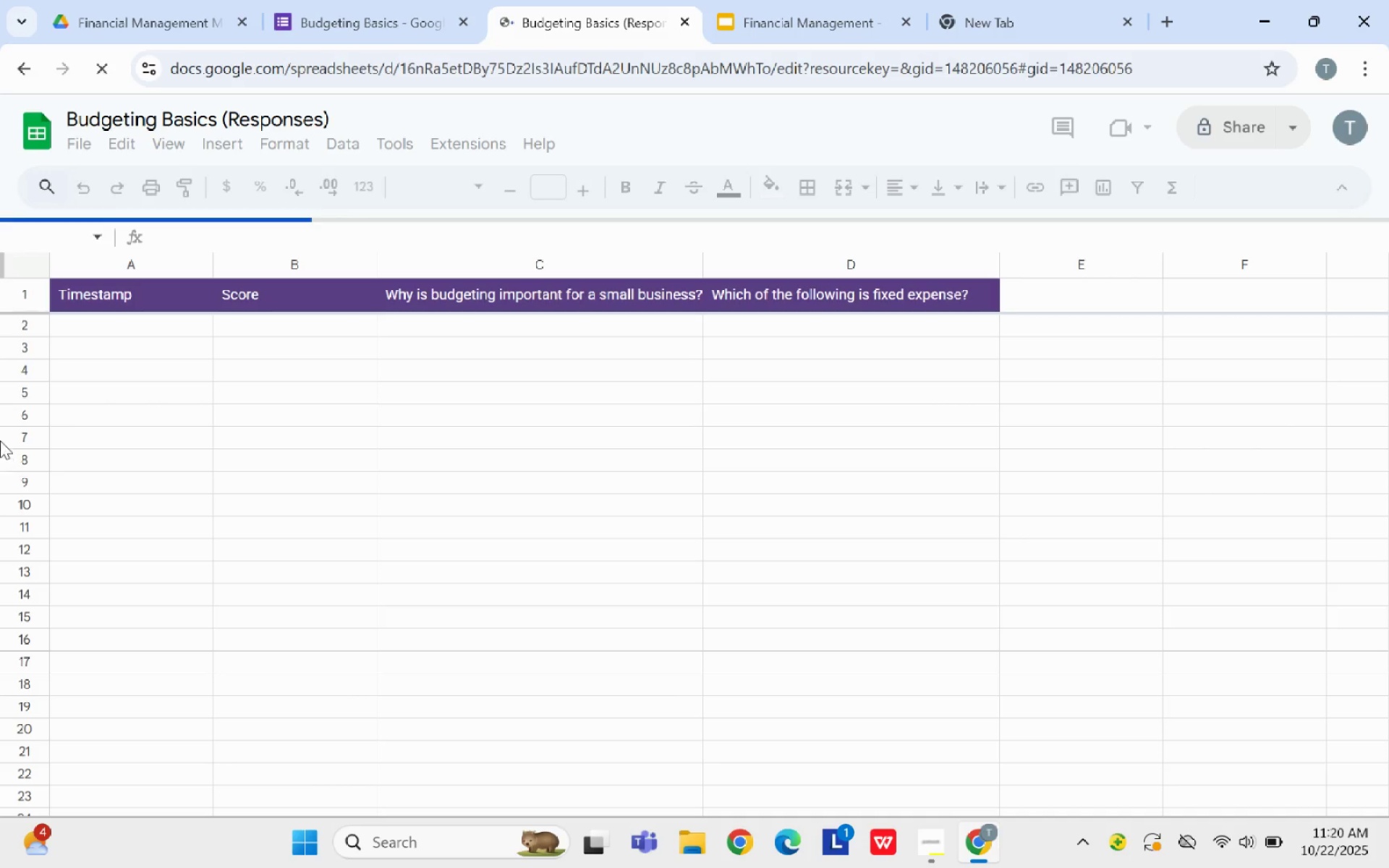 
wait(7.08)
 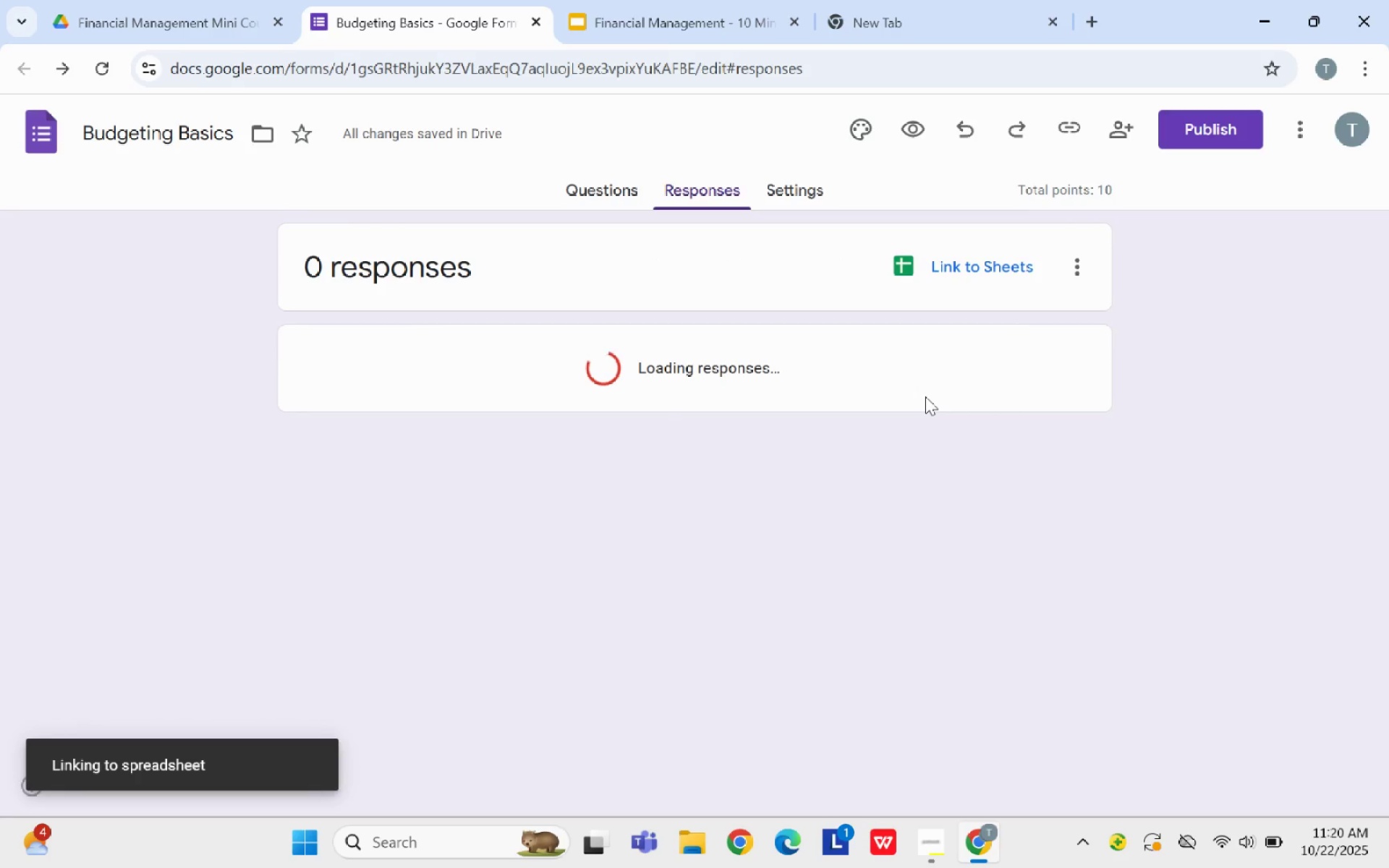 
left_click([1241, 129])
 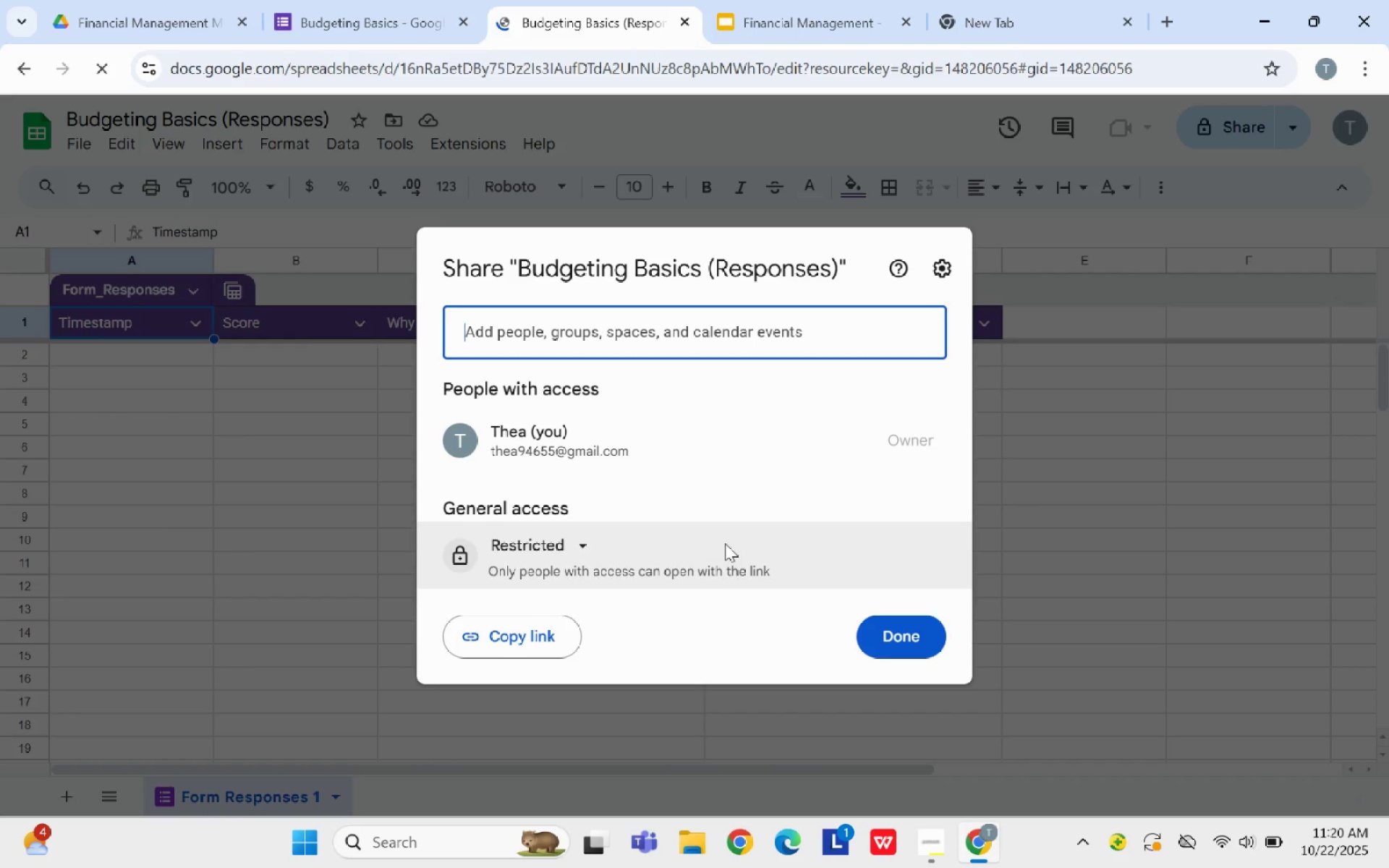 
left_click([697, 561])
 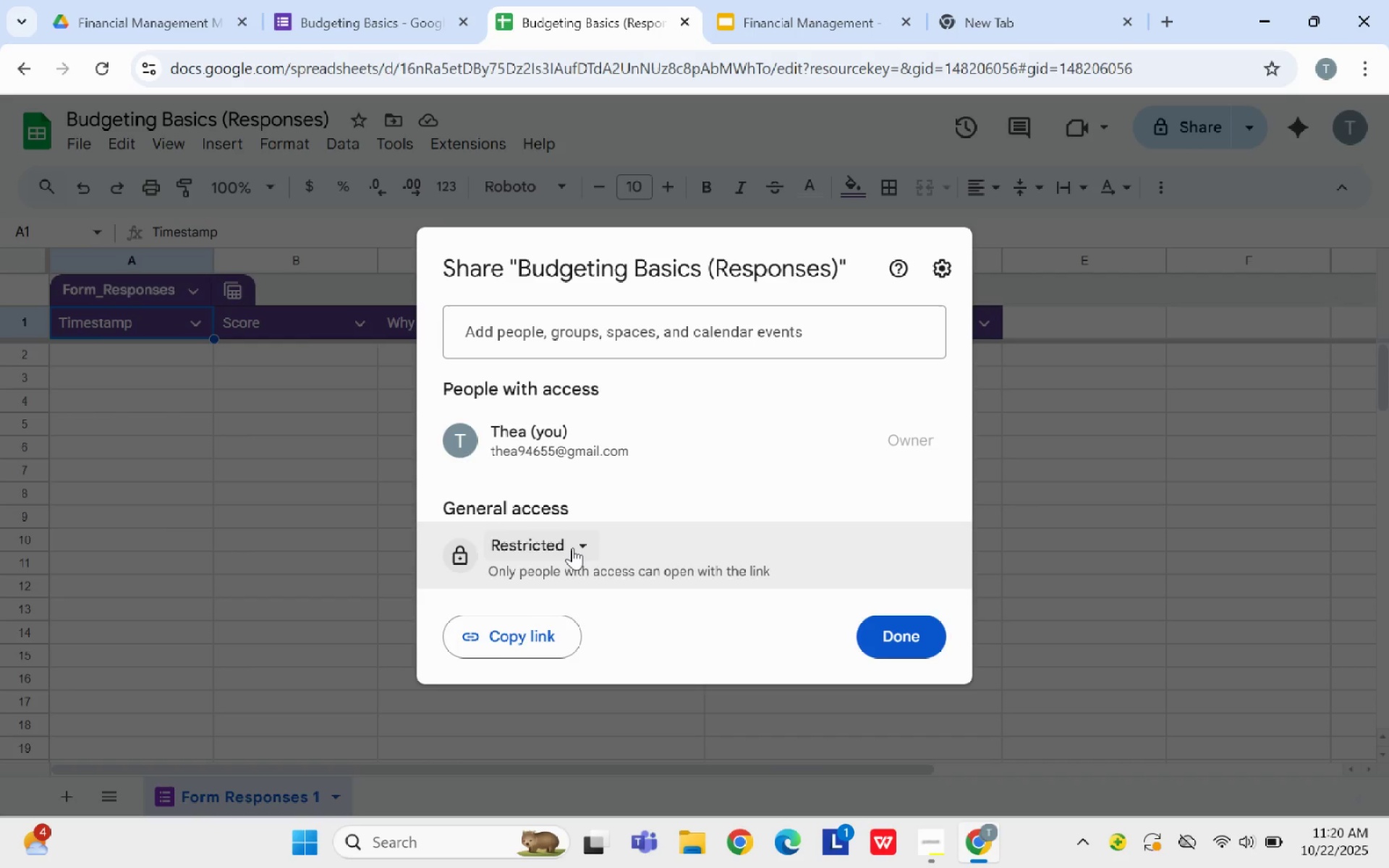 
left_click([572, 547])
 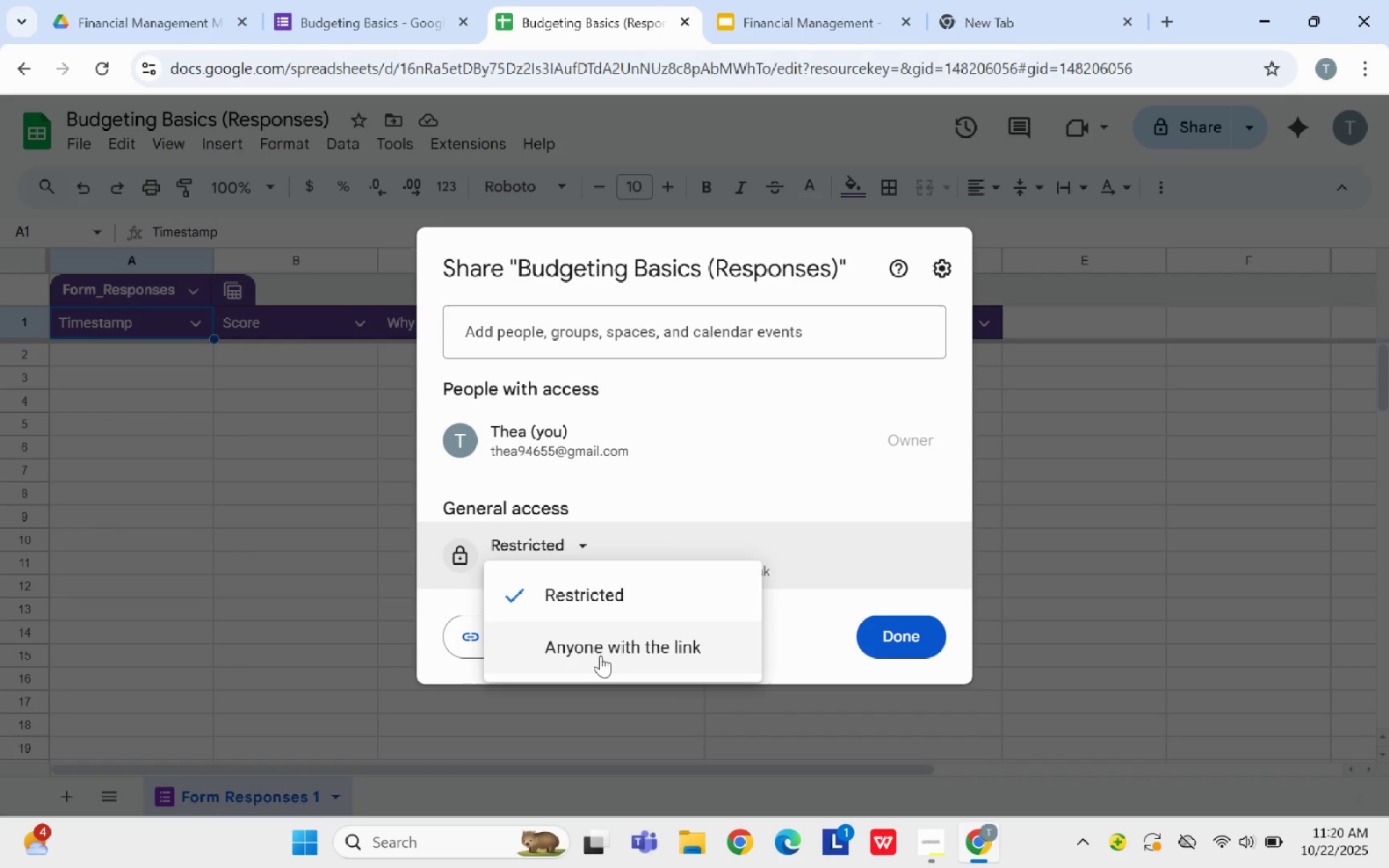 
left_click([600, 653])
 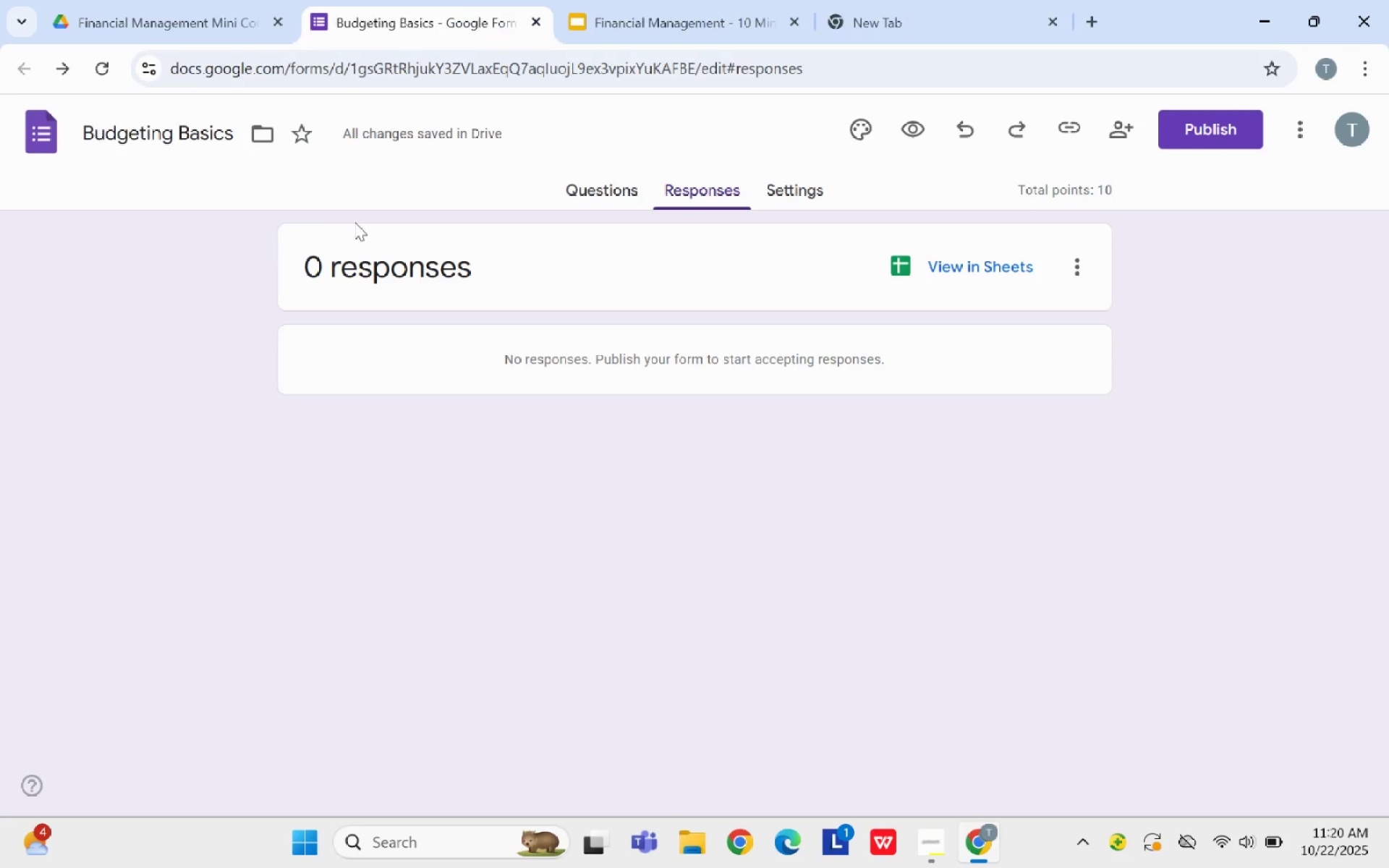 
wait(7.11)
 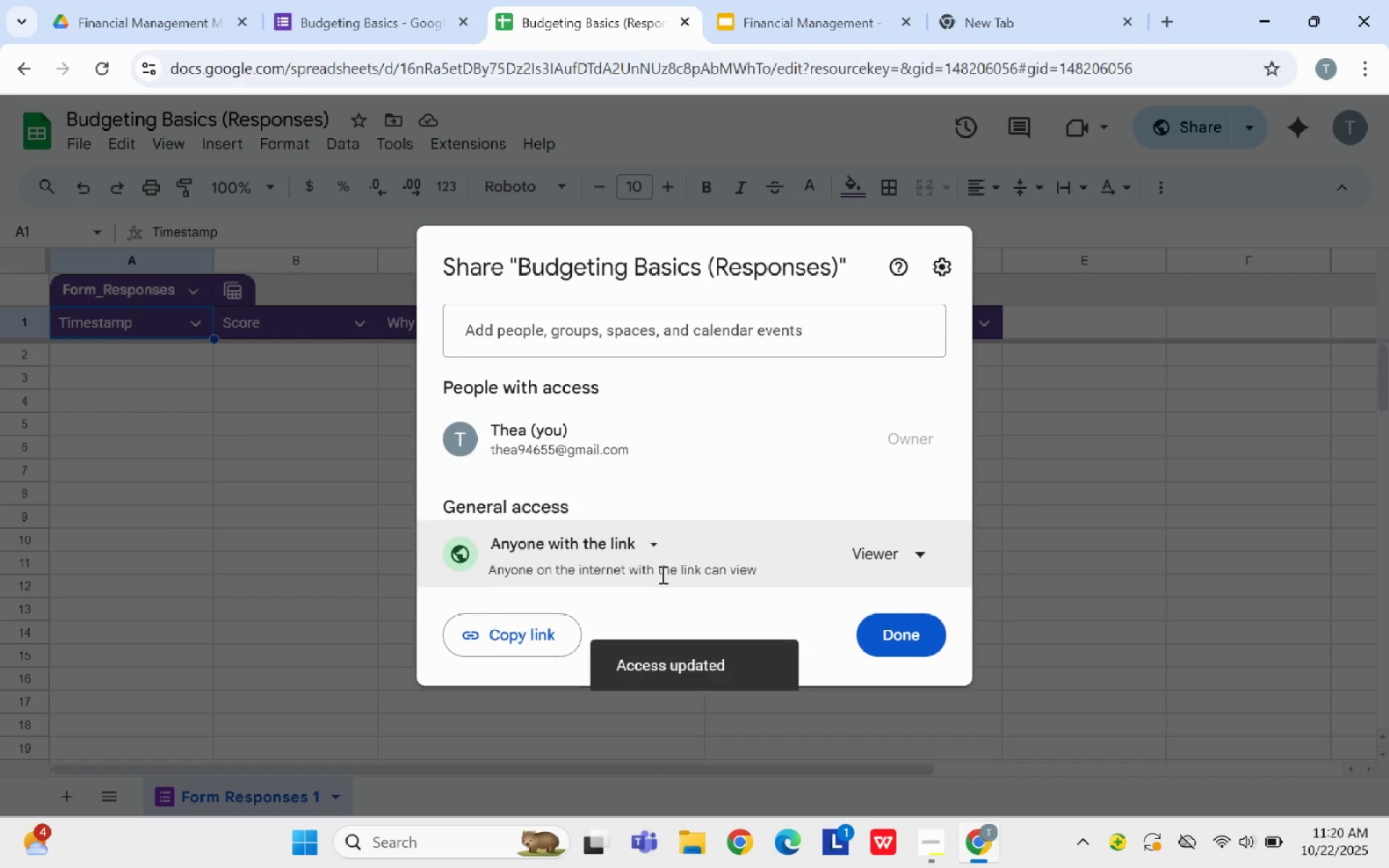 
left_click([1195, 128])
 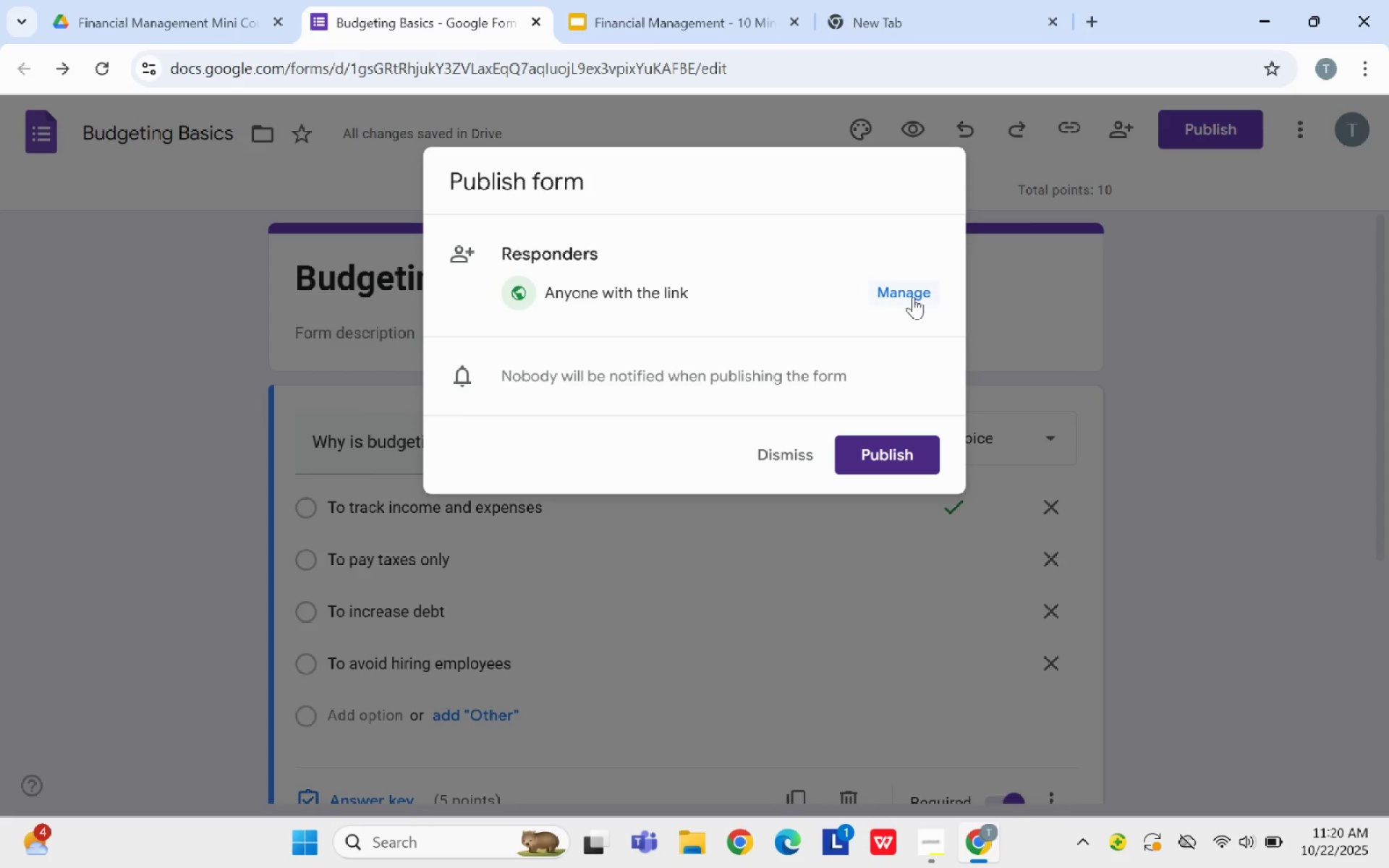 
wait(6.03)
 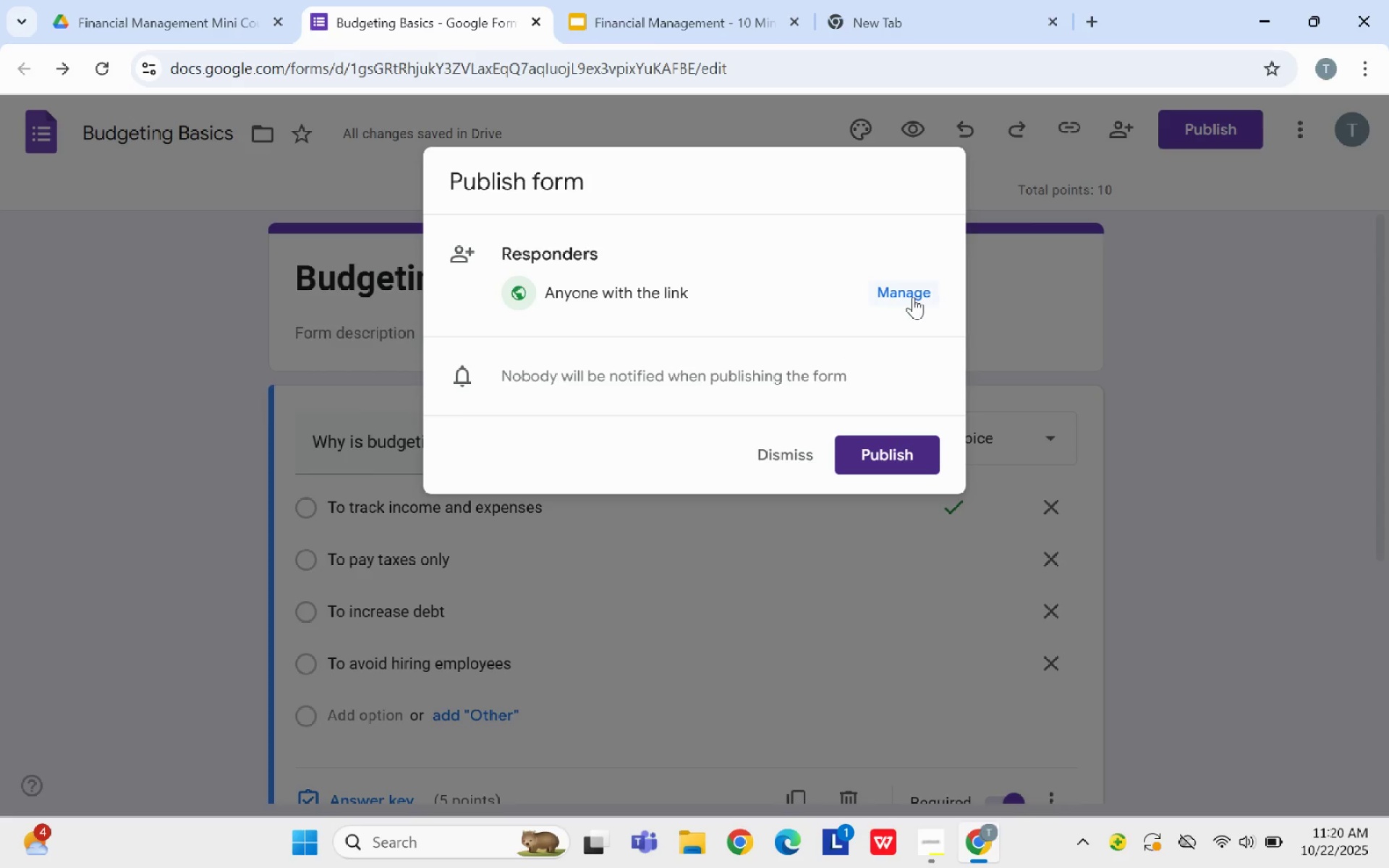 
left_click([903, 456])
 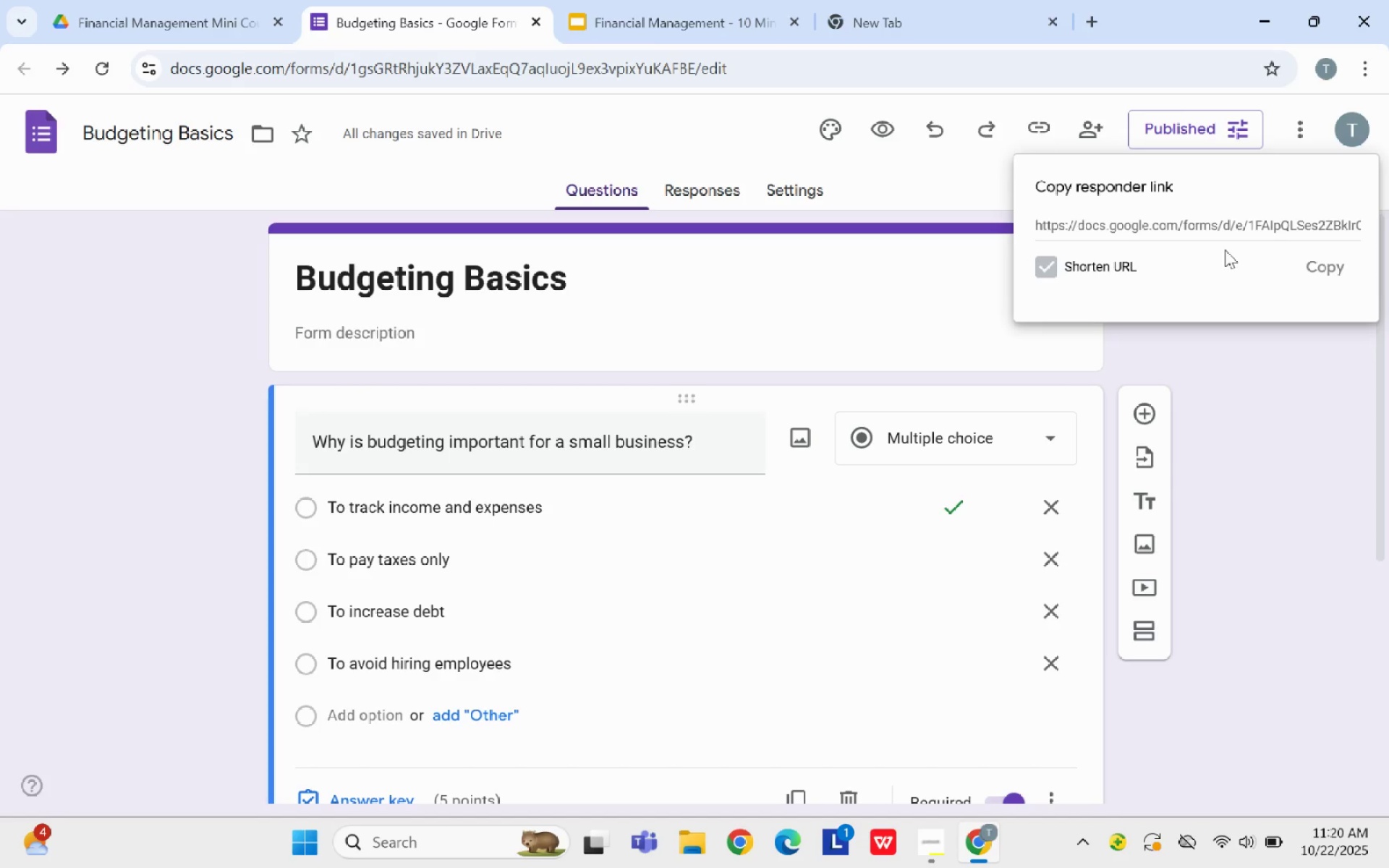 
left_click([1310, 262])
 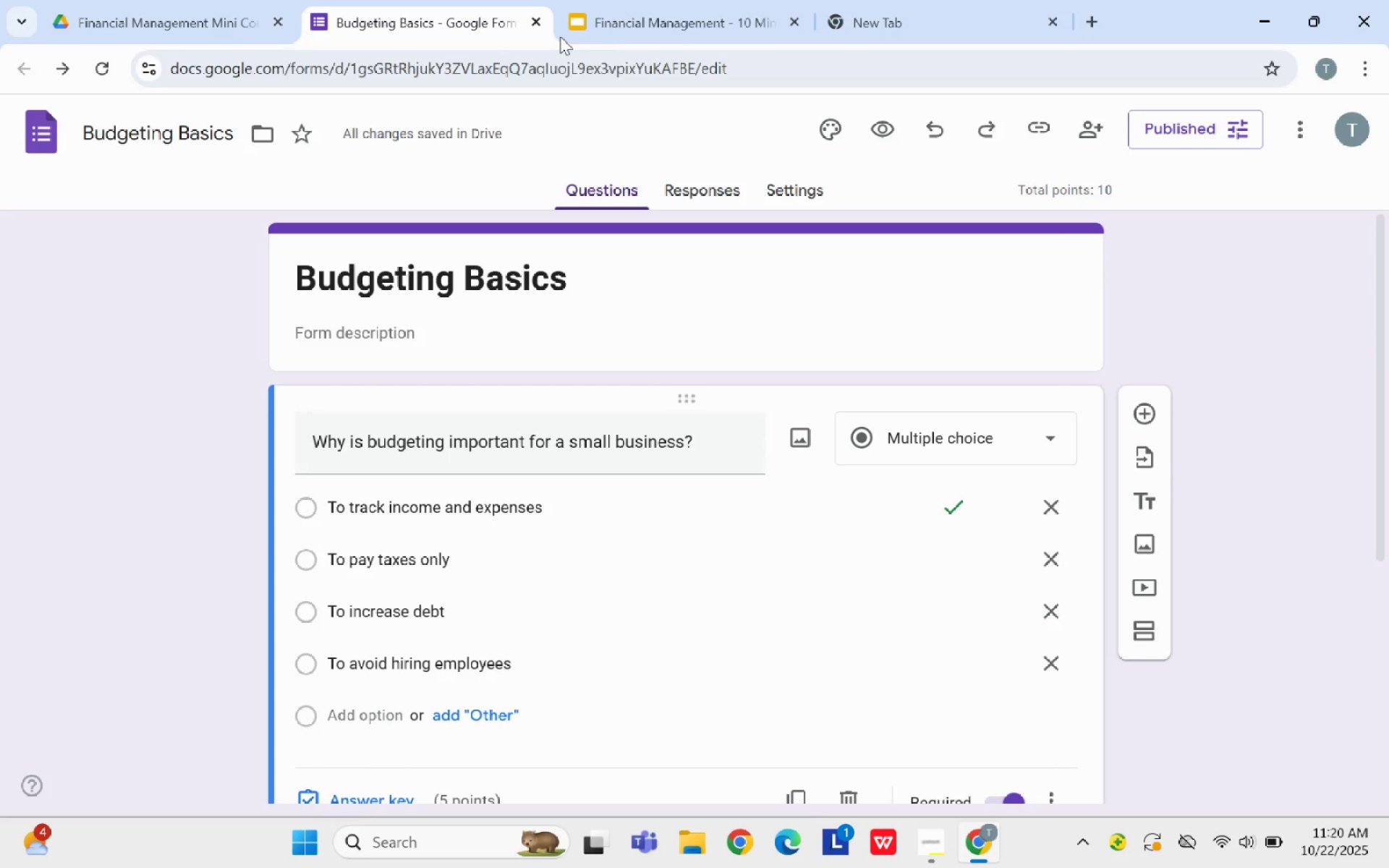 
left_click([590, 25])
 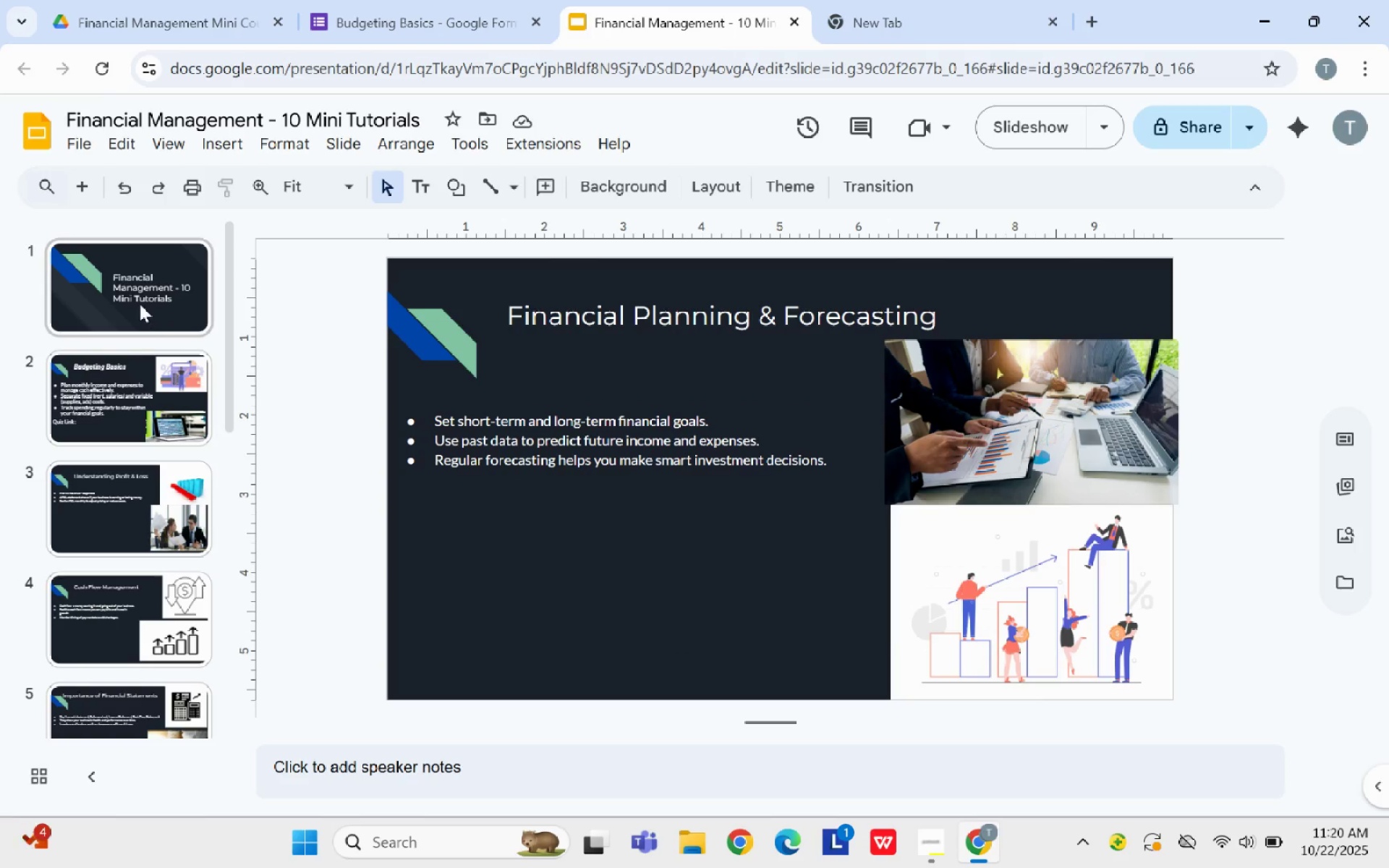 
left_click([129, 391])
 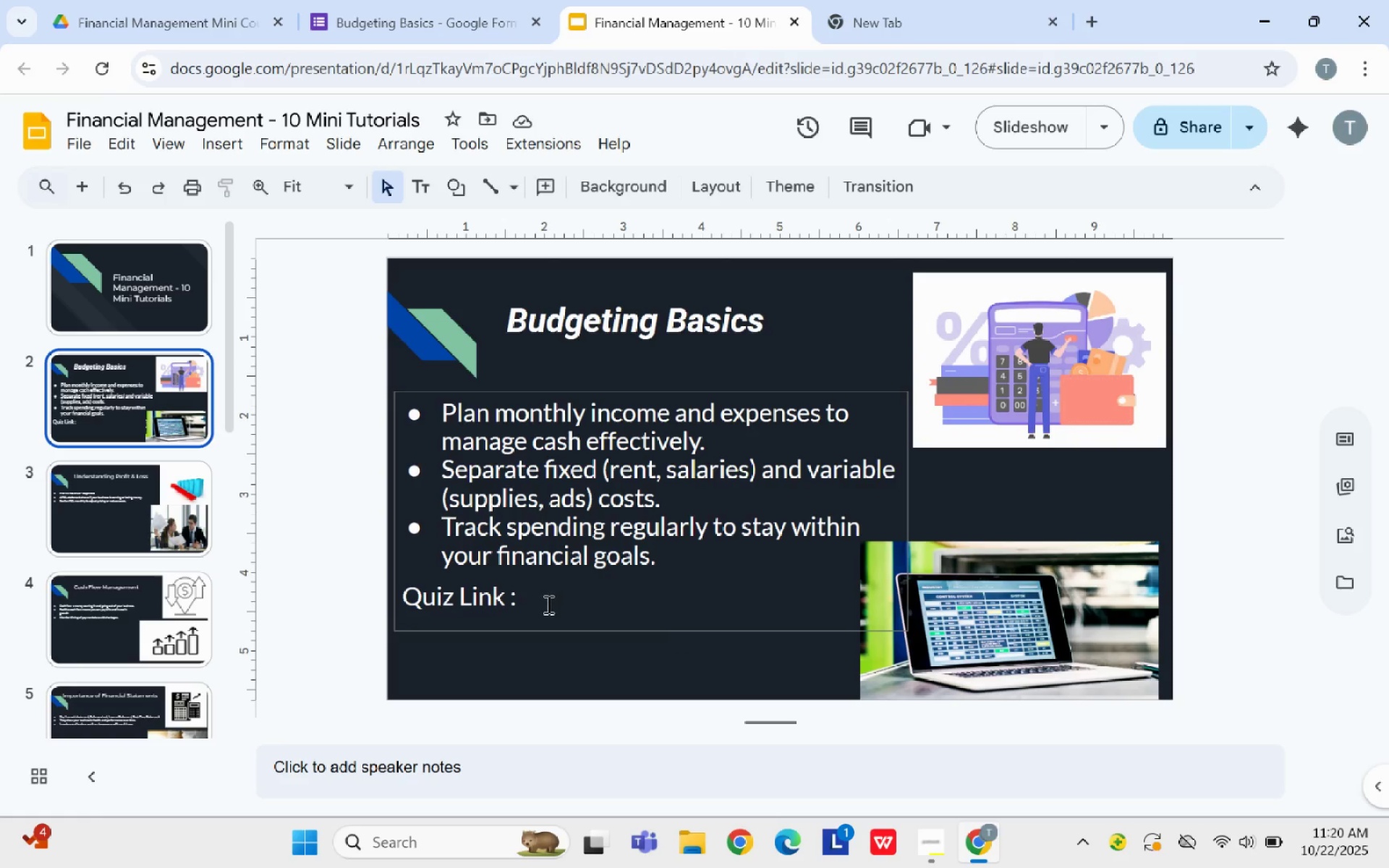 
left_click([545, 604])
 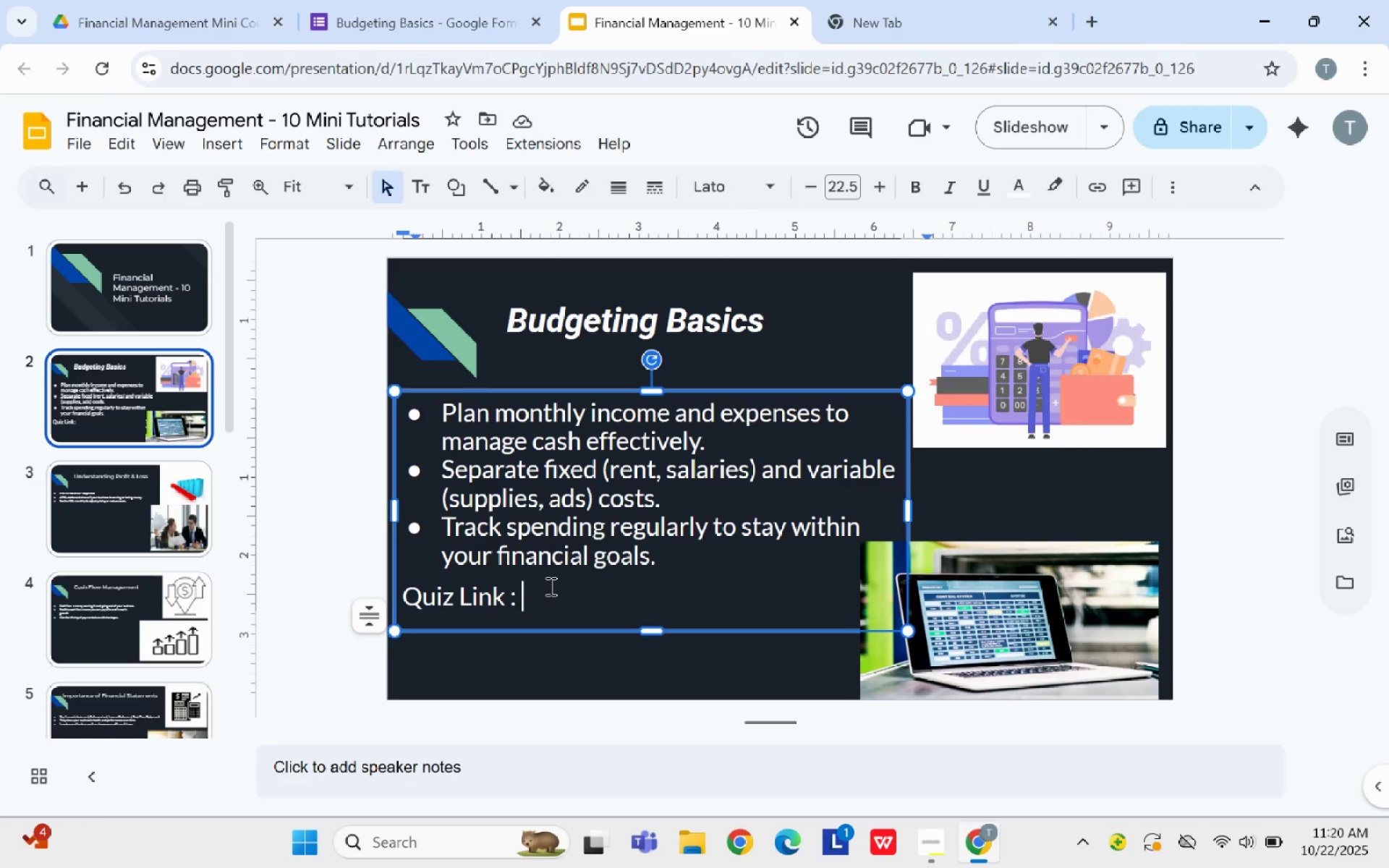 
key(Control+V)
 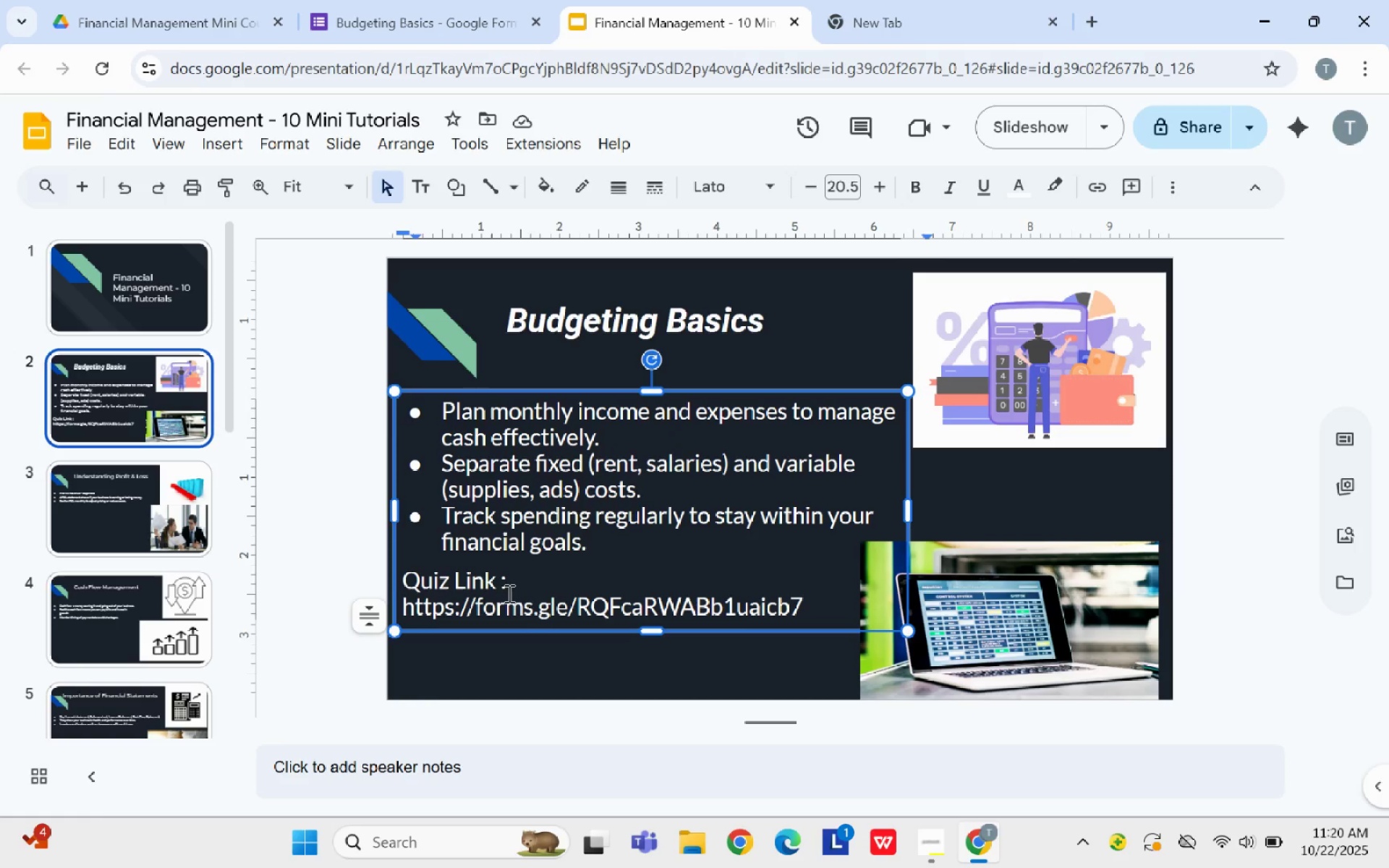 
wait(7.94)
 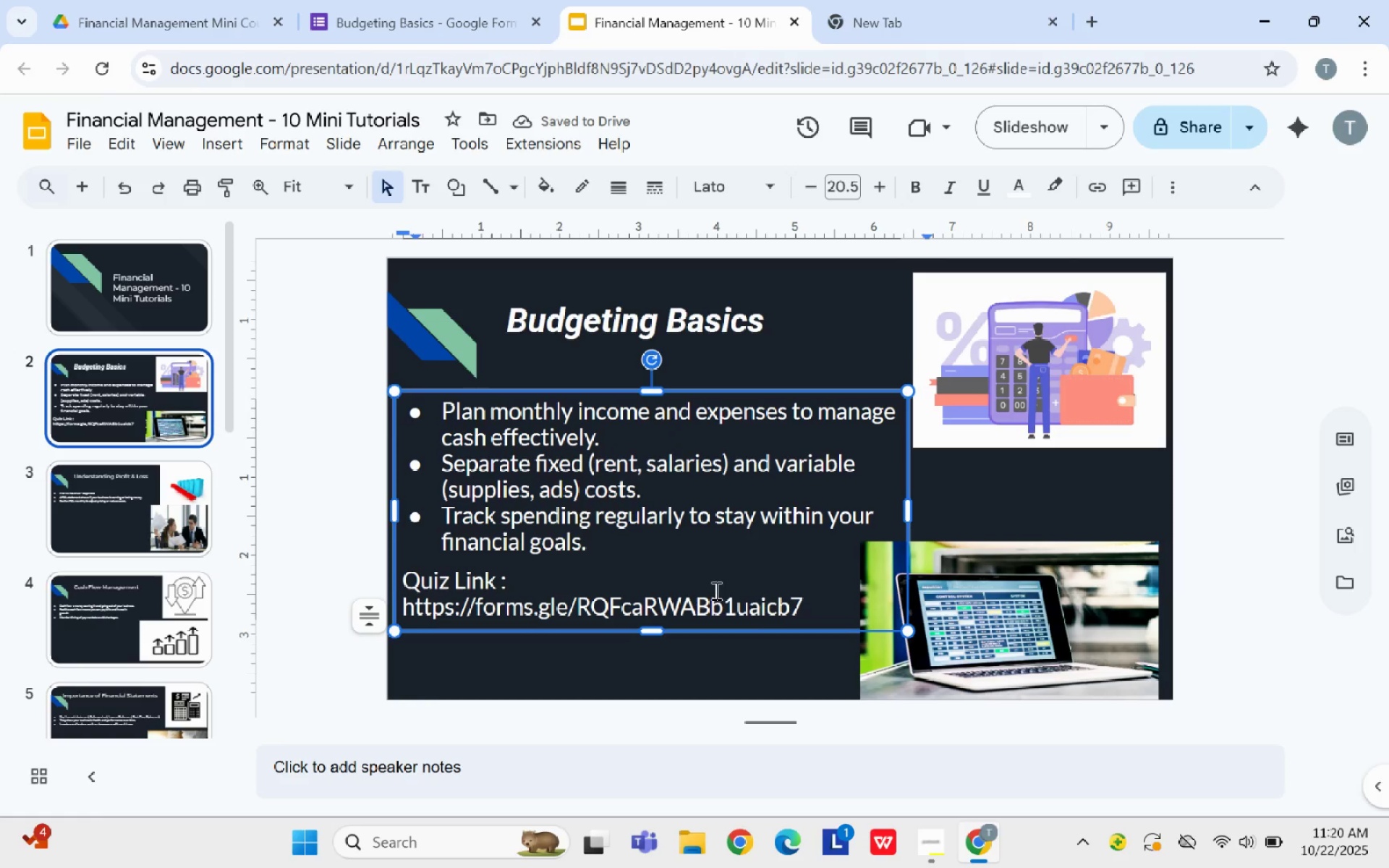 
left_click([1023, 615])
 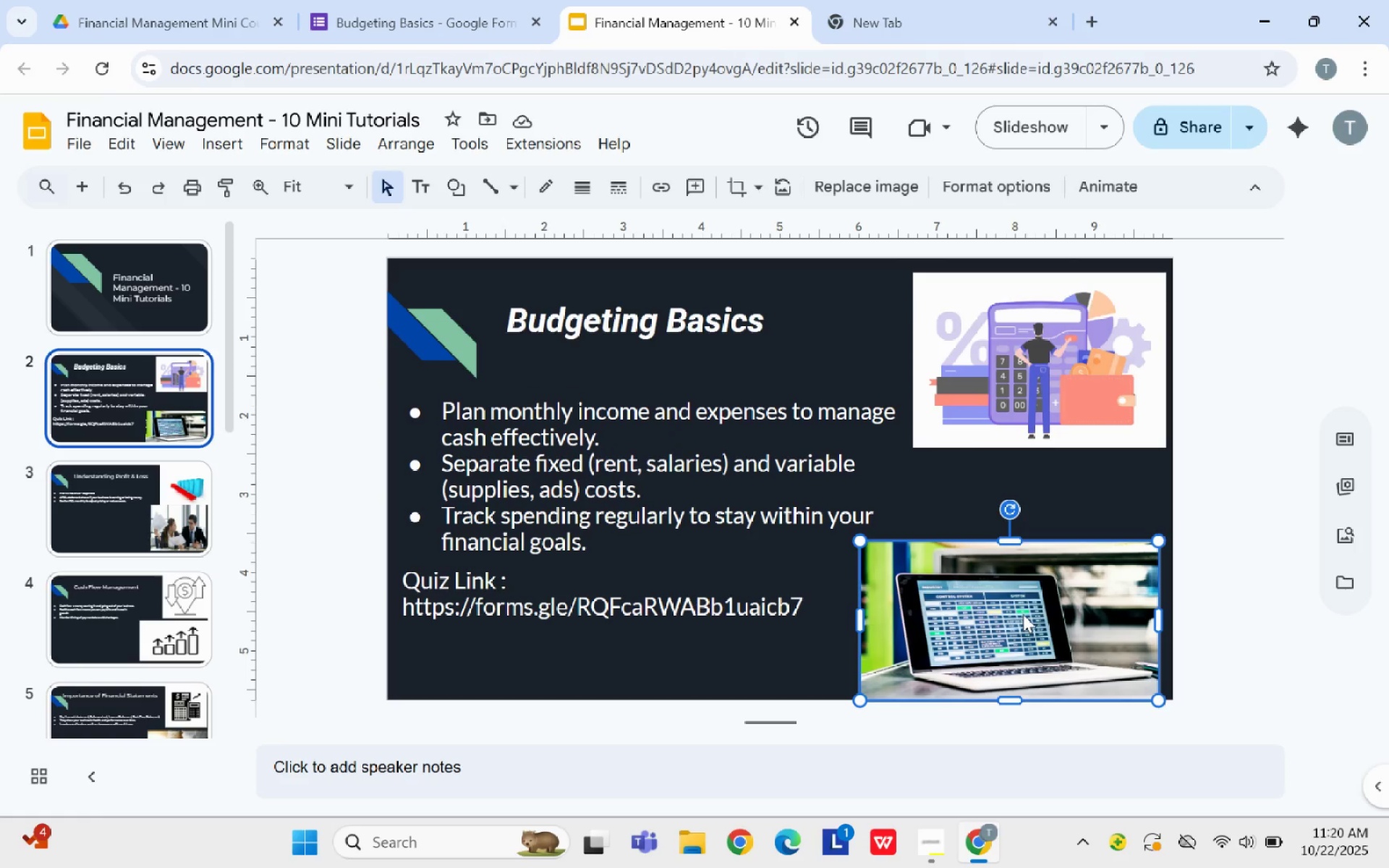 
left_click_drag(start_coordinate=[1023, 614], to_coordinate=[1037, 612])
 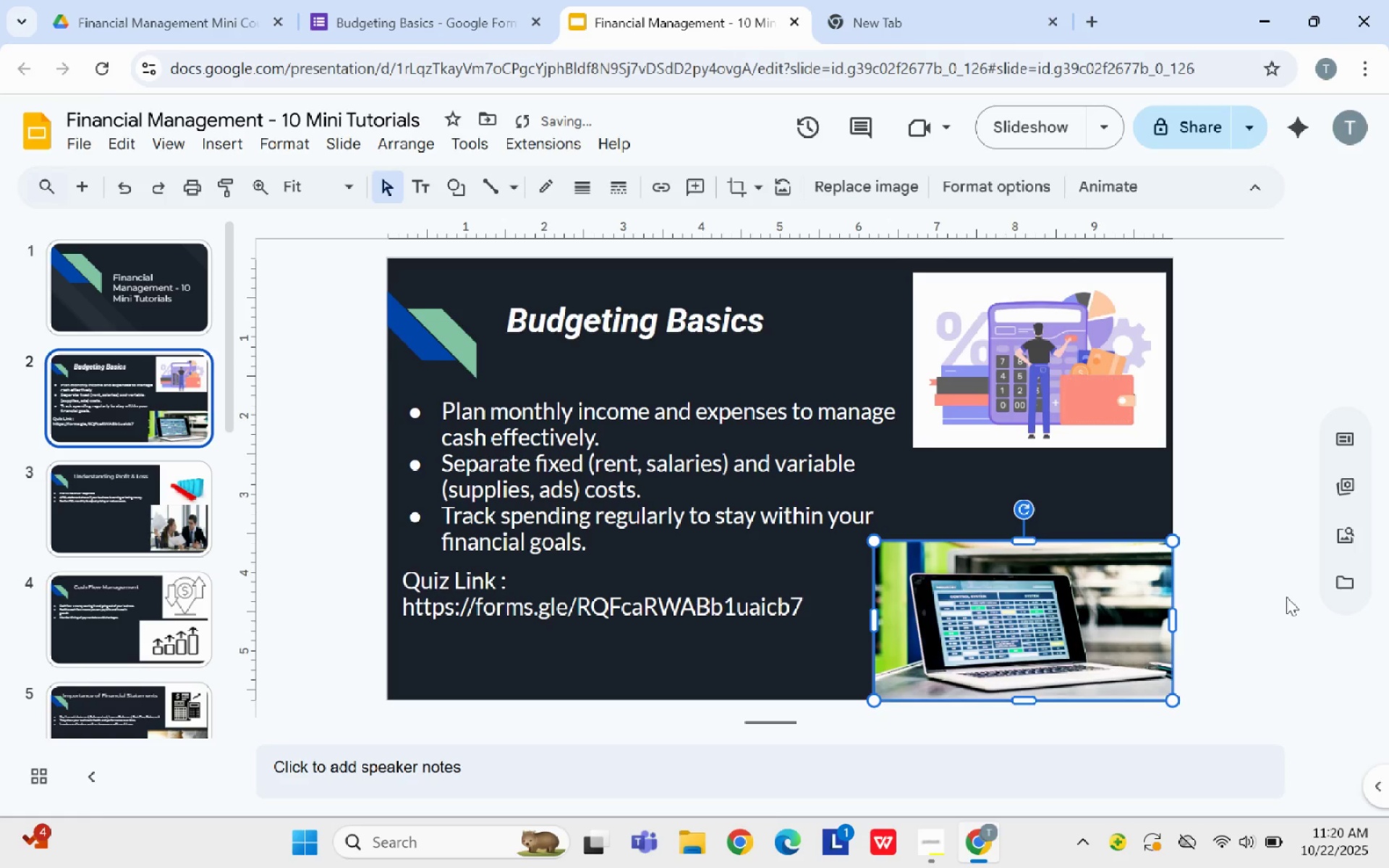 
left_click([1286, 597])
 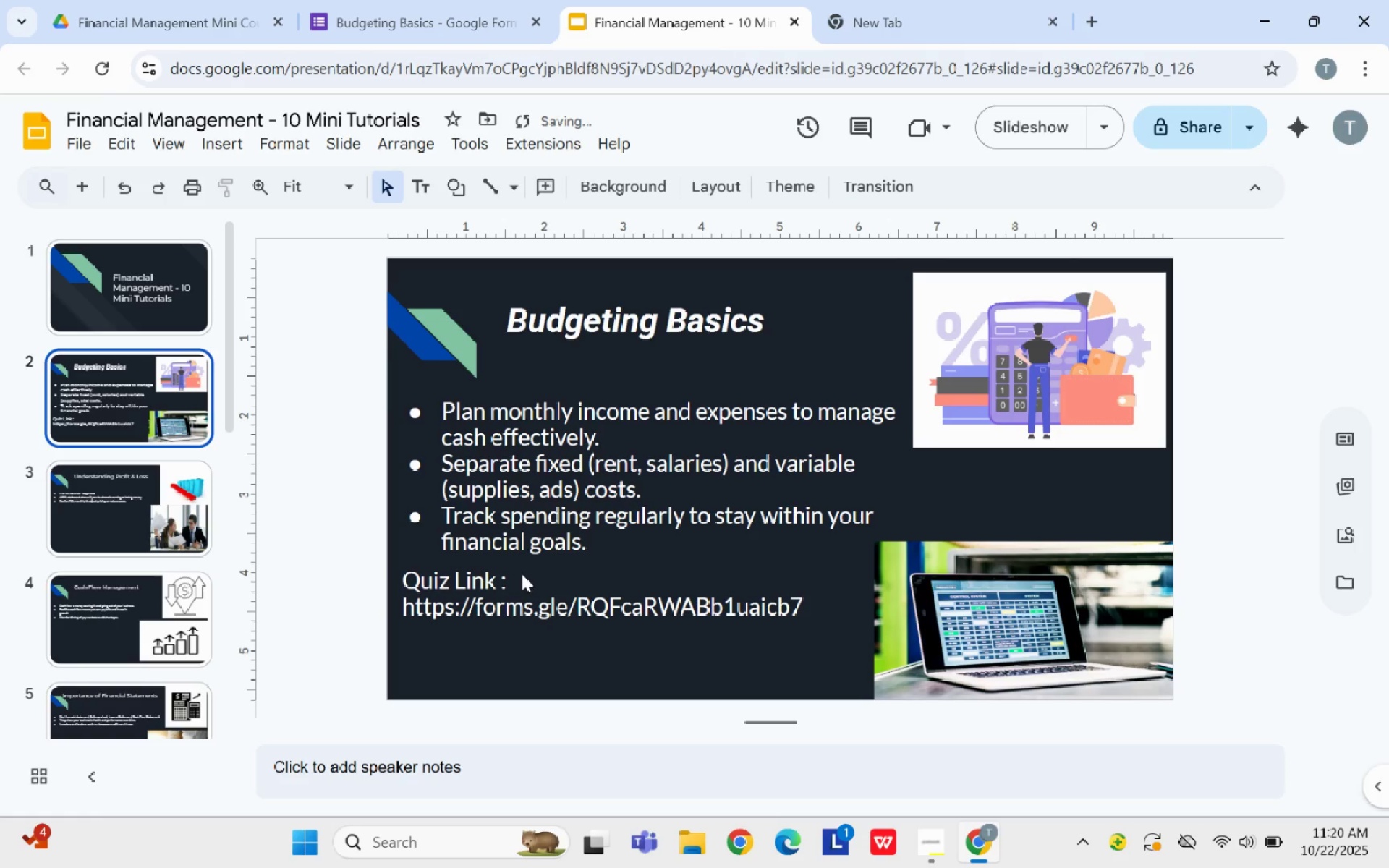 
left_click([532, 574])
 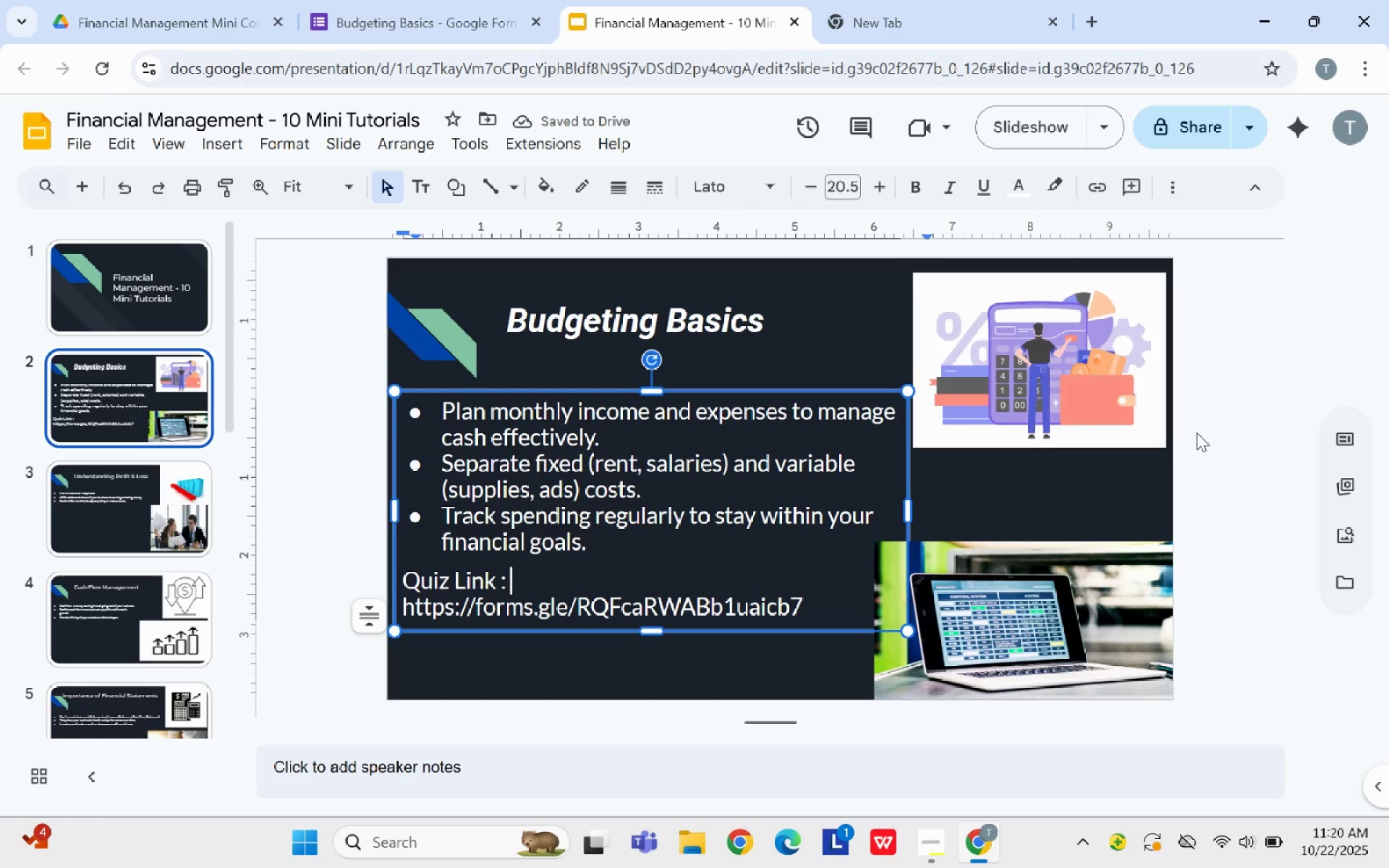 
left_click([1215, 437])
 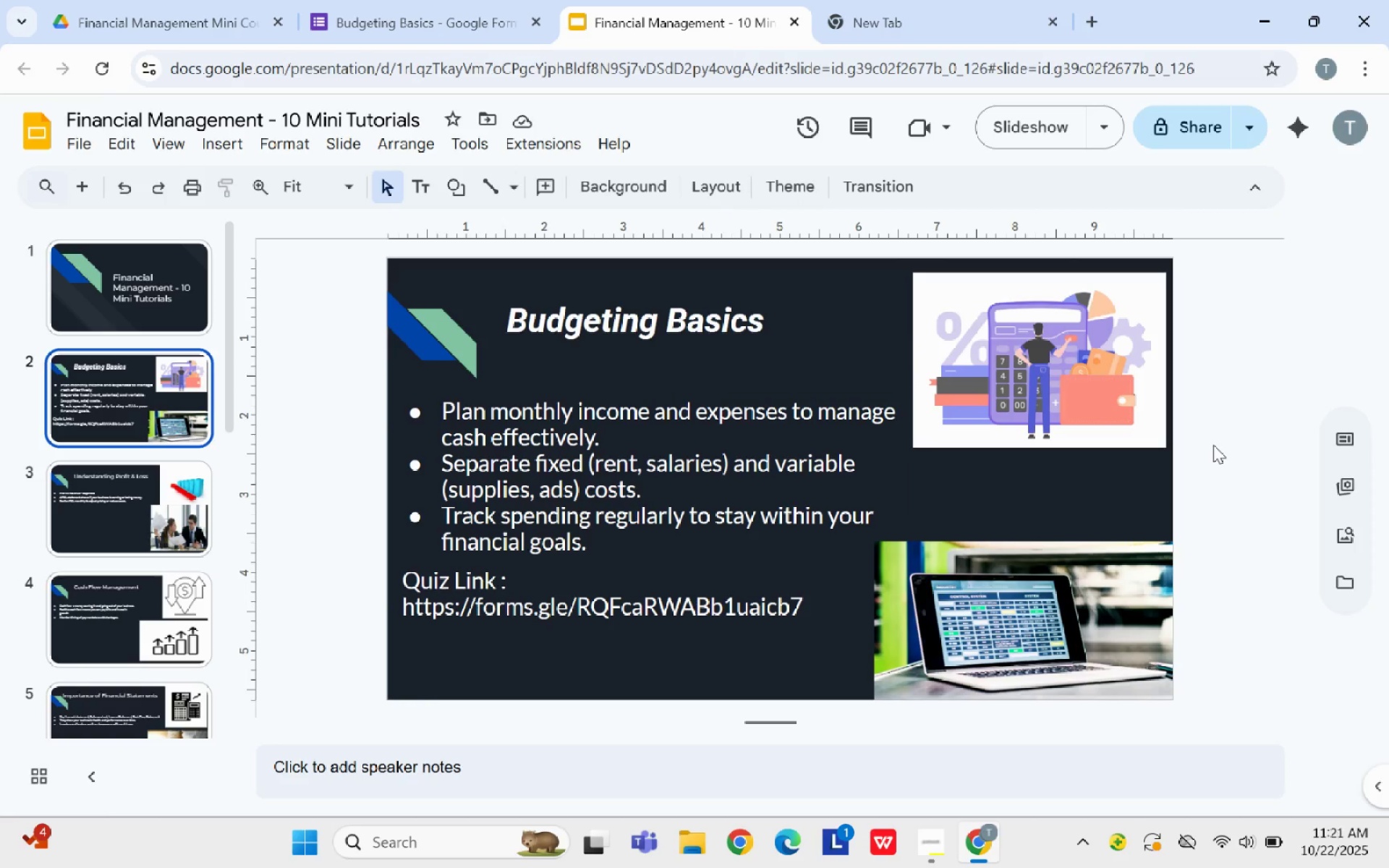 
wait(6.72)
 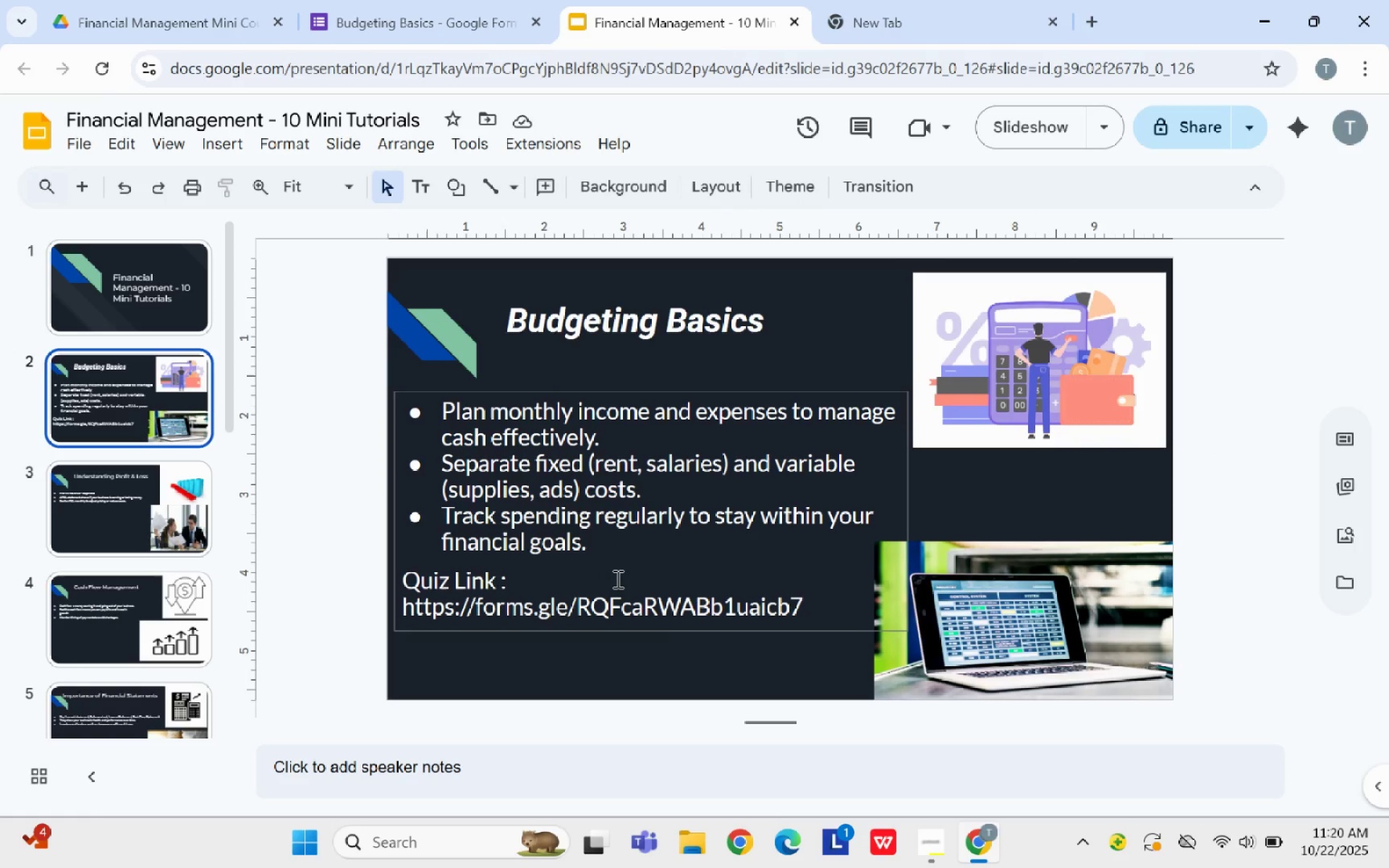 
left_click([810, 612])
 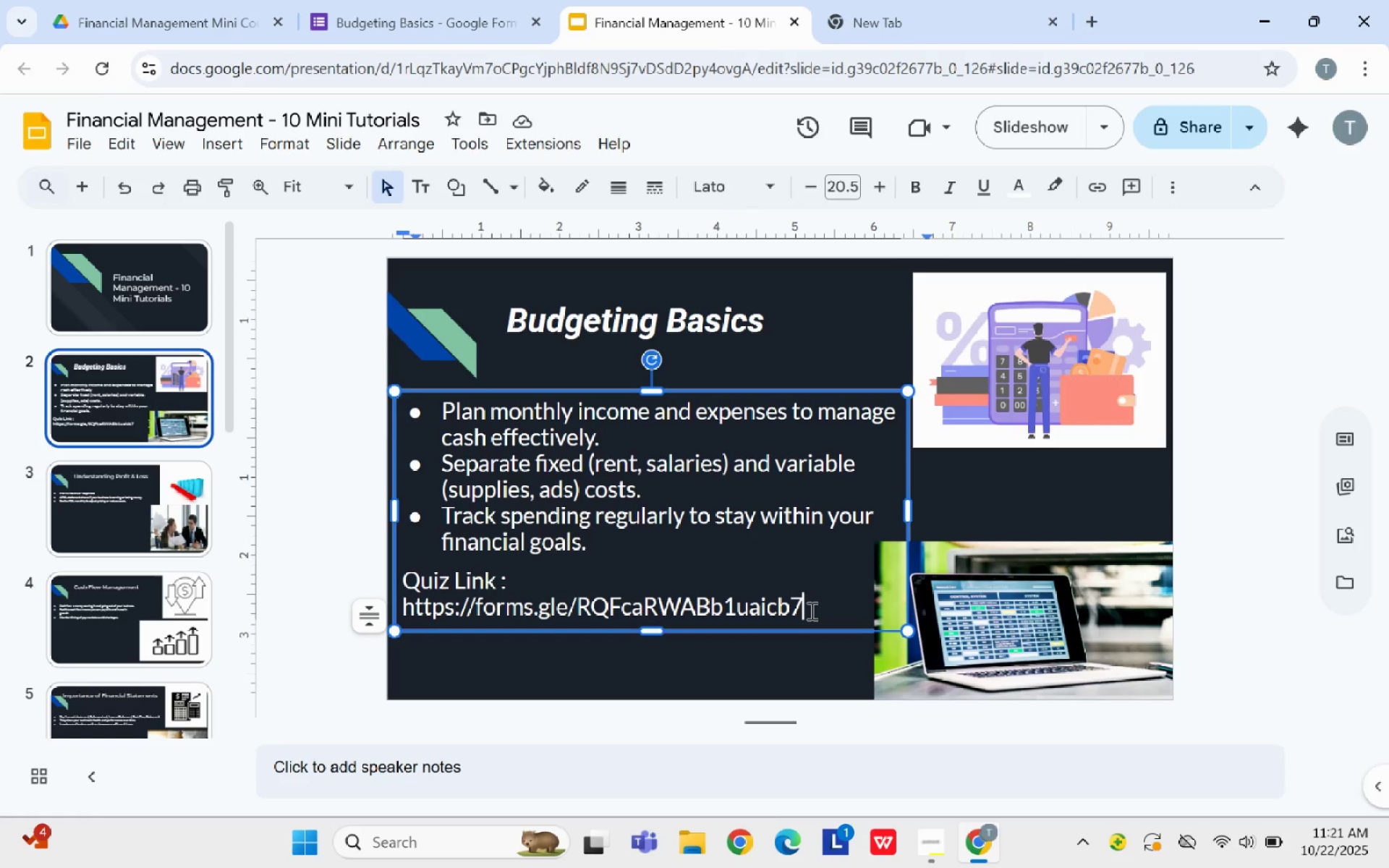 
left_click_drag(start_coordinate=[810, 610], to_coordinate=[388, 600])
 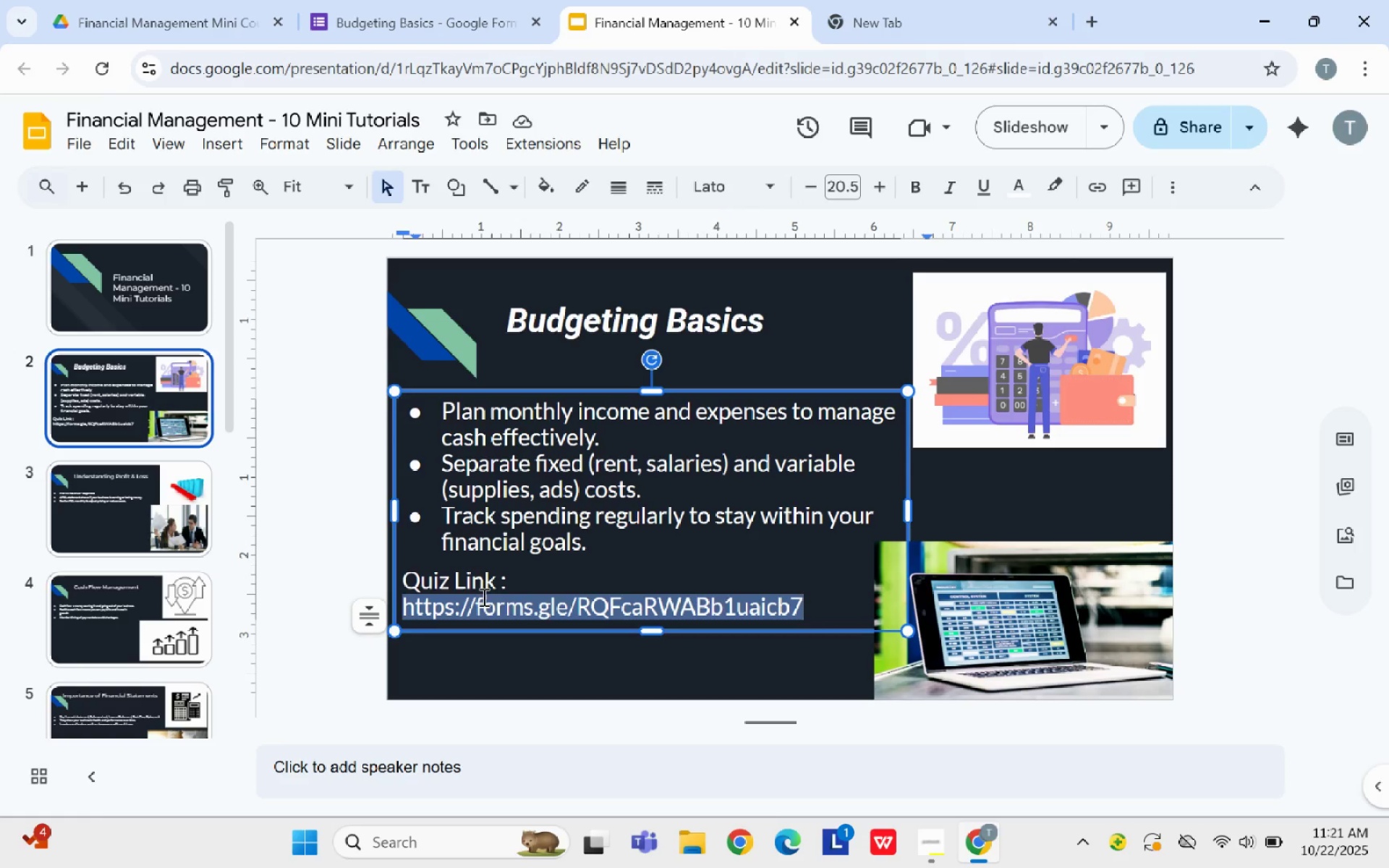 
right_click([483, 597])
 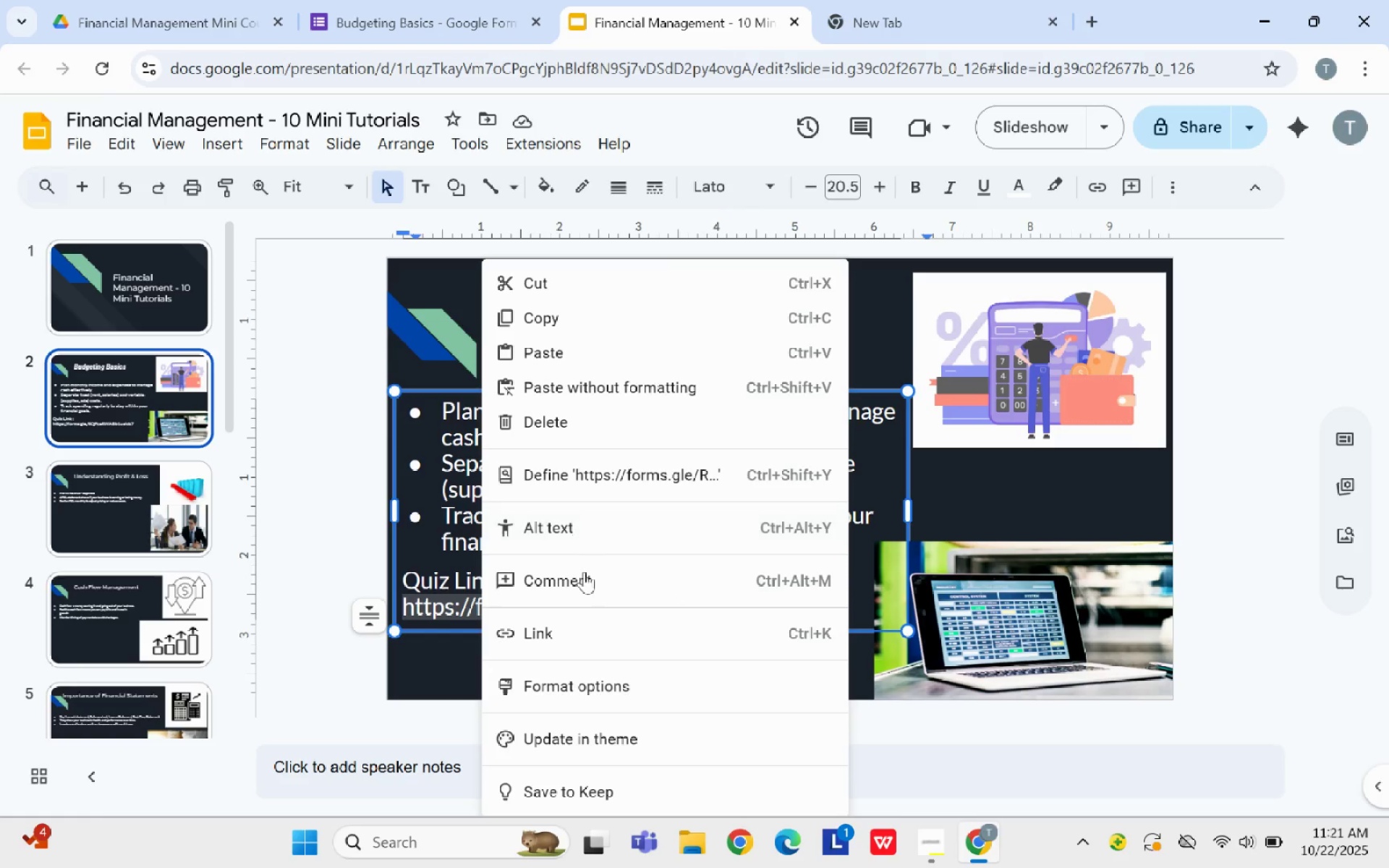 
left_click([585, 624])
 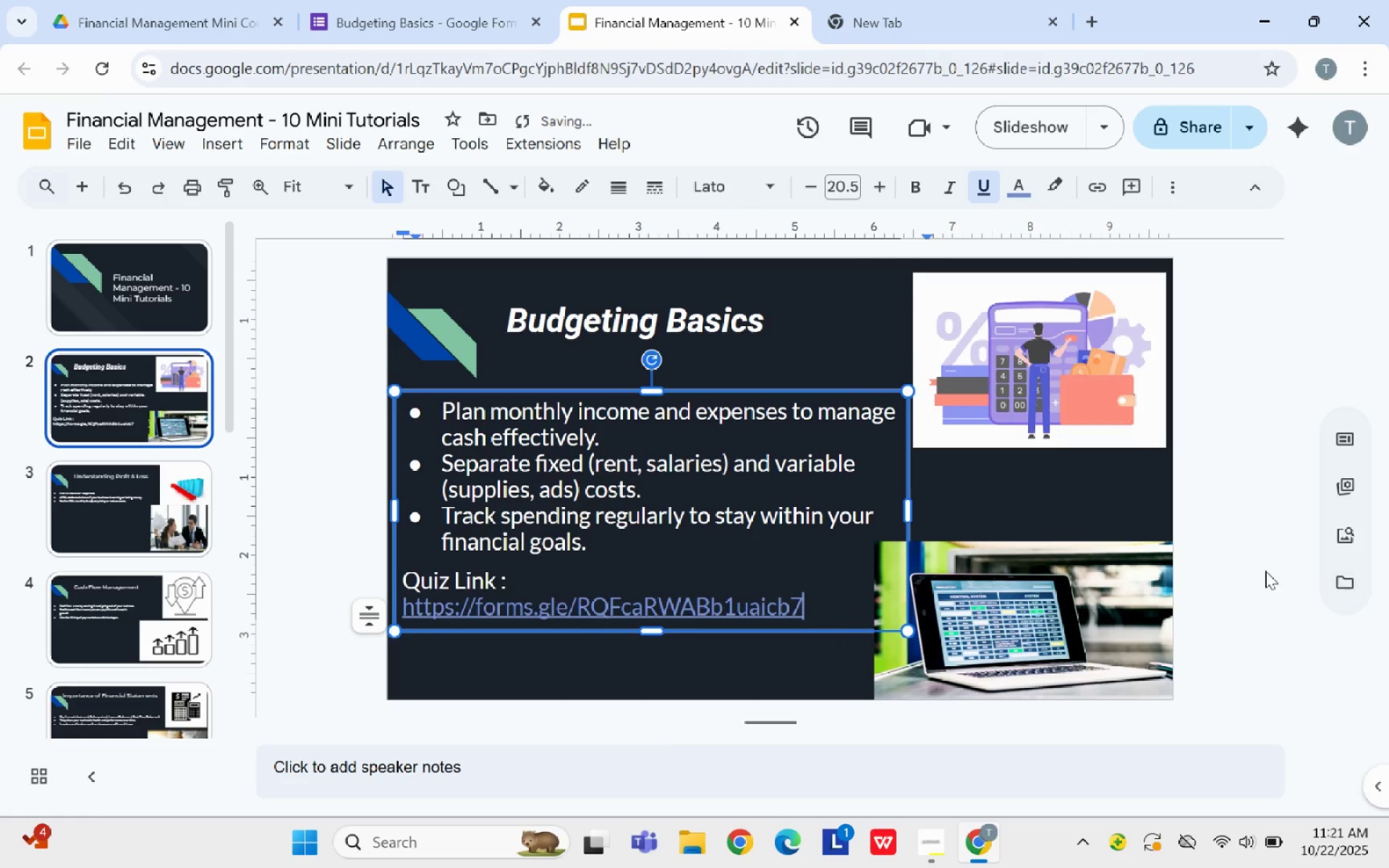 
left_click([1221, 553])
 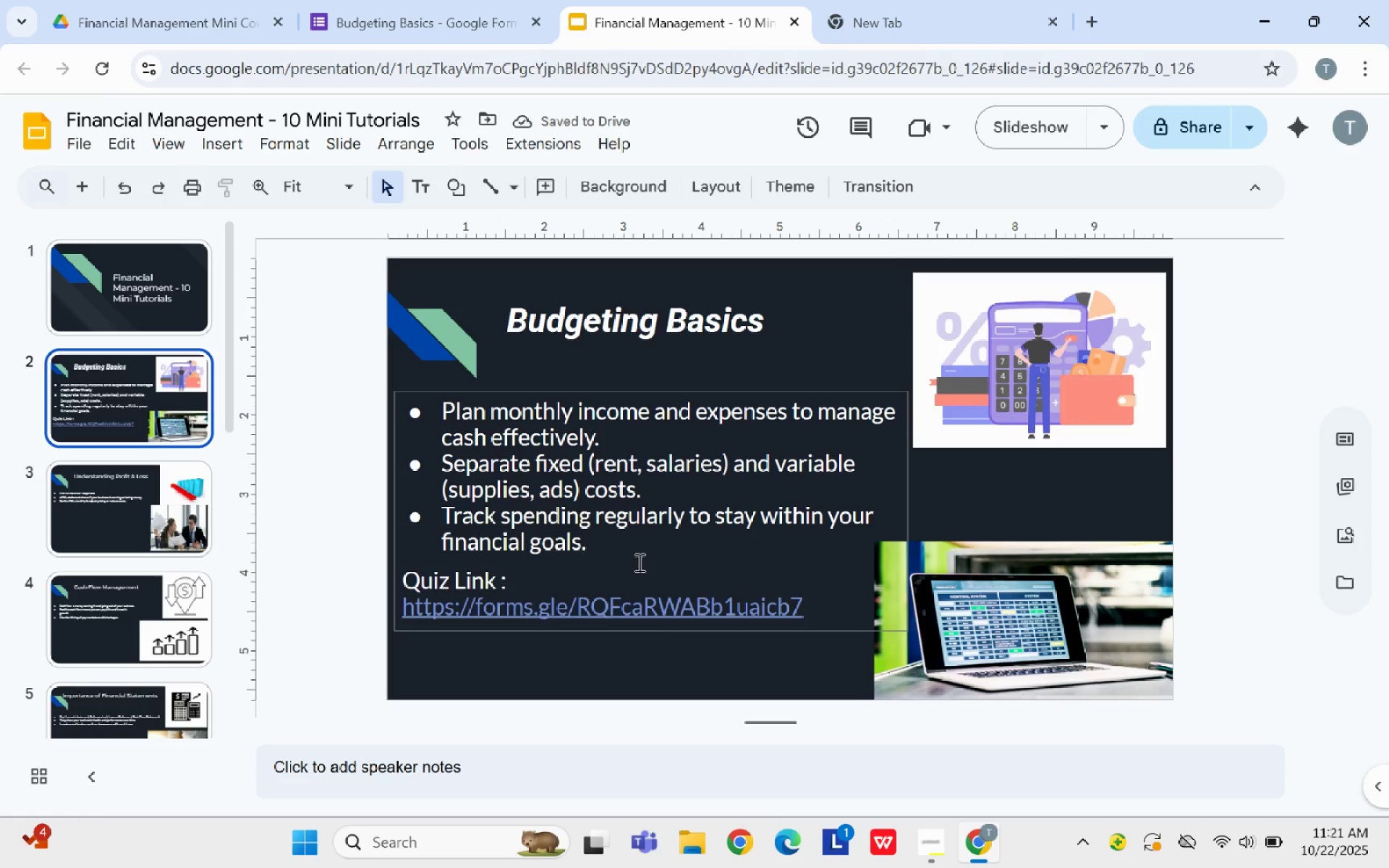 
left_click_drag(start_coordinate=[640, 559], to_coordinate=[640, 575])
 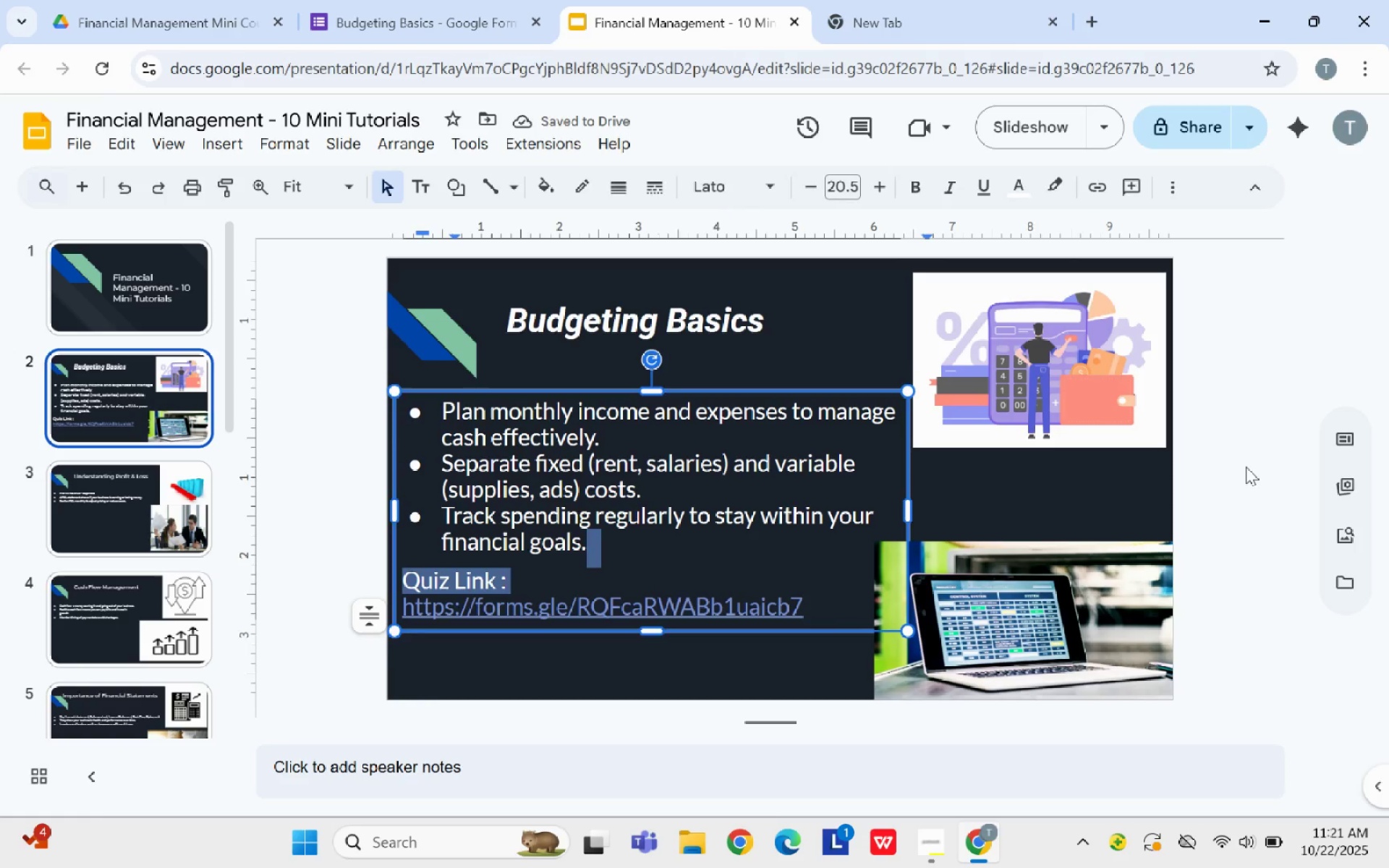 
left_click([1246, 467])
 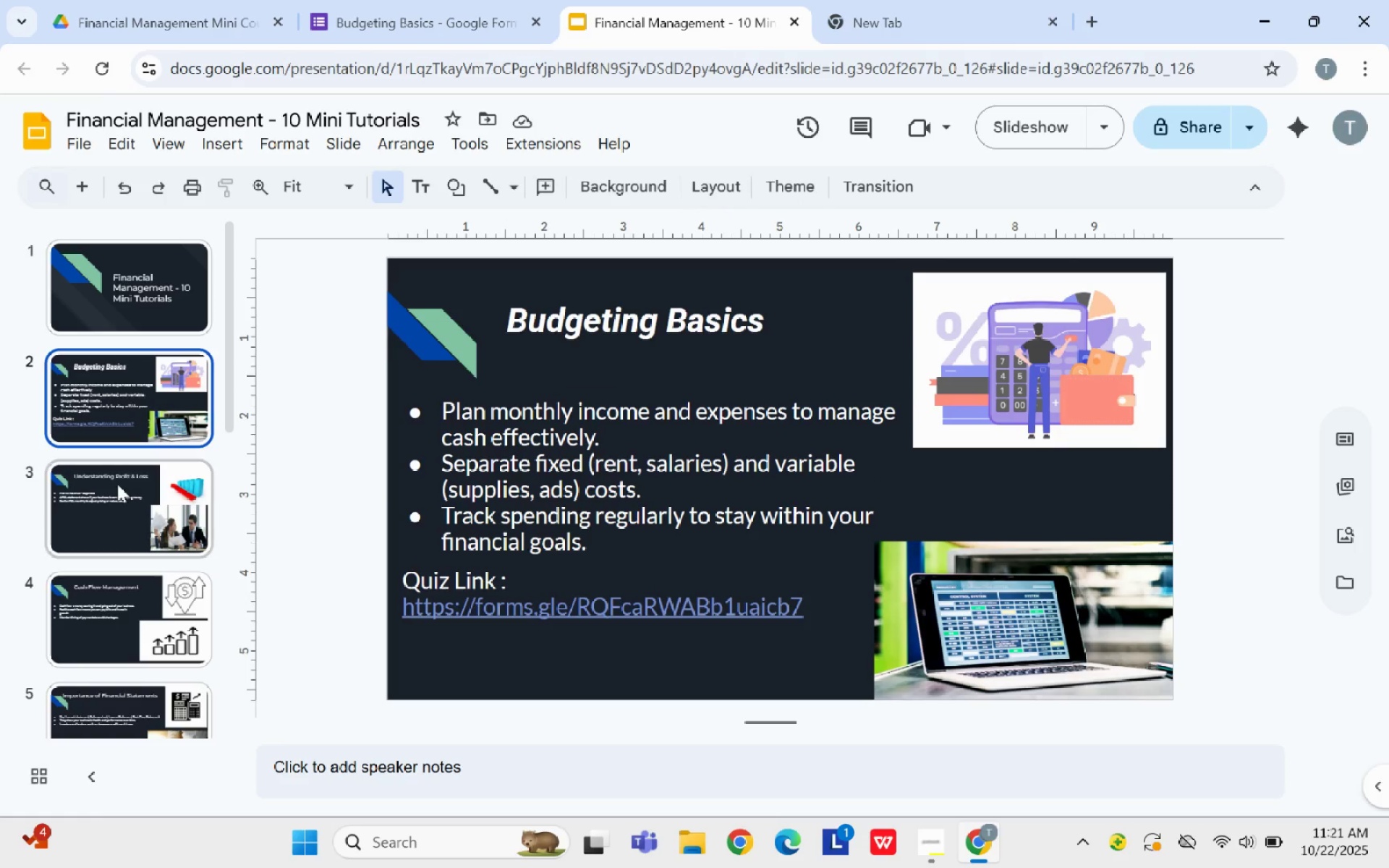 
left_click([109, 498])
 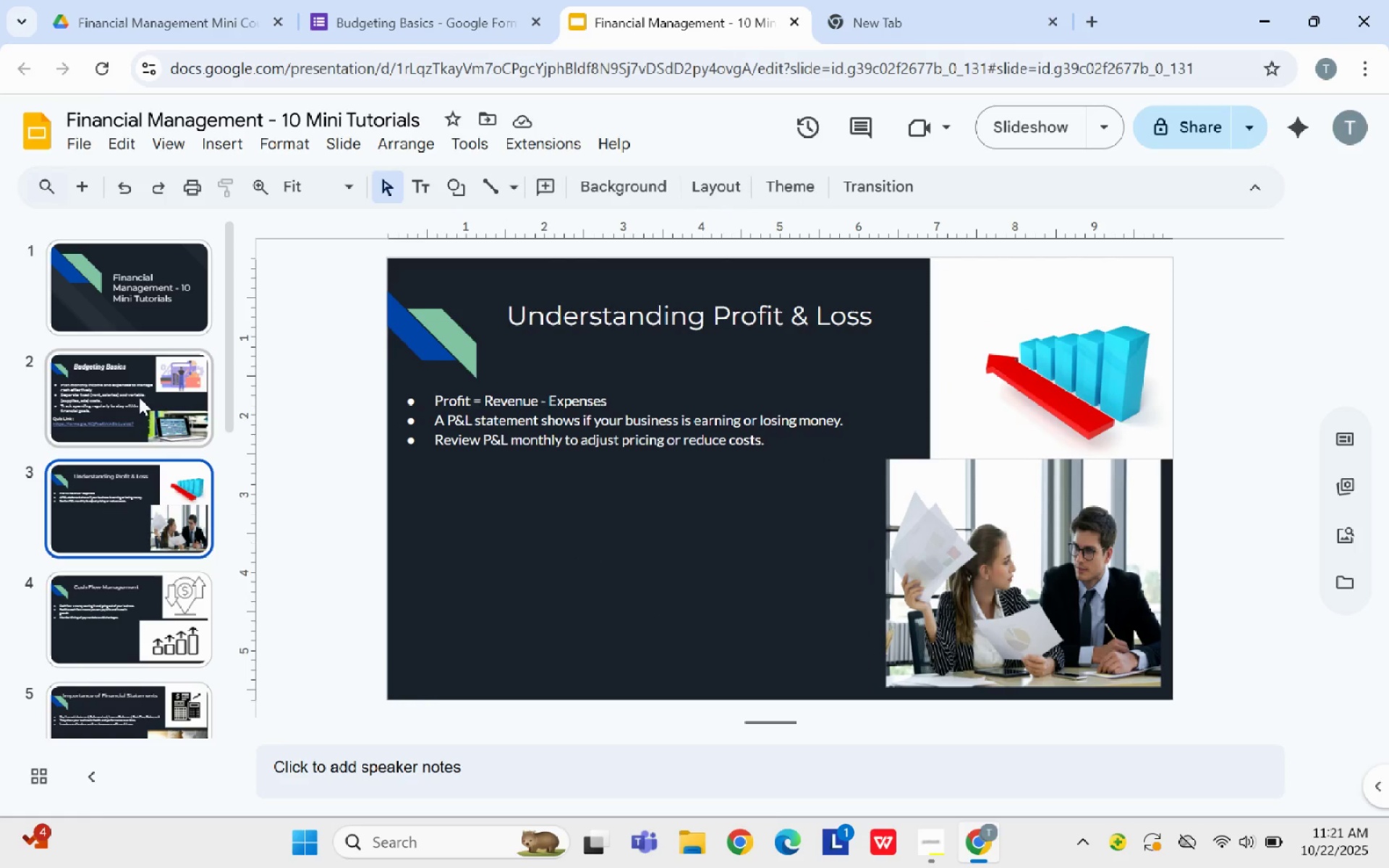 
left_click([139, 397])
 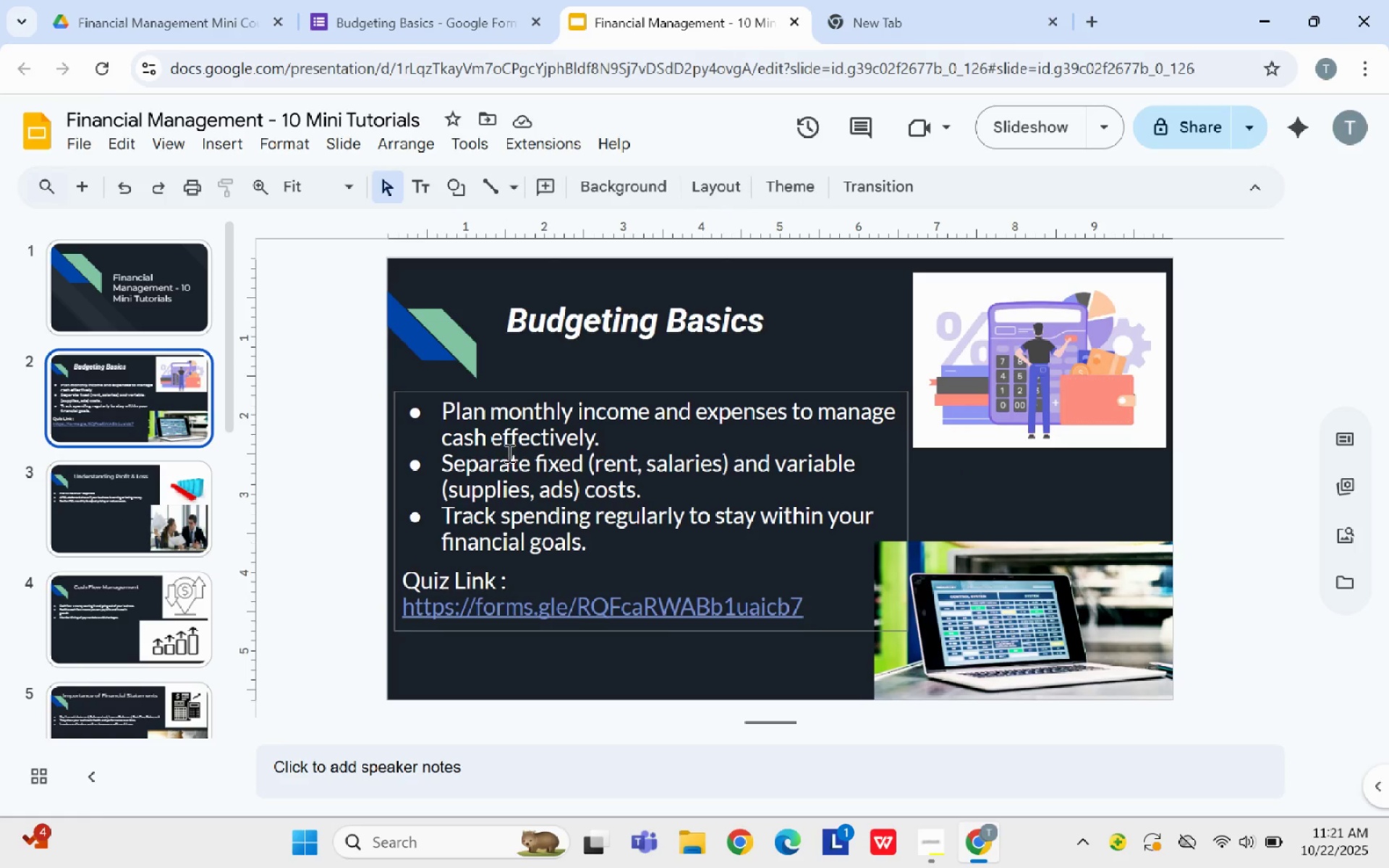 
left_click([508, 453])
 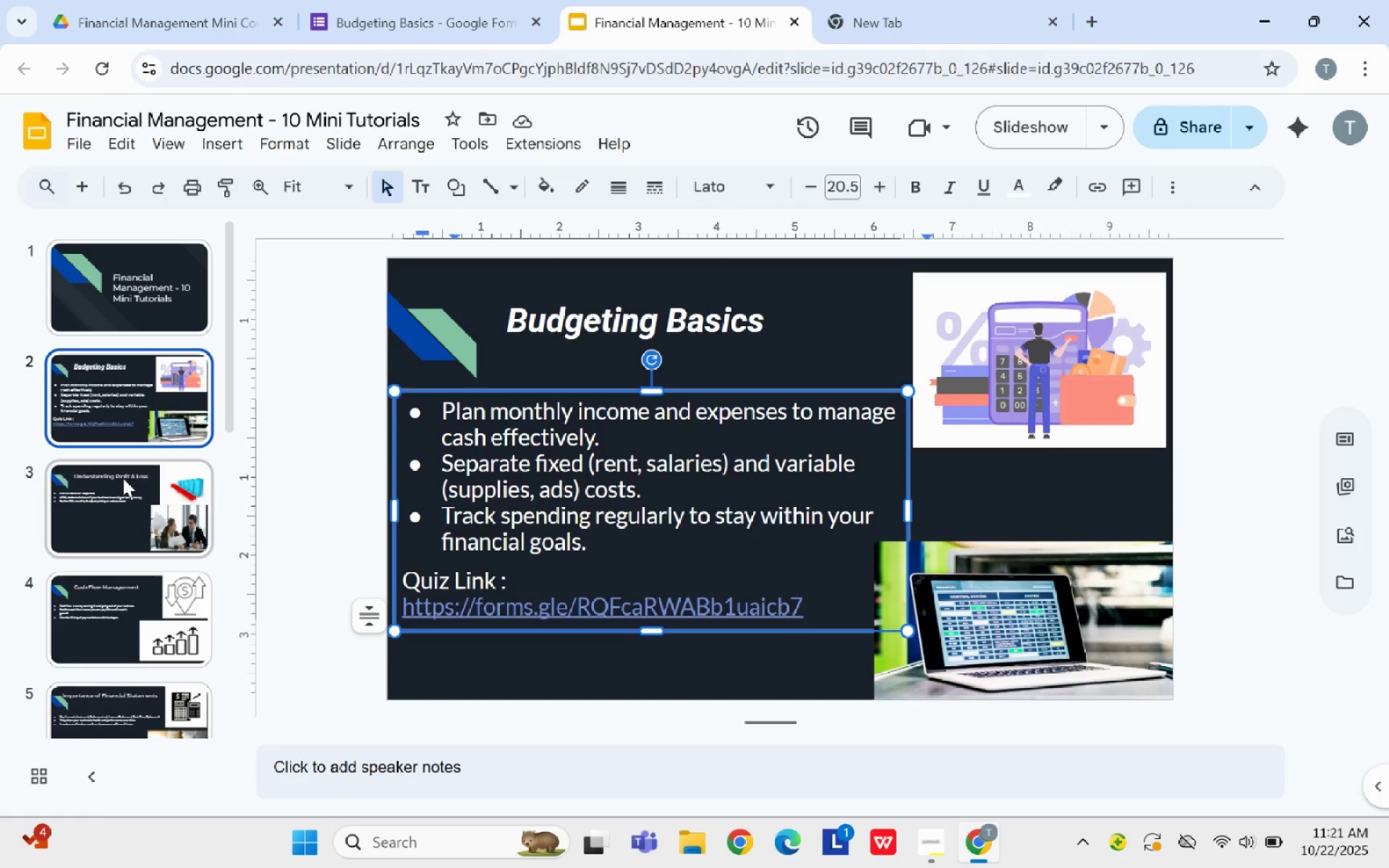 
left_click([551, 314])
 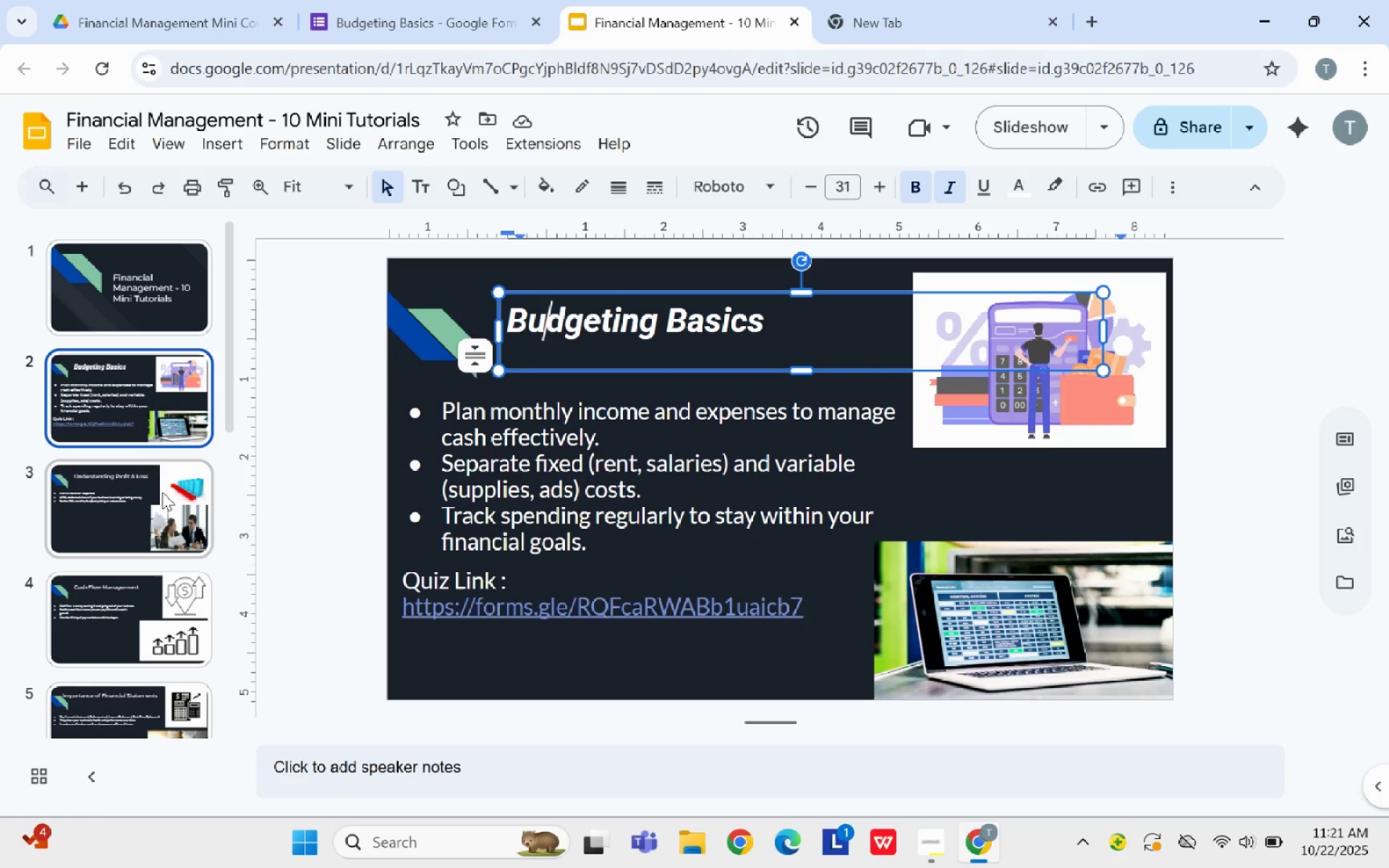 
left_click([656, 311])
 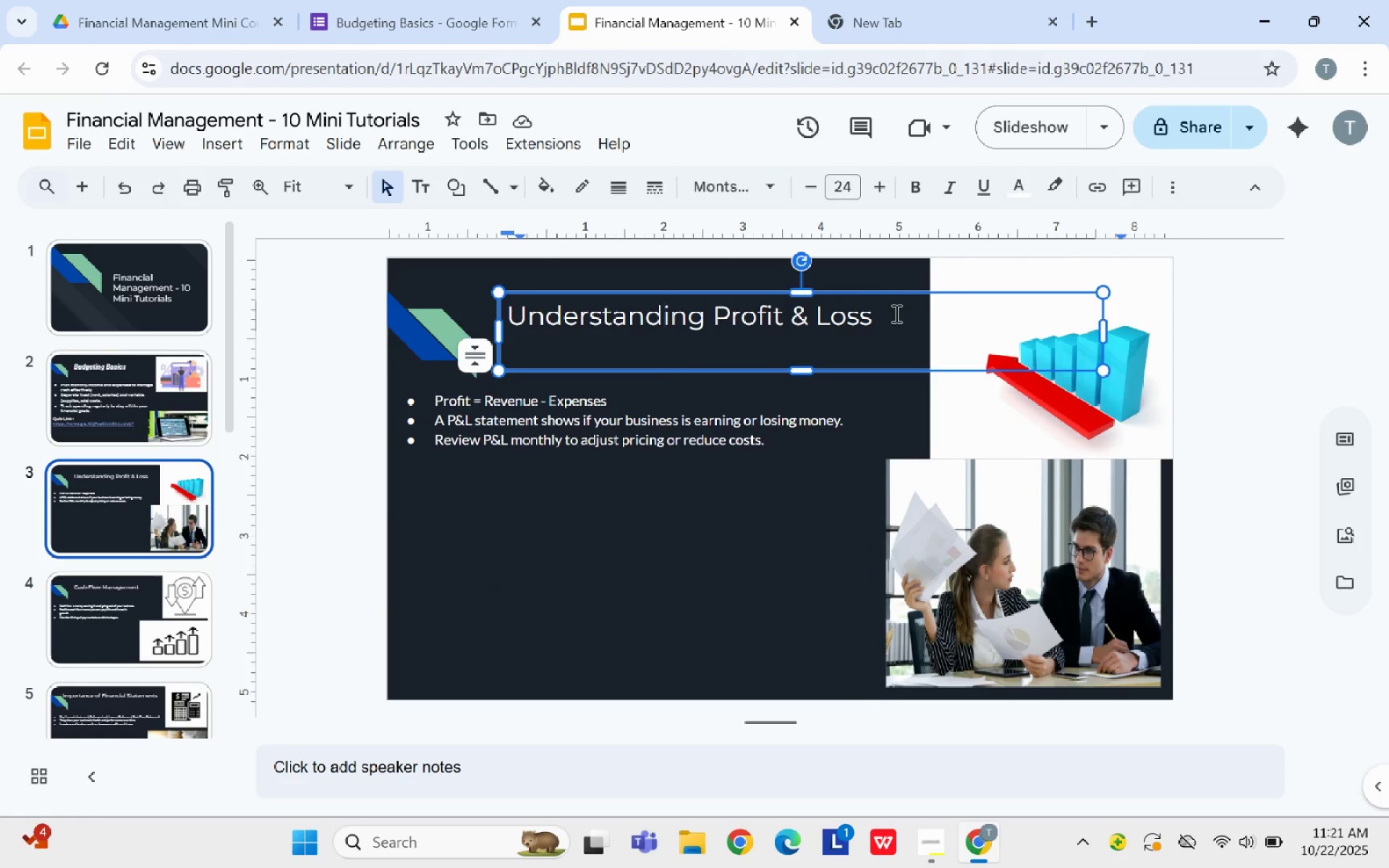 
left_click_drag(start_coordinate=[895, 313], to_coordinate=[451, 320])
 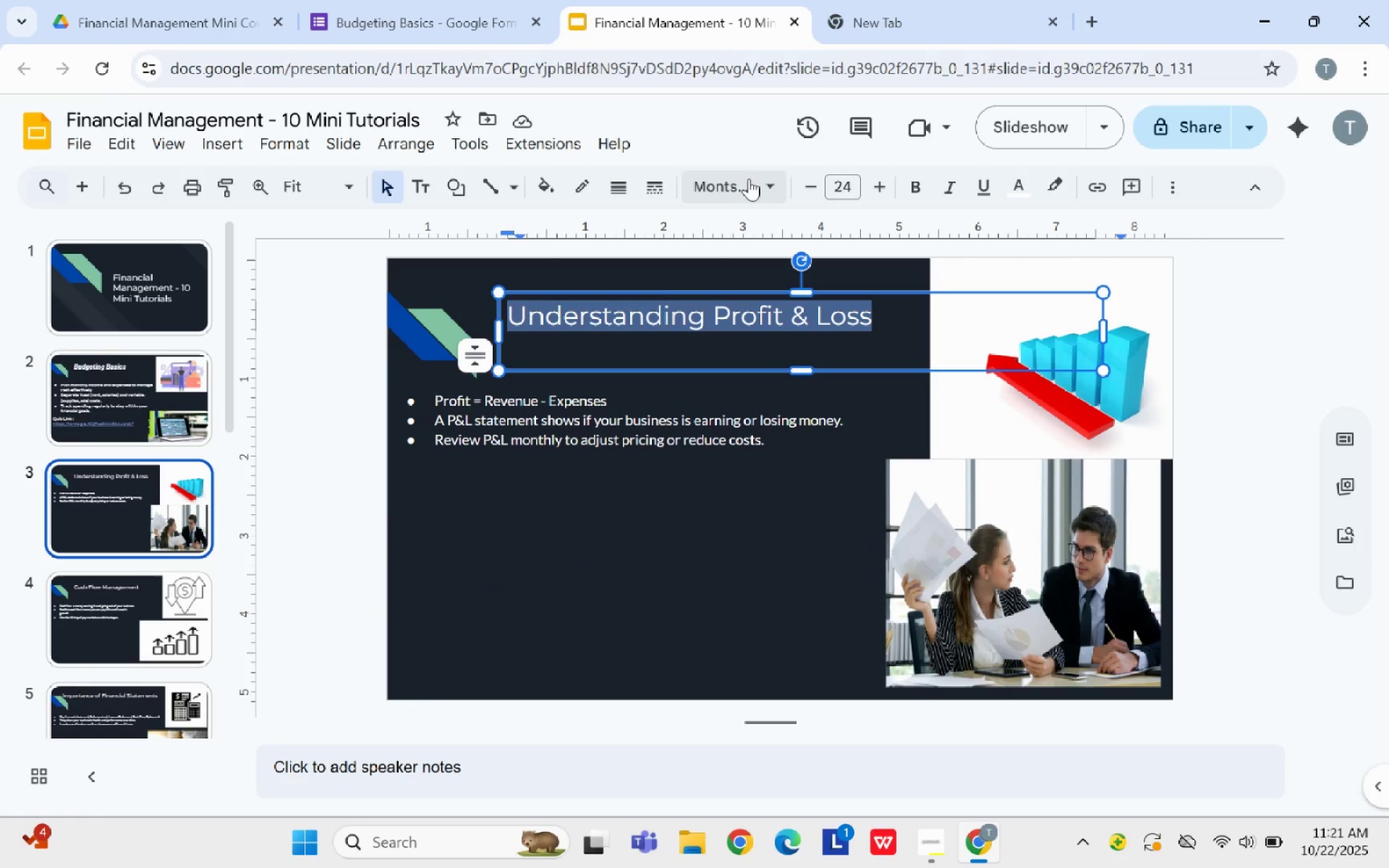 
left_click([753, 182])
 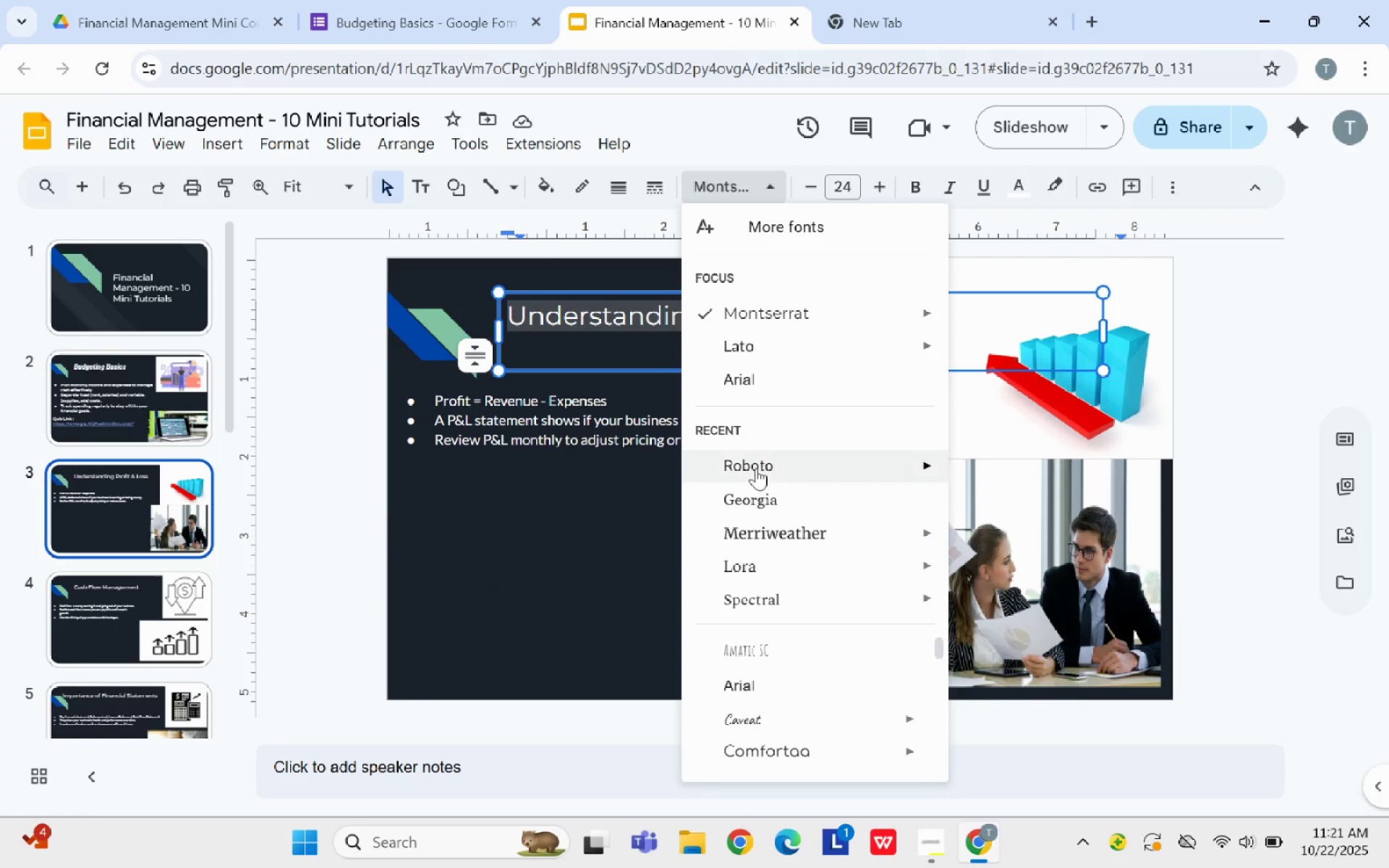 
left_click([756, 468])
 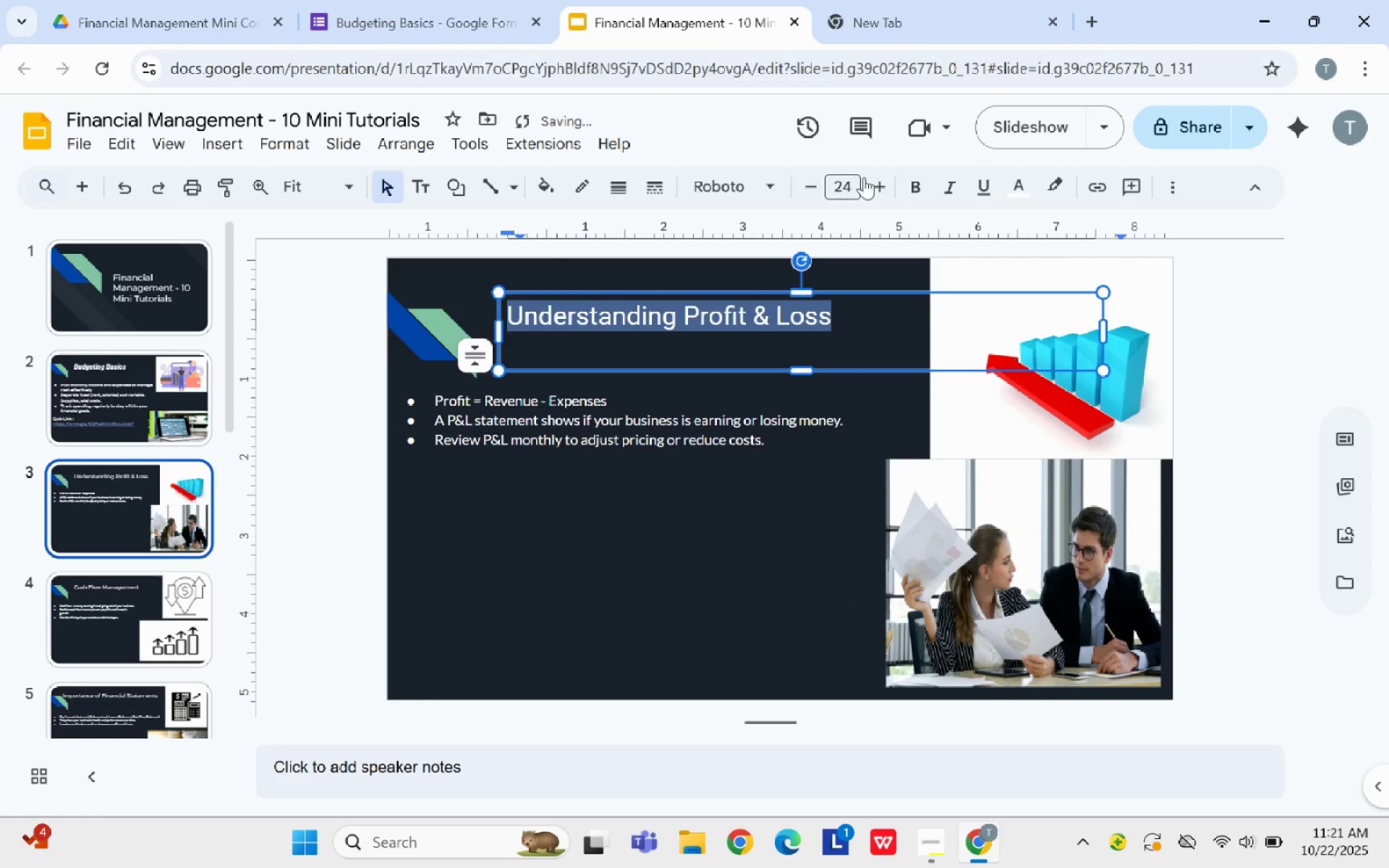 
left_click([907, 187])
 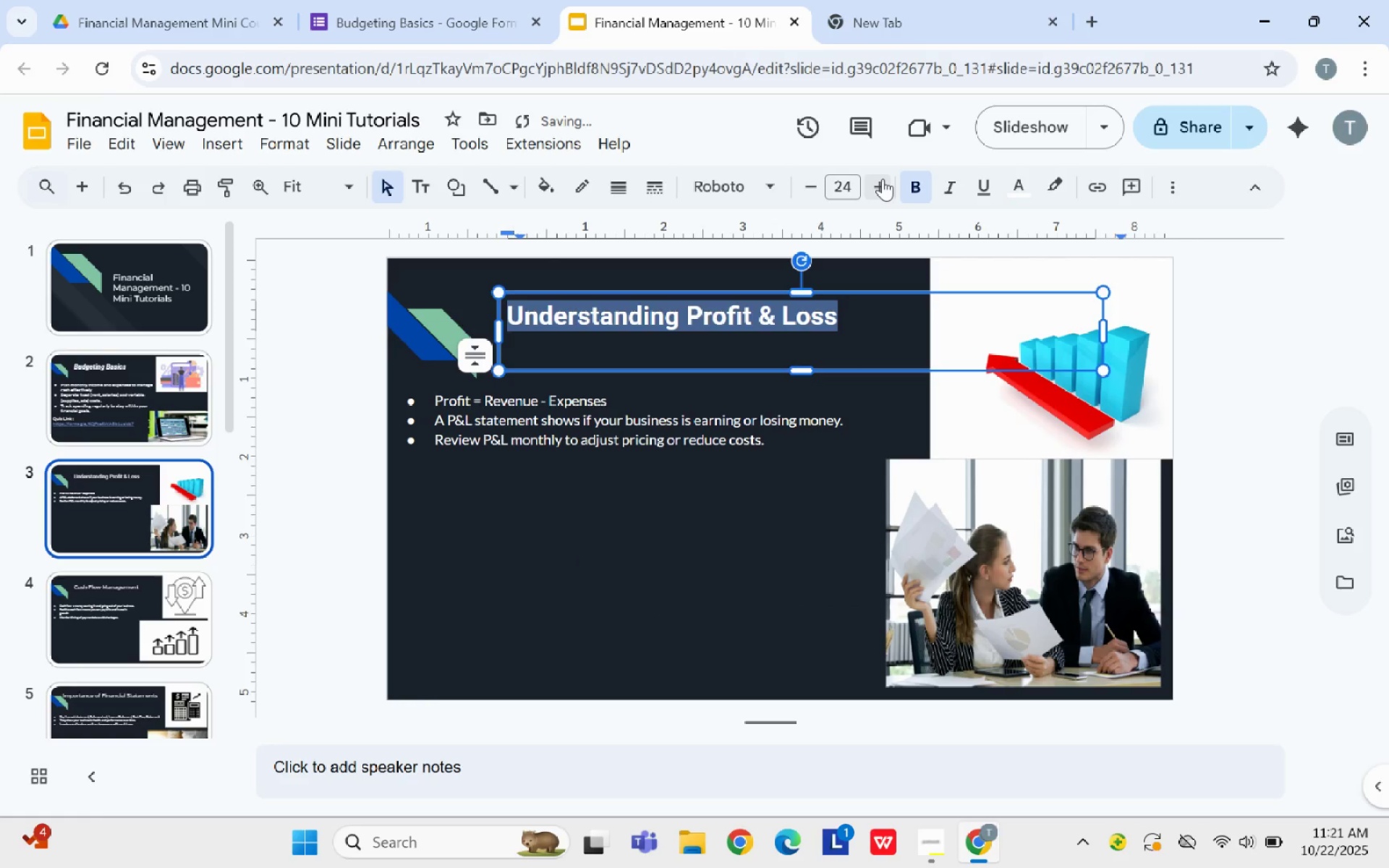 
double_click([883, 179])
 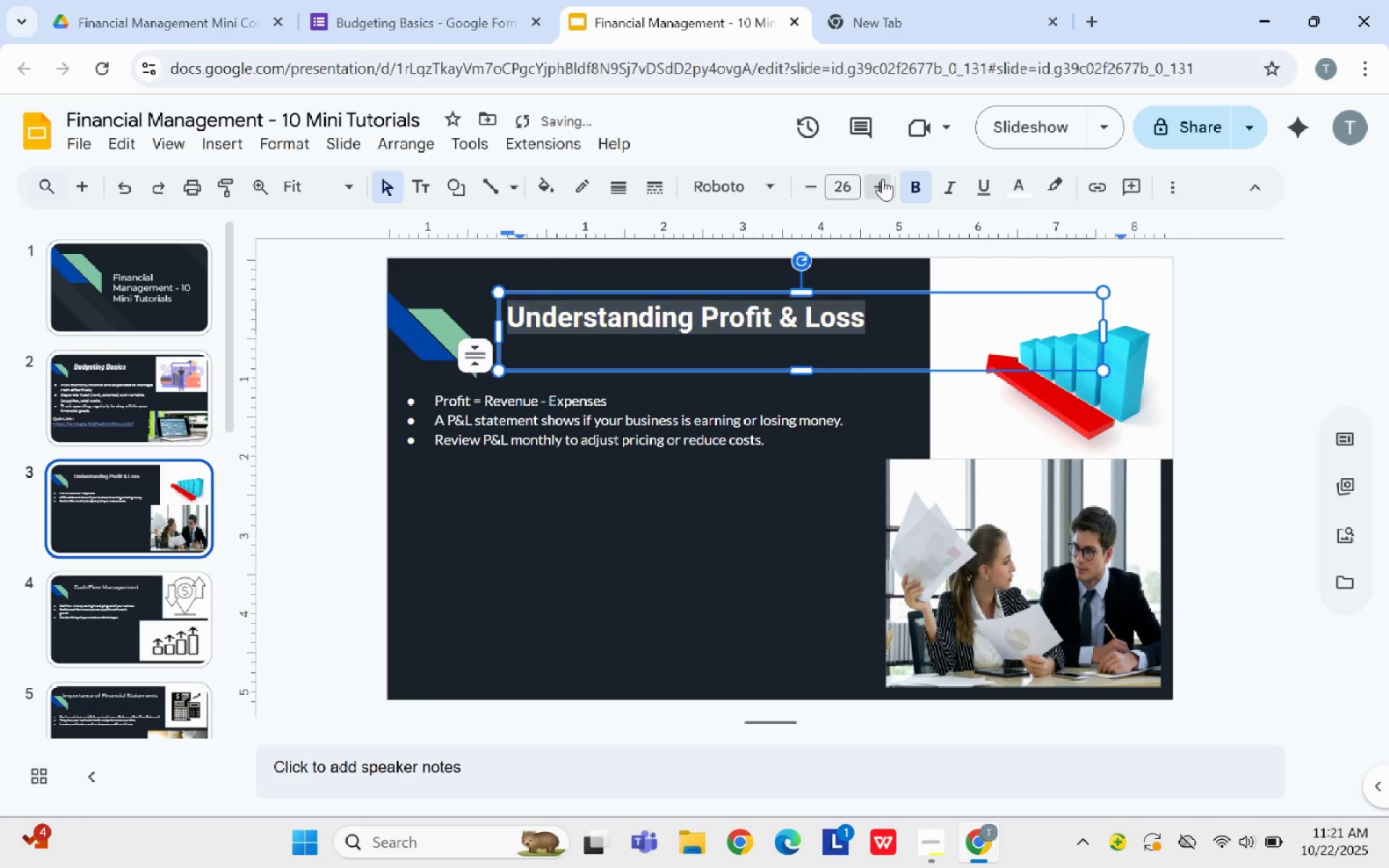 
triple_click([883, 179])
 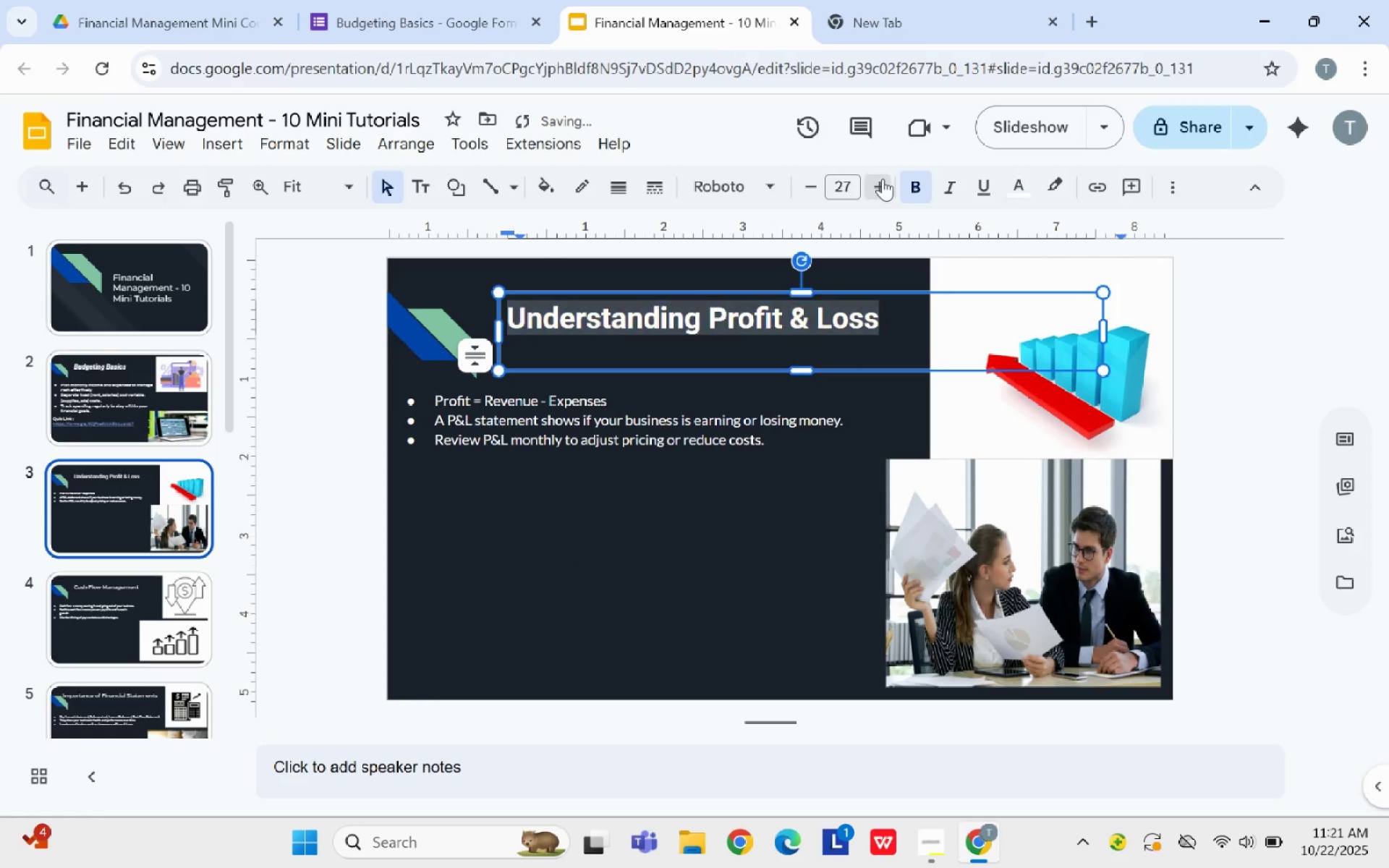 
triple_click([883, 179])
 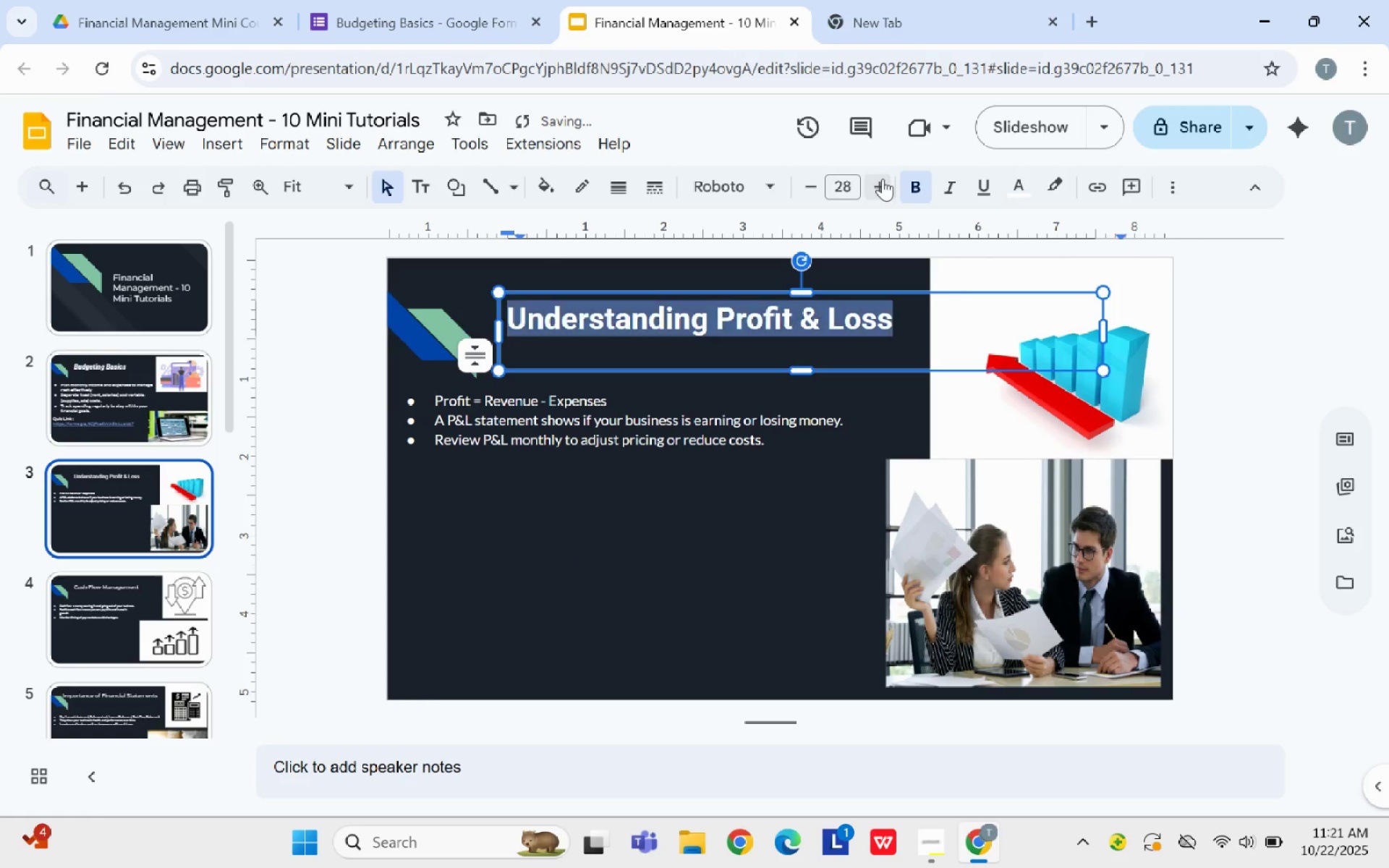 
triple_click([883, 179])
 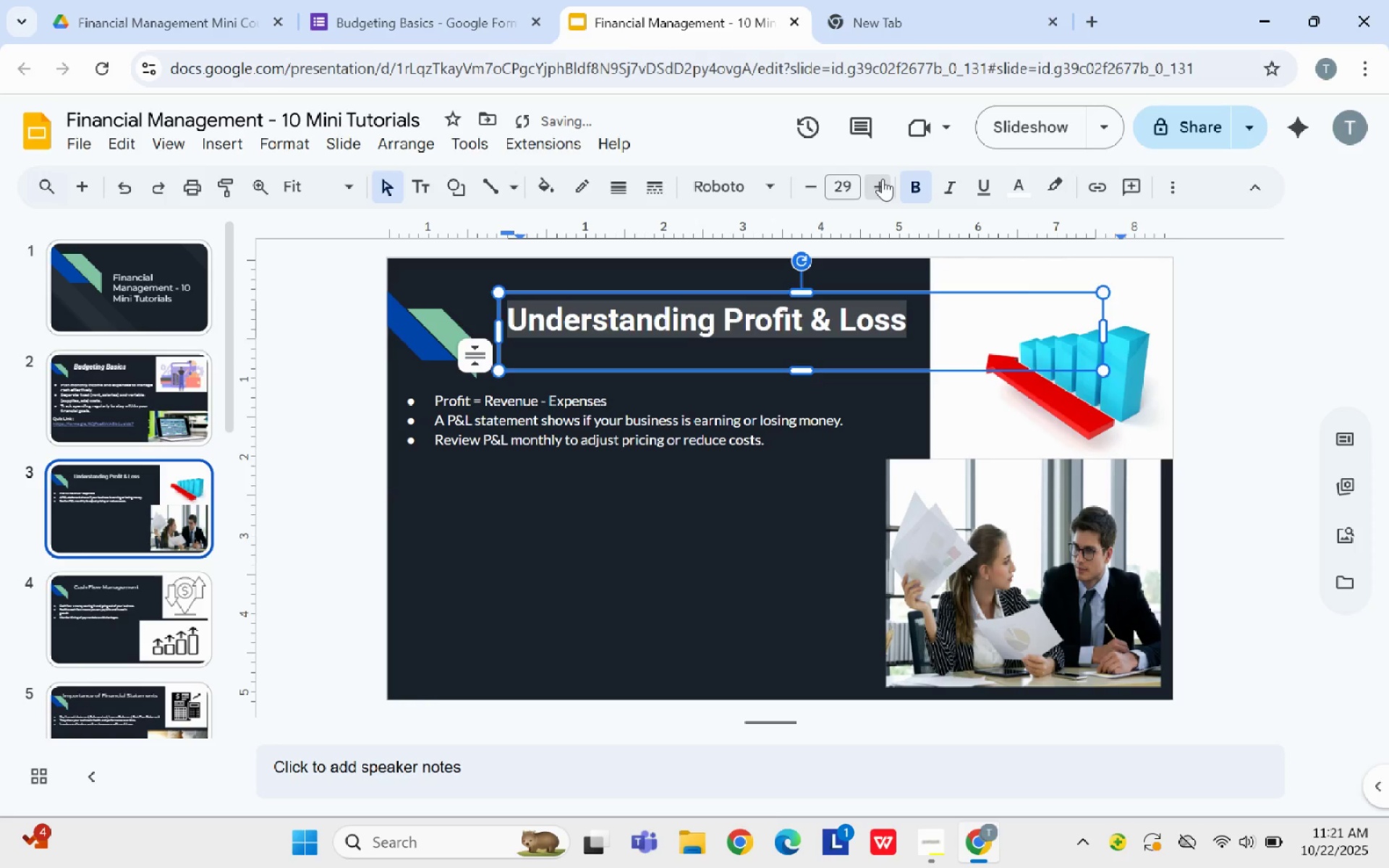 
left_click([883, 179])
 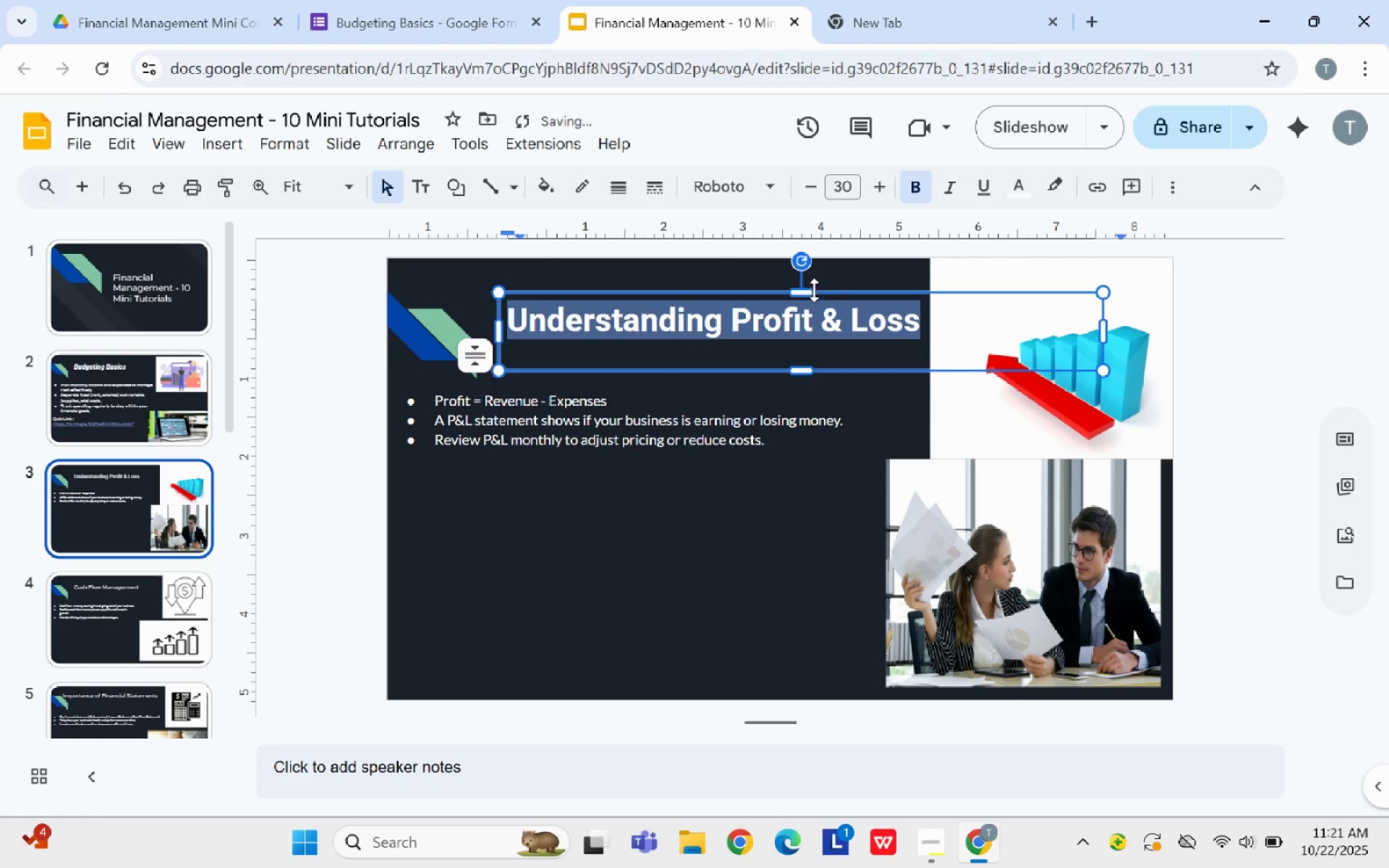 
left_click_drag(start_coordinate=[813, 288], to_coordinate=[768, 294])
 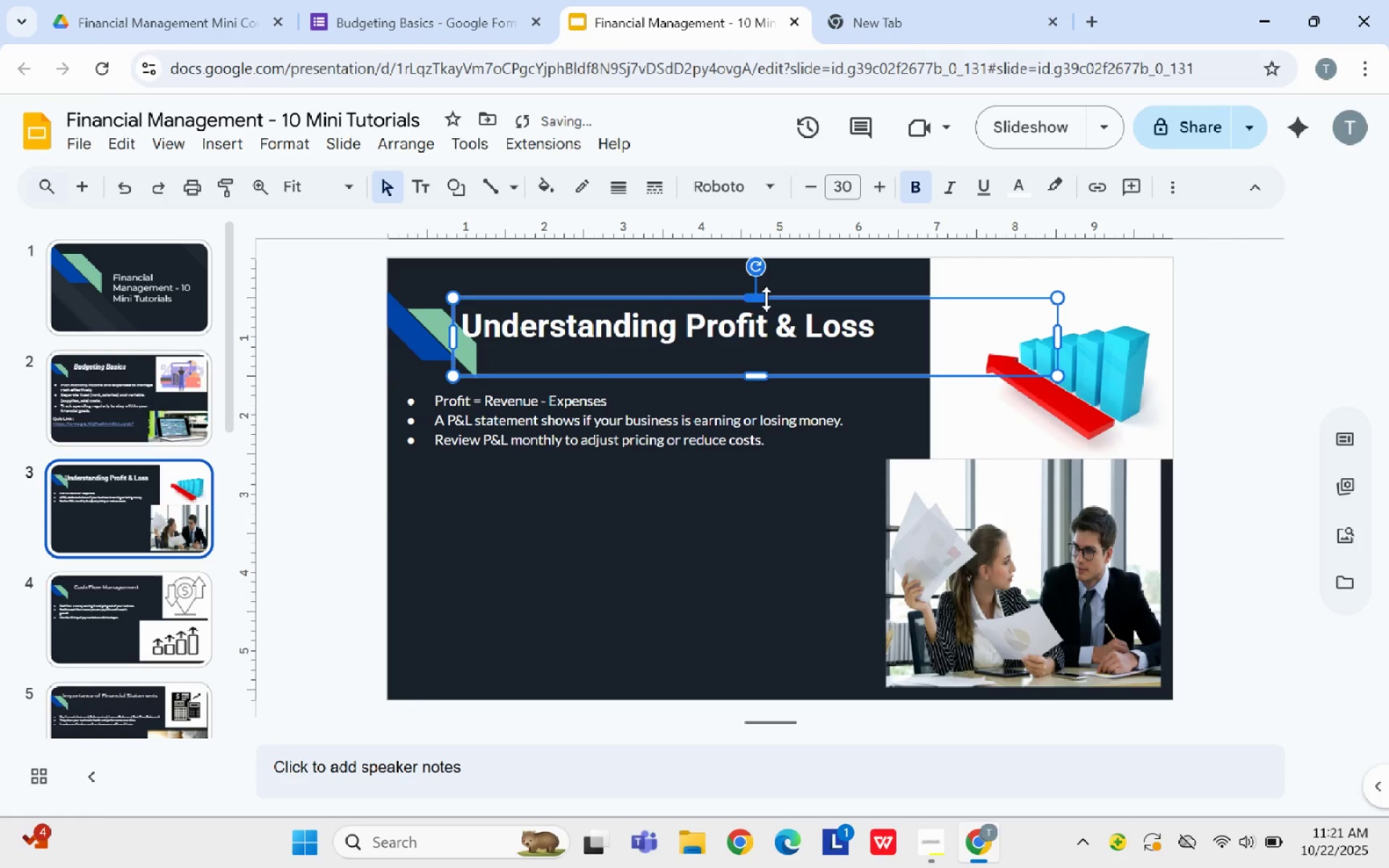 
left_click_drag(start_coordinate=[766, 299], to_coordinate=[794, 296])
 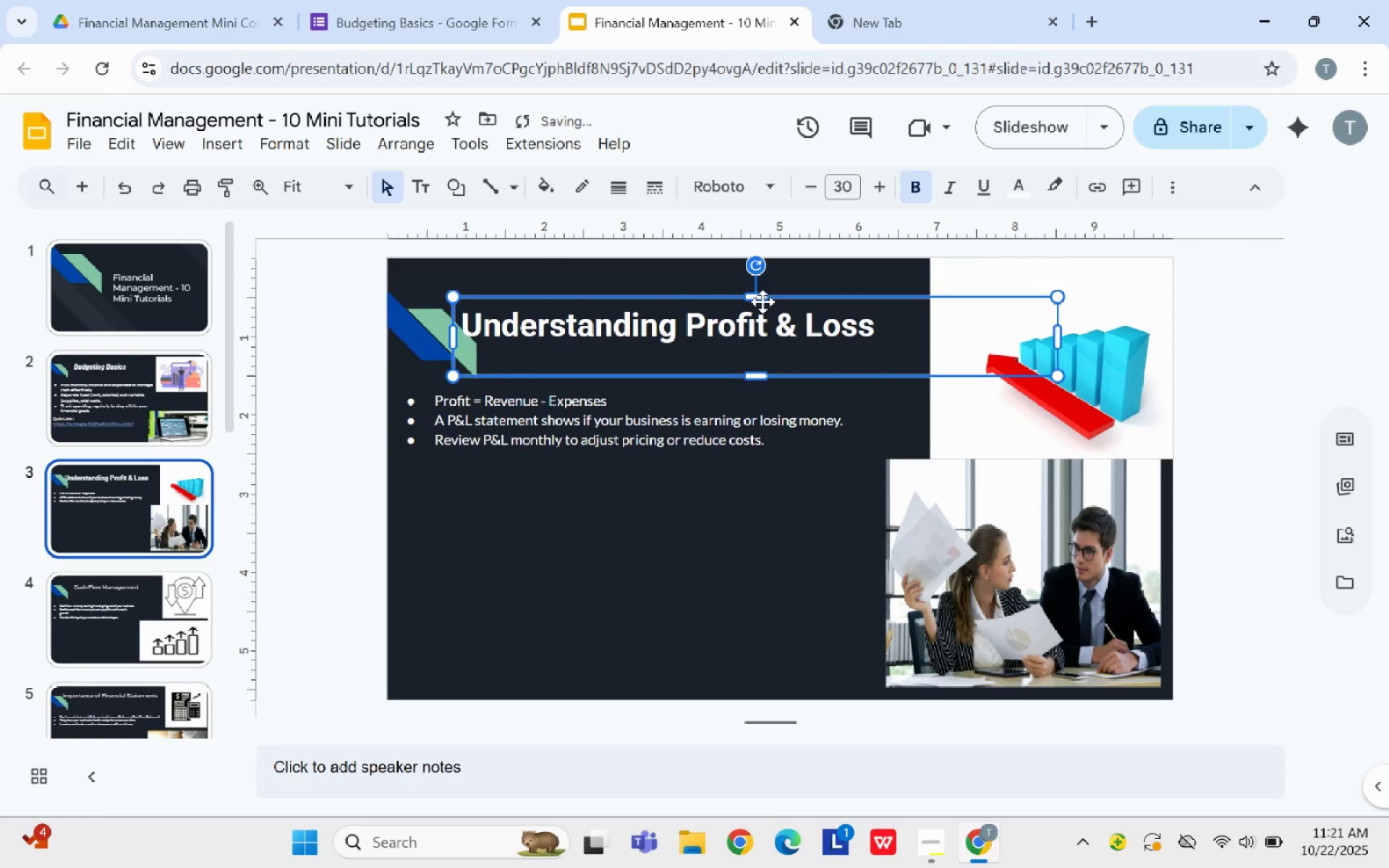 
left_click_drag(start_coordinate=[763, 301], to_coordinate=[788, 297])
 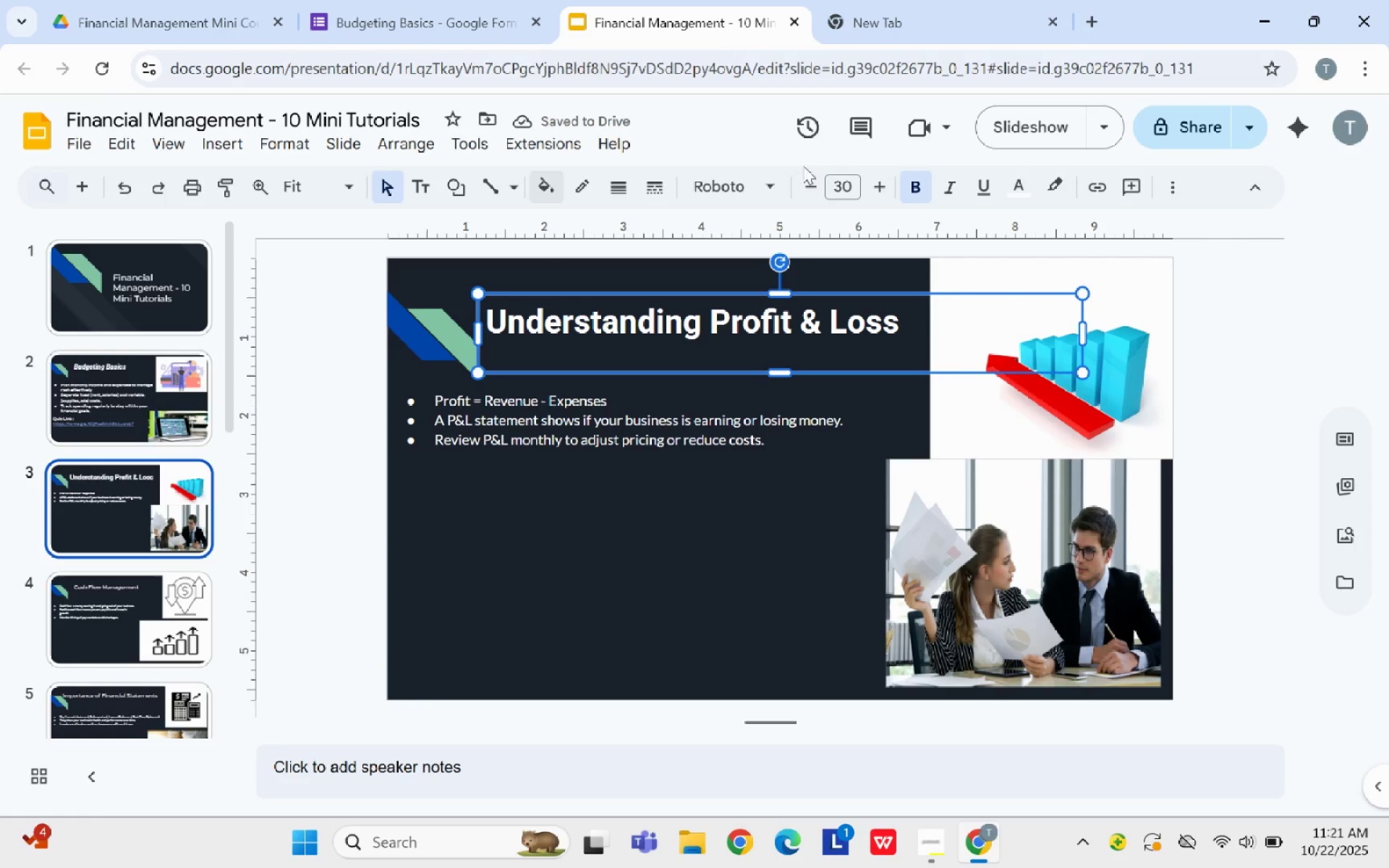 
left_click([955, 182])
 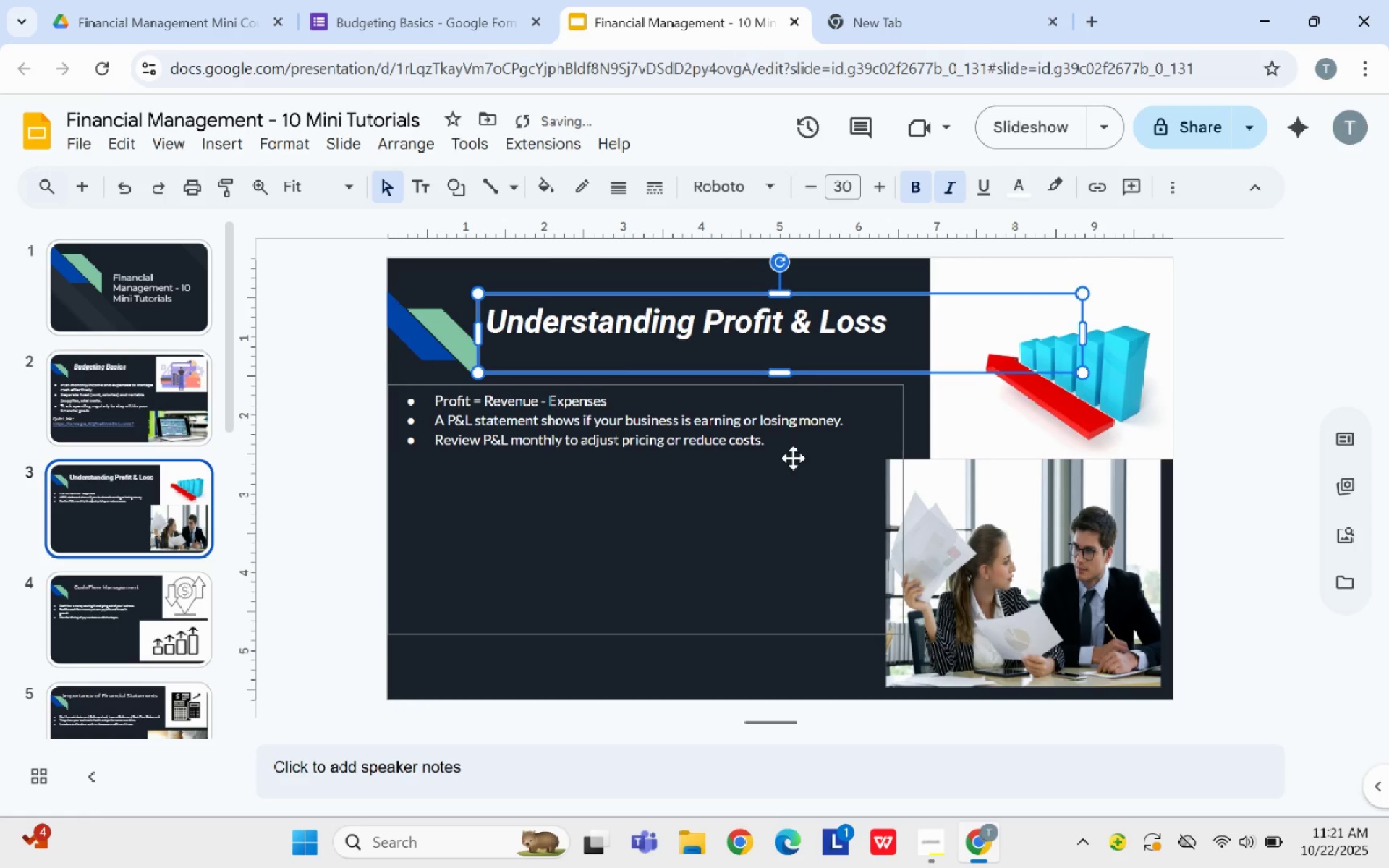 
left_click([793, 459])
 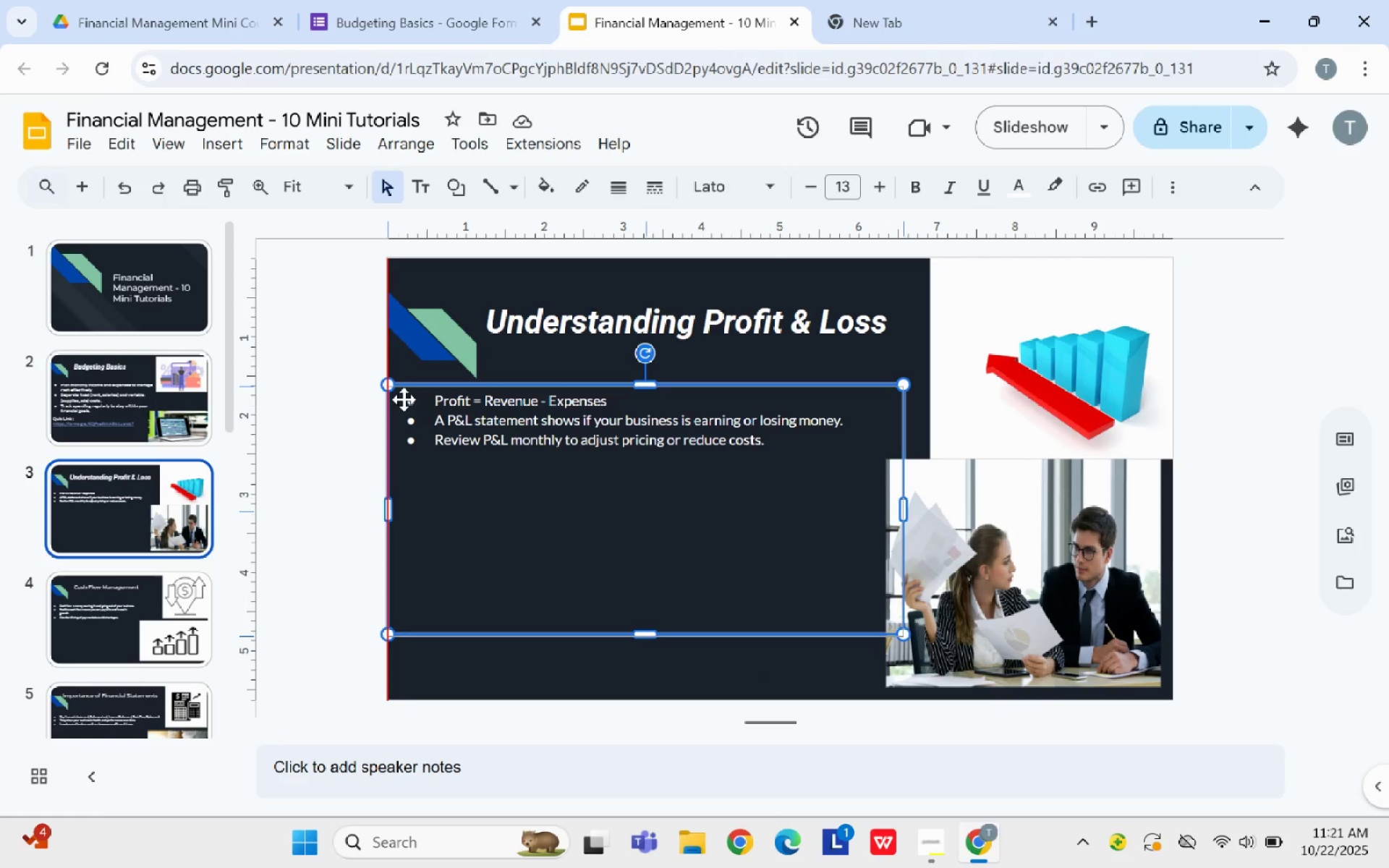 
wait(7.65)
 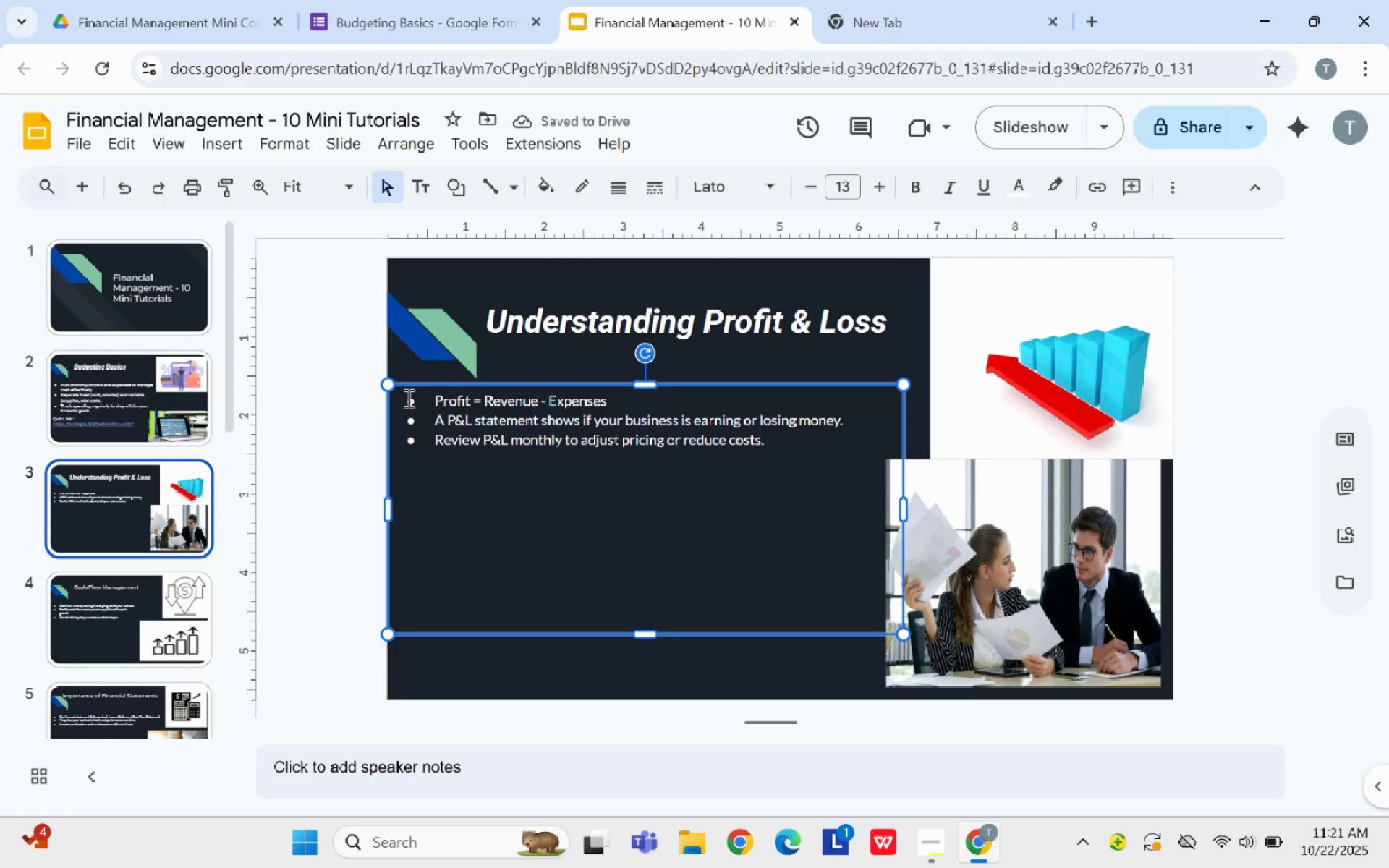 
left_click_drag(start_coordinate=[903, 513], to_coordinate=[880, 505])
 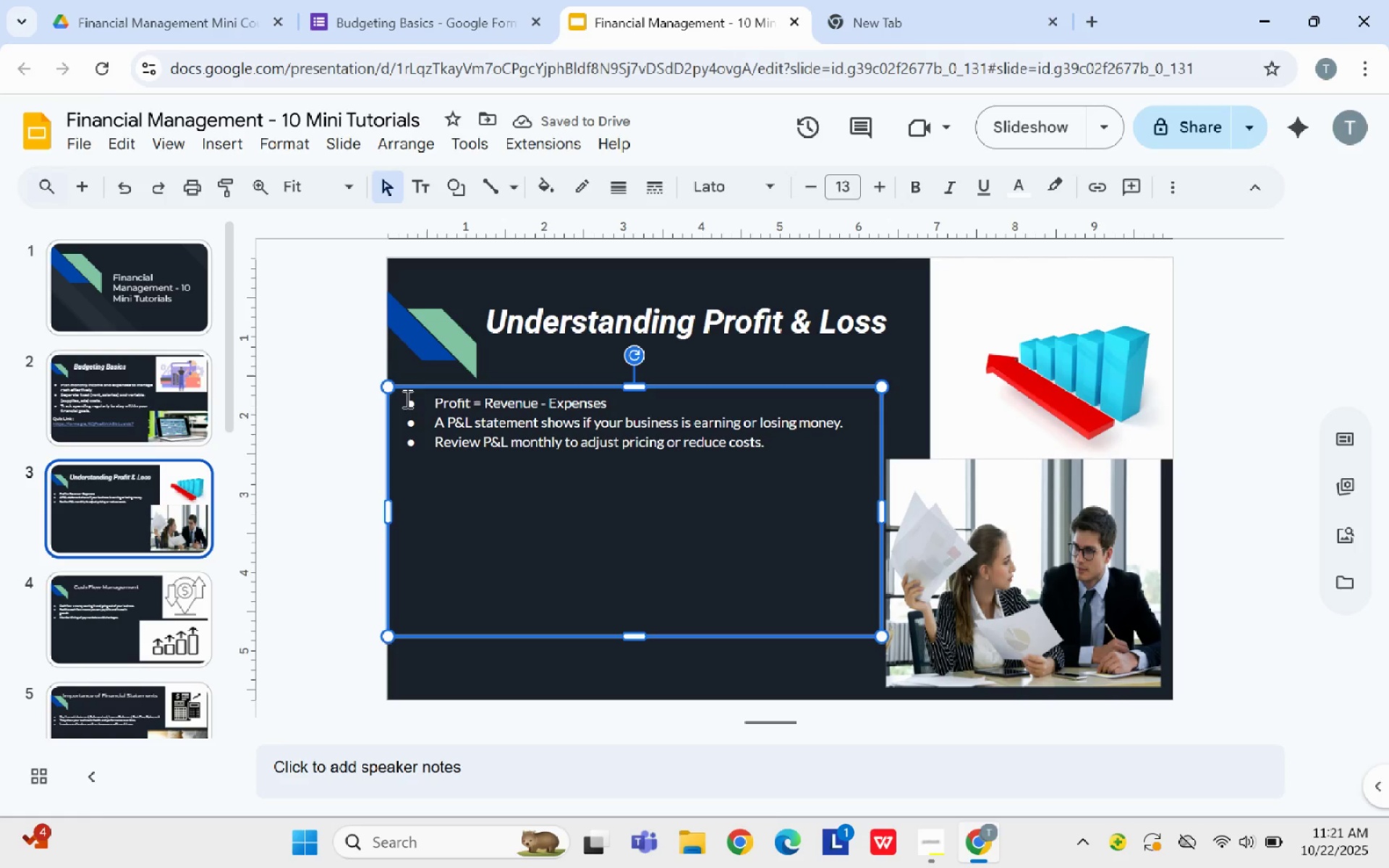 
left_click([438, 400])
 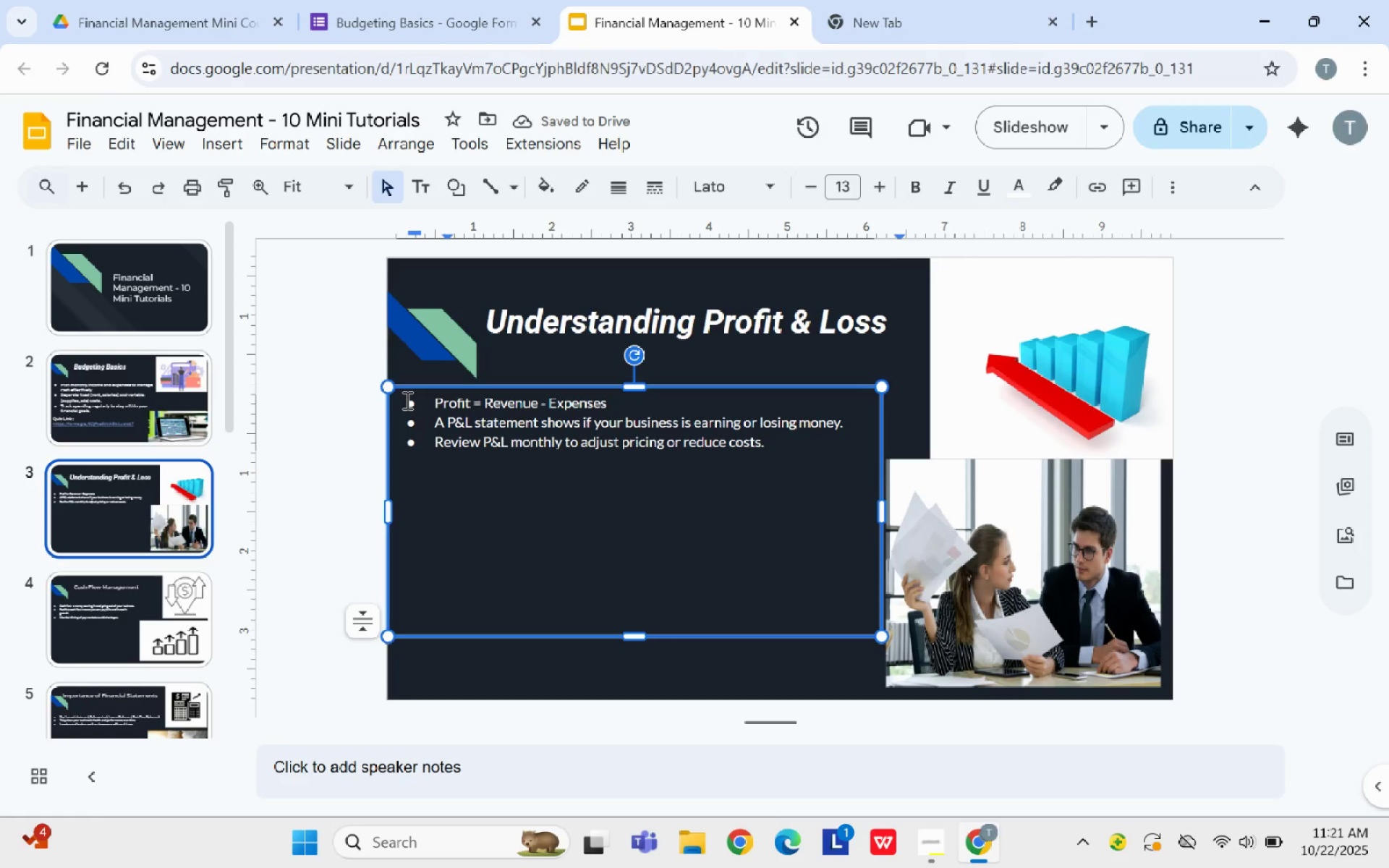 
left_click_drag(start_coordinate=[406, 400], to_coordinate=[776, 464])
 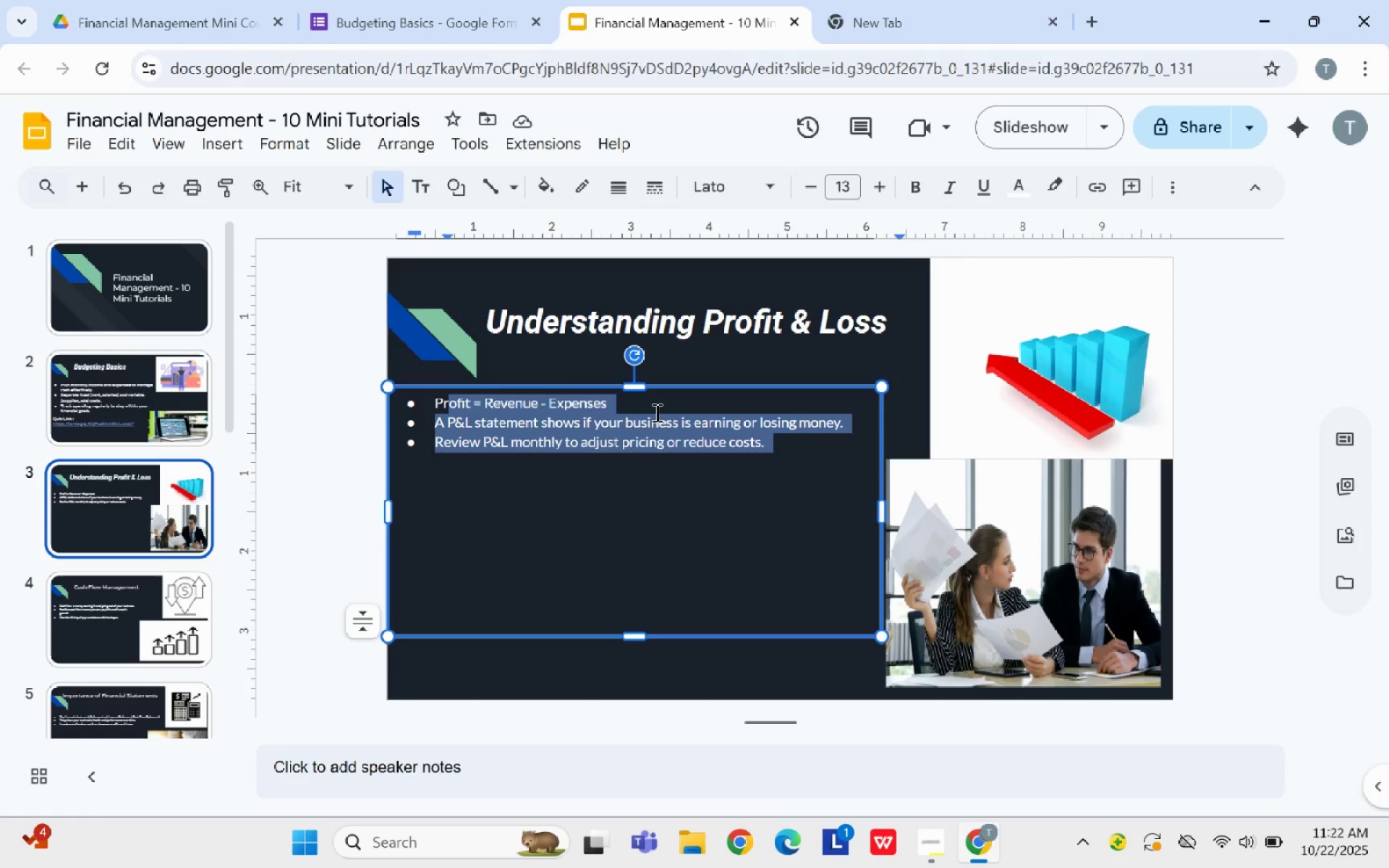 
left_click([655, 412])
 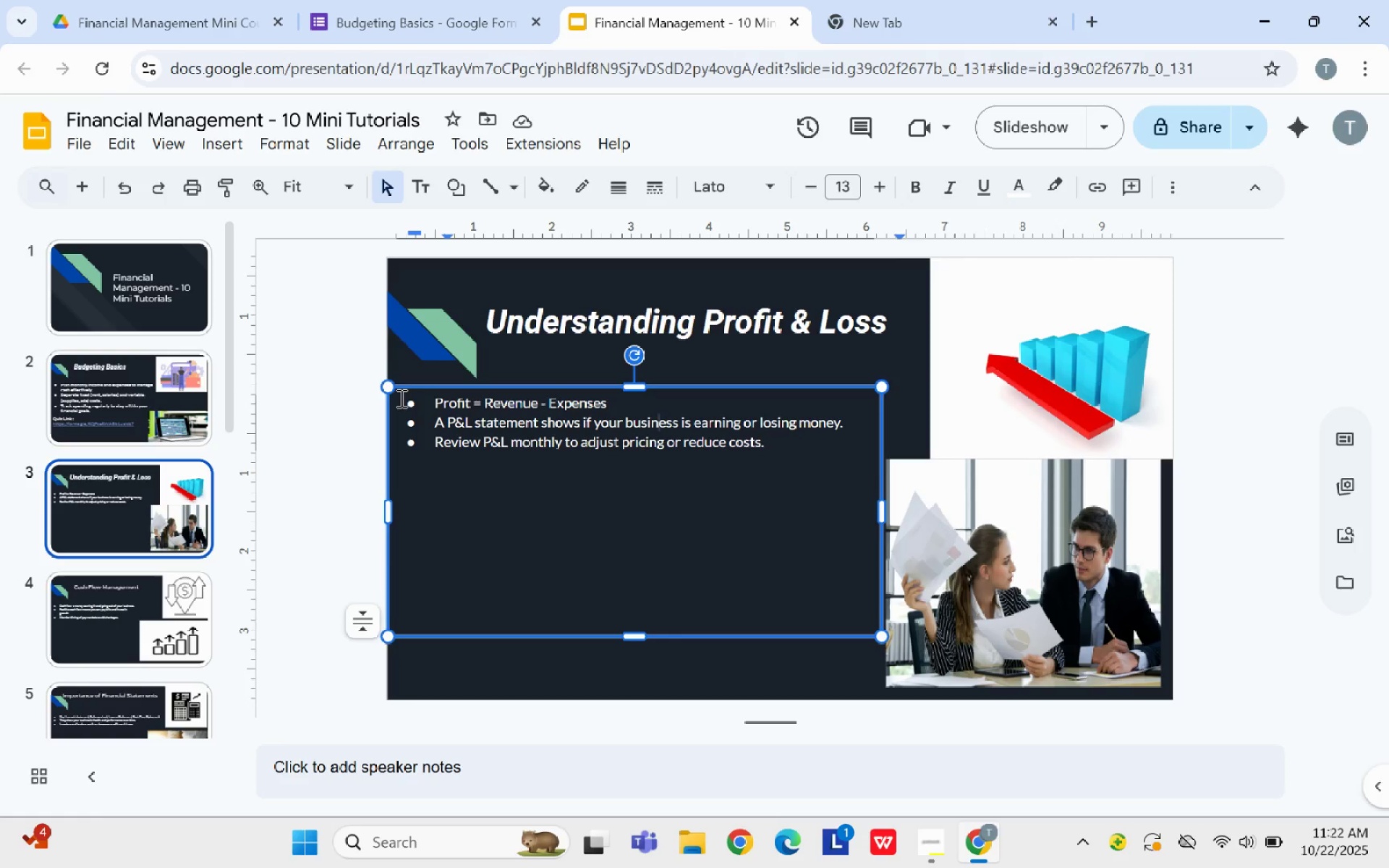 
left_click_drag(start_coordinate=[400, 398], to_coordinate=[807, 459])
 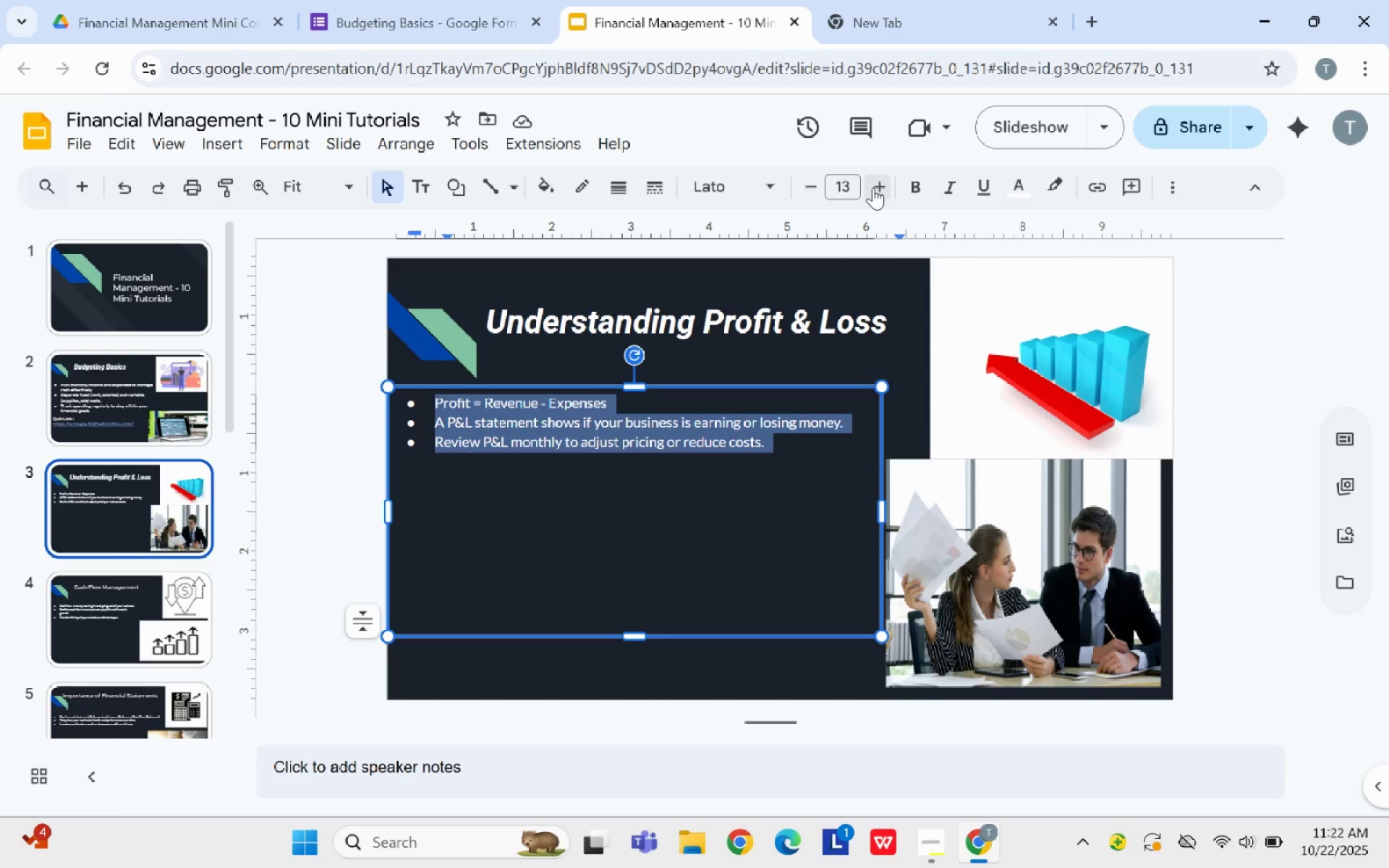 
left_click([875, 187])
 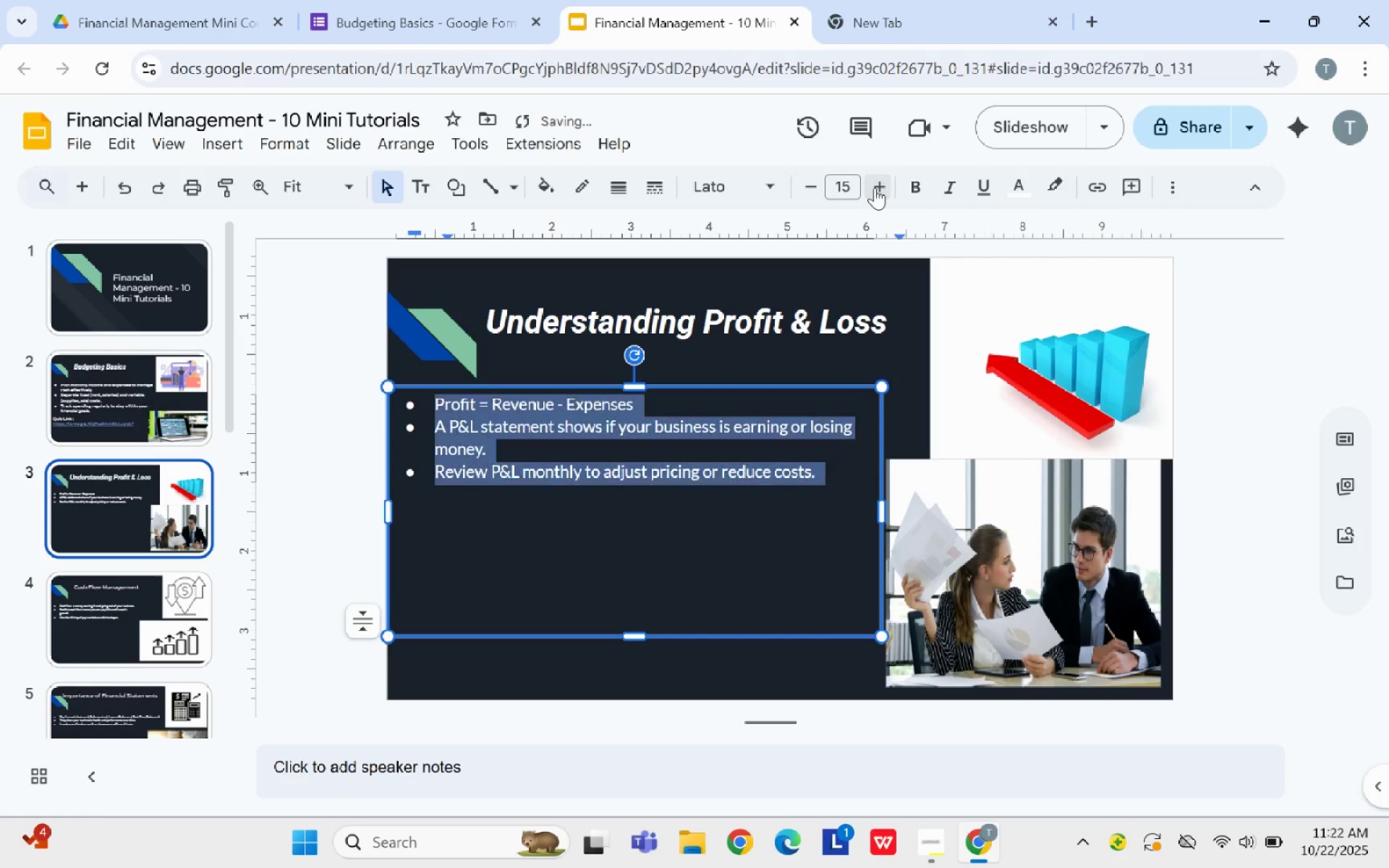 
double_click([875, 187])
 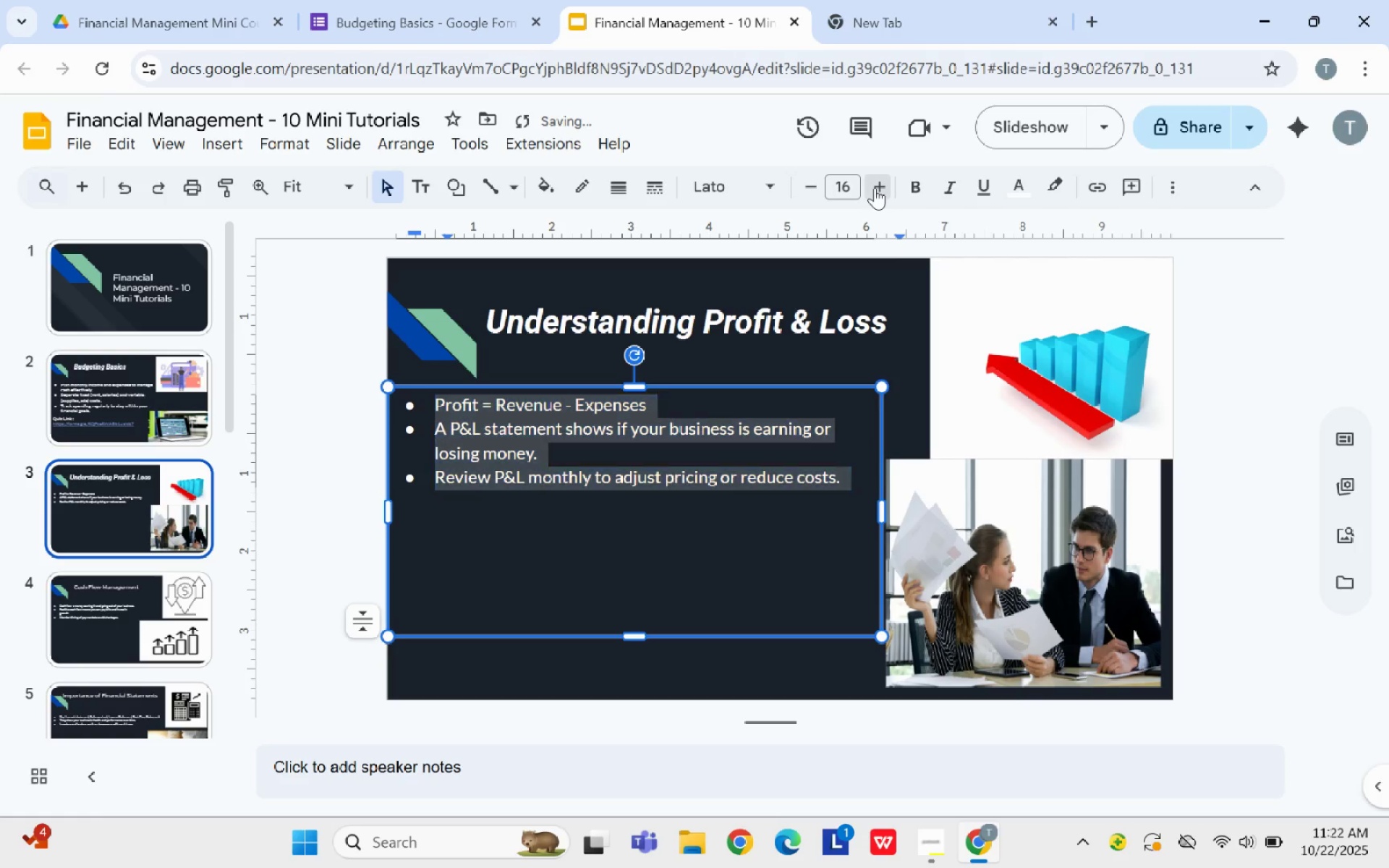 
triple_click([875, 187])
 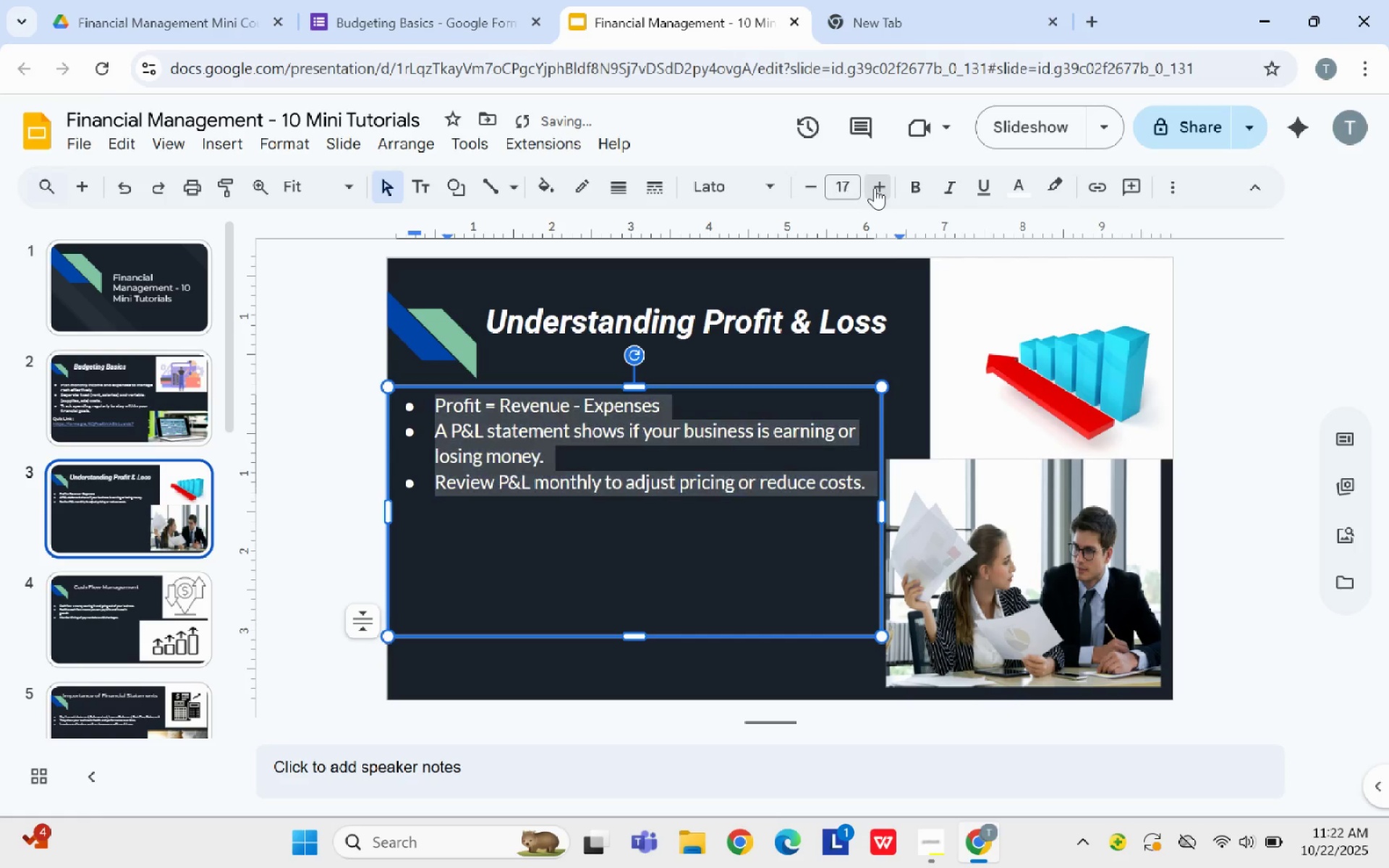 
triple_click([875, 187])
 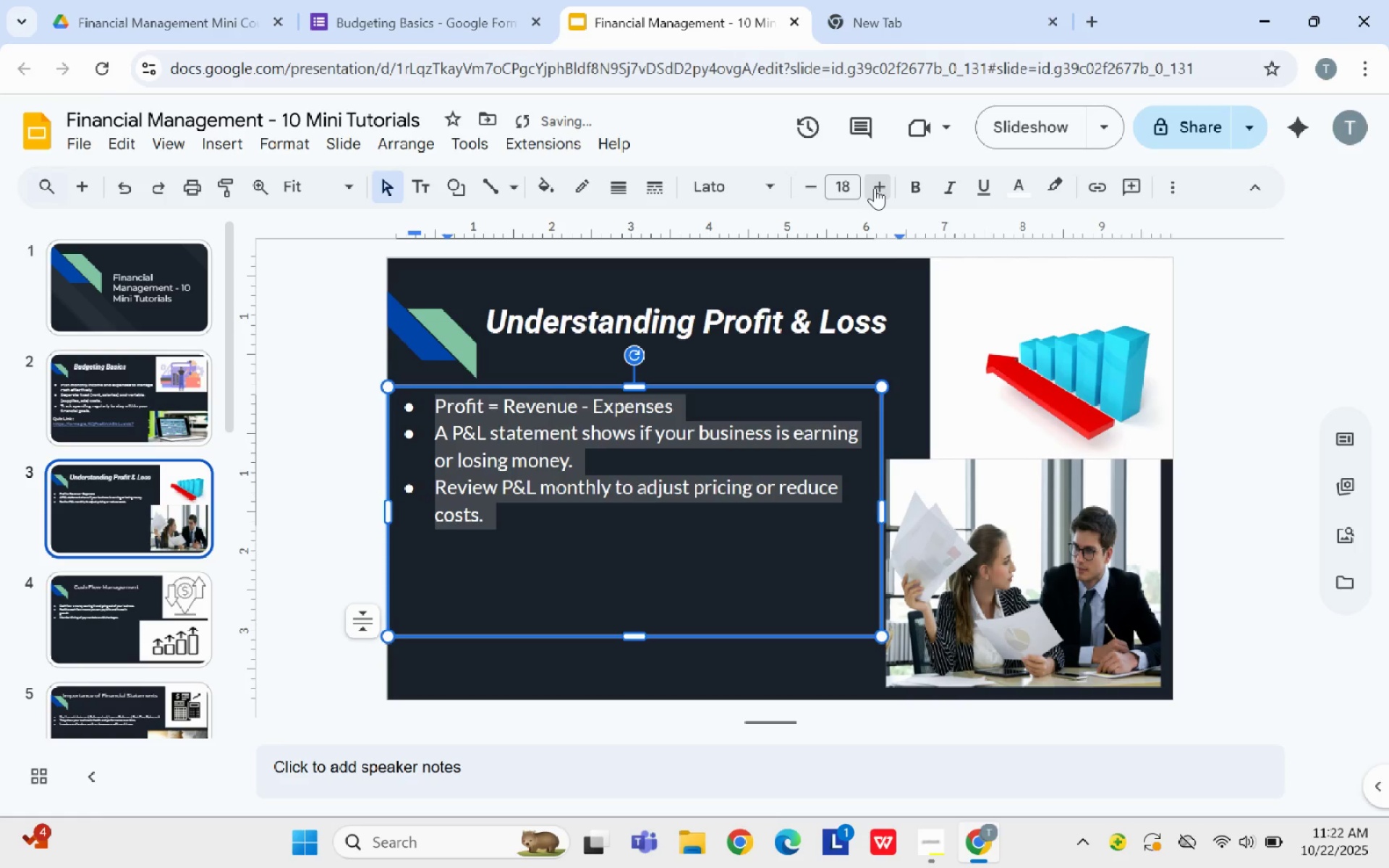 
triple_click([875, 187])
 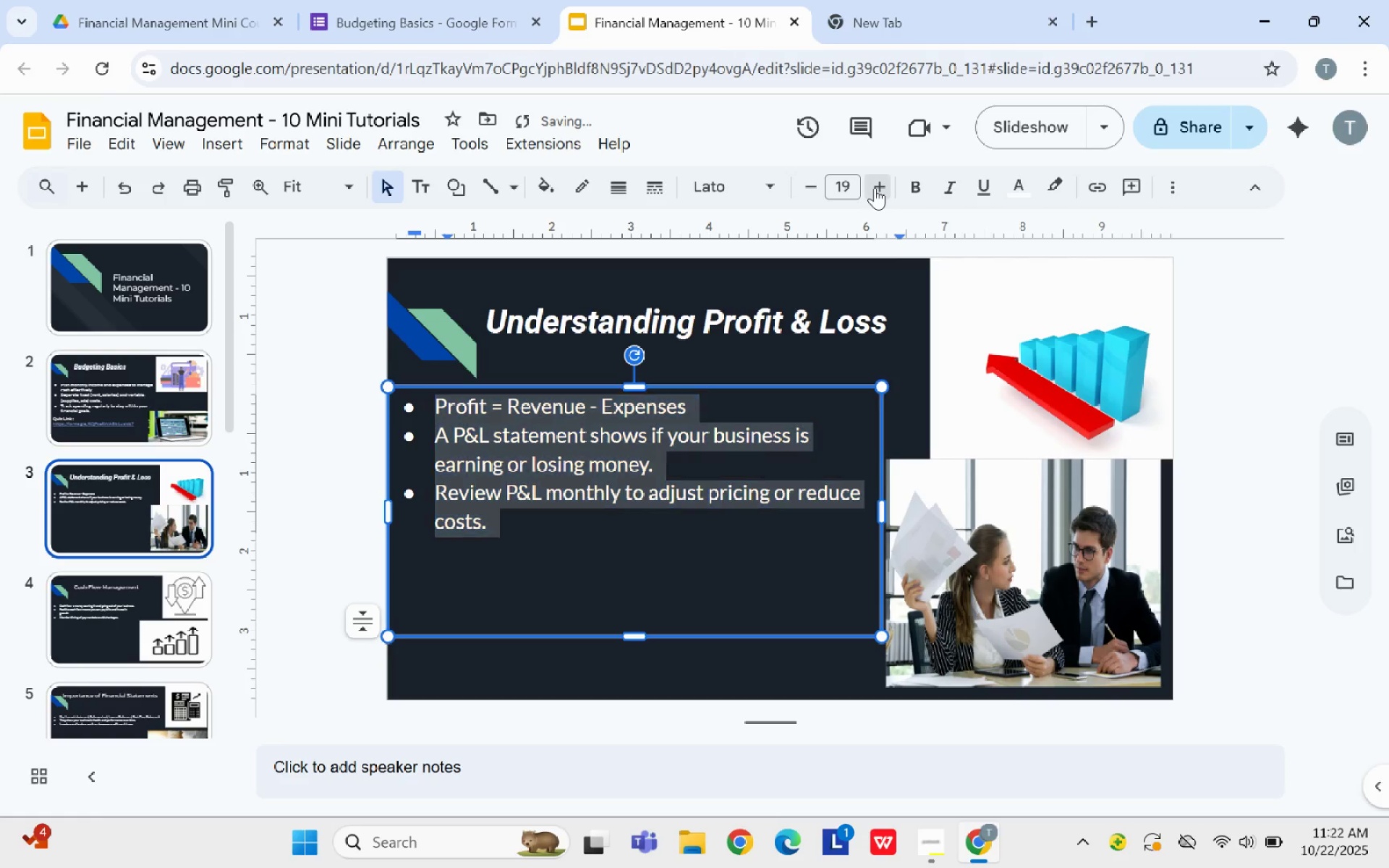 
triple_click([875, 187])
 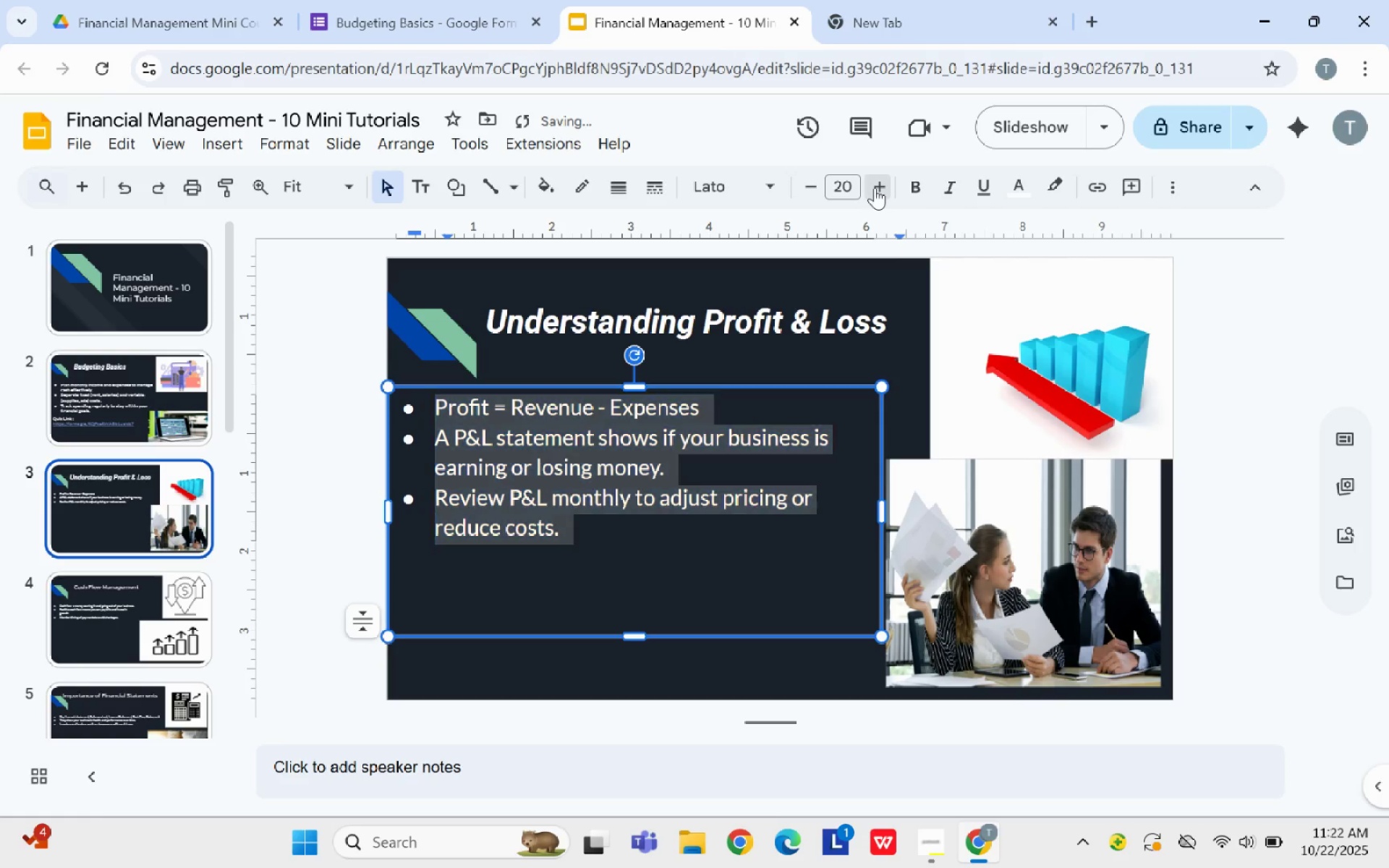 
triple_click([875, 187])
 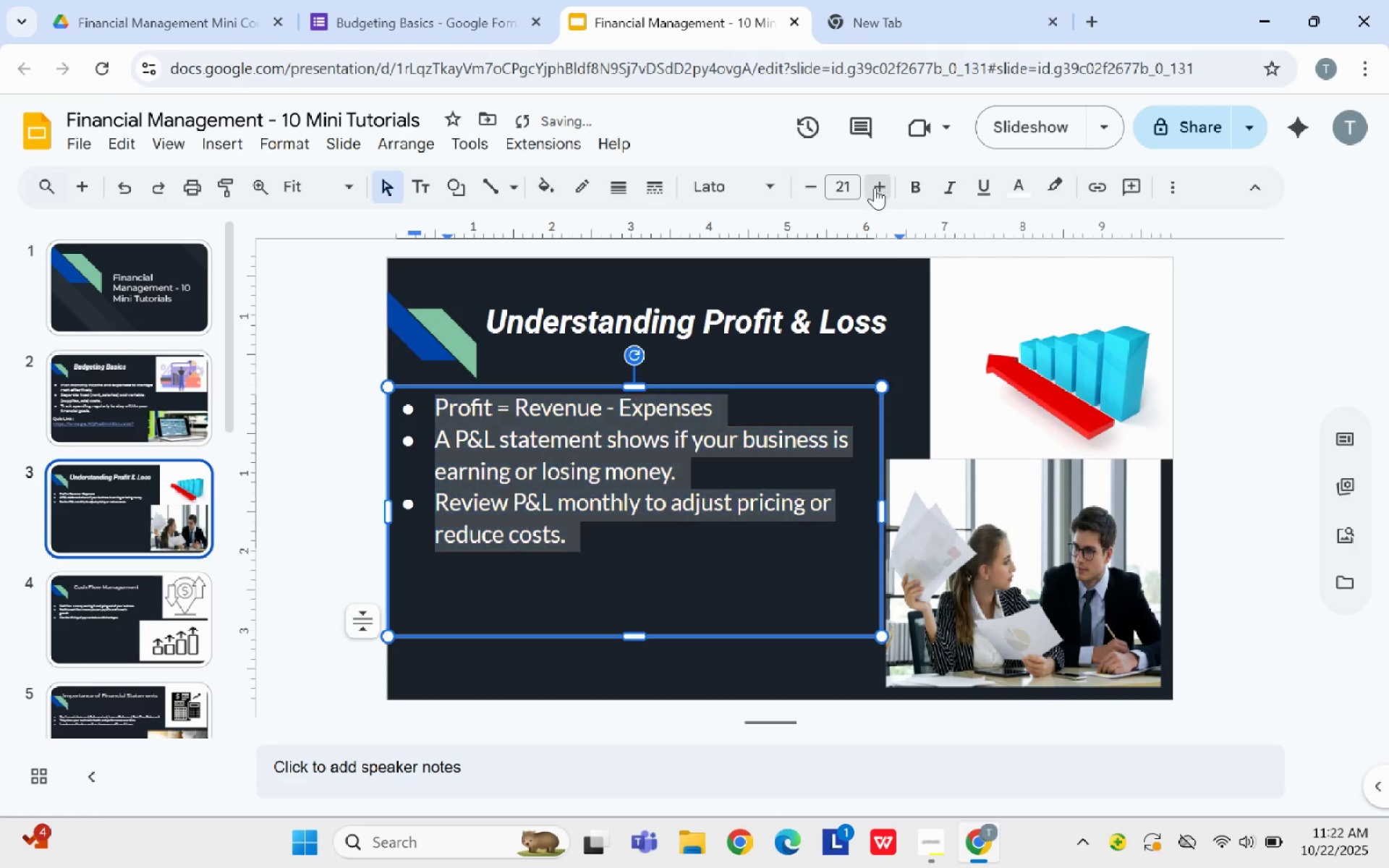 
triple_click([875, 187])
 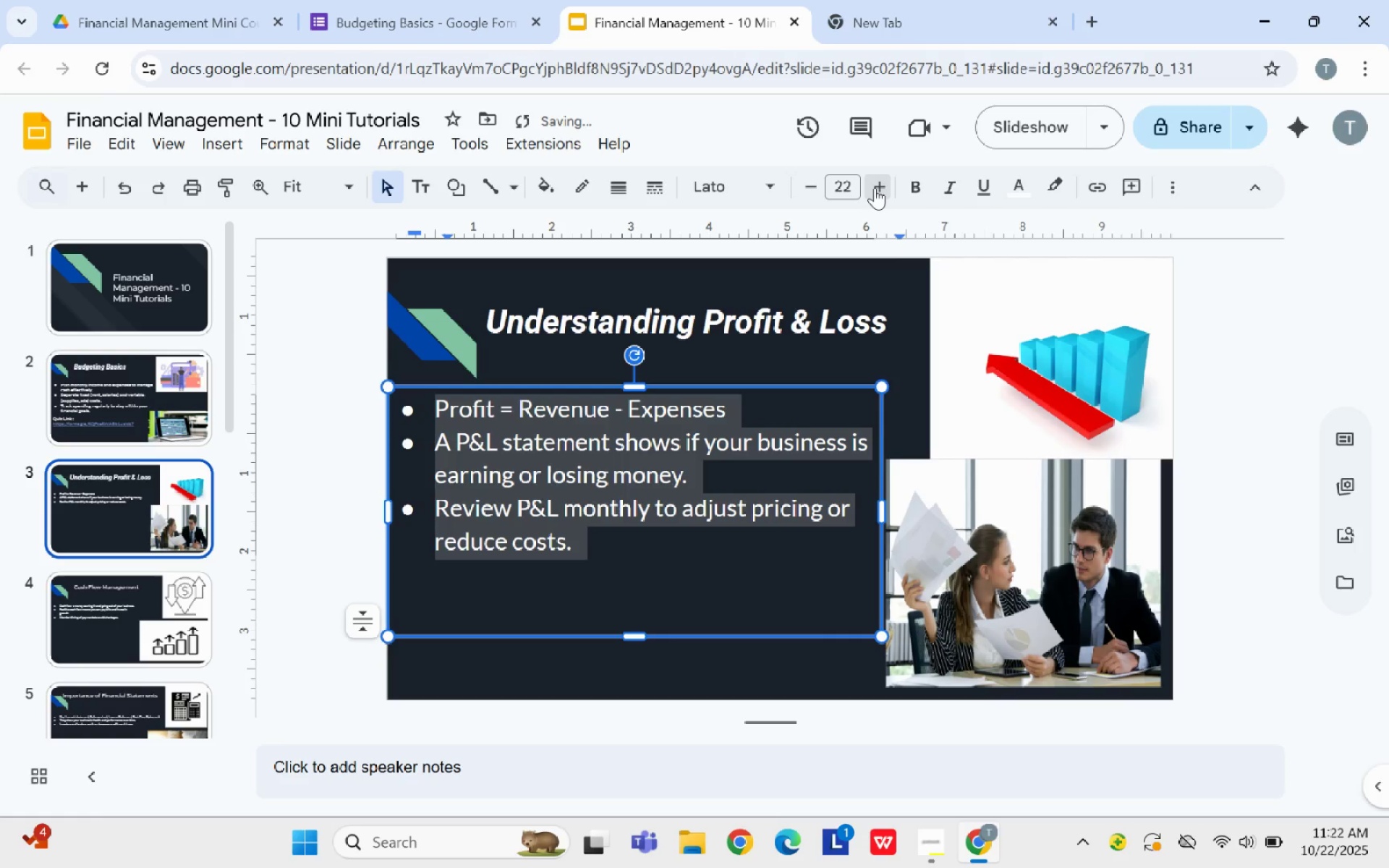 
triple_click([875, 187])
 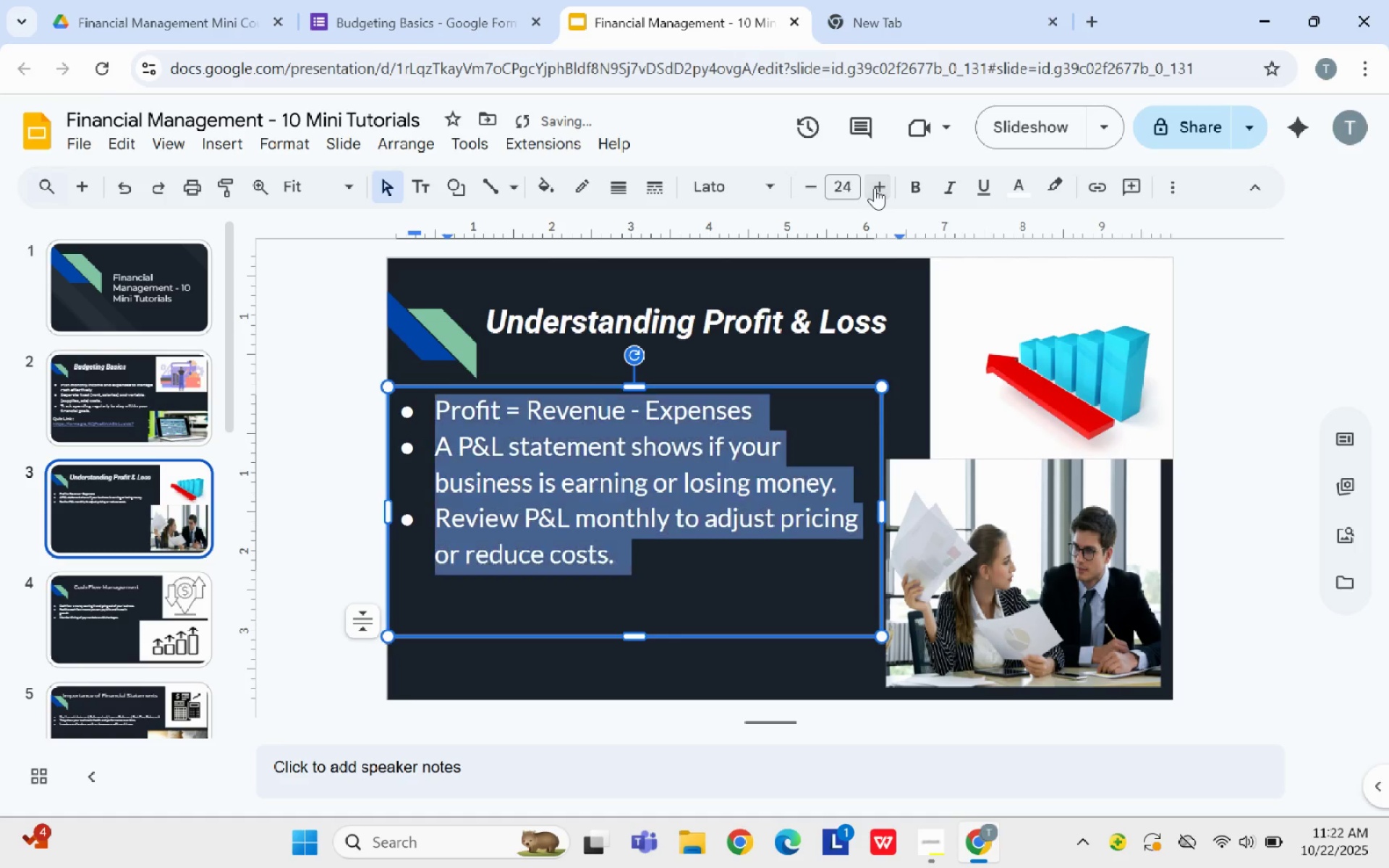 
double_click([875, 187])
 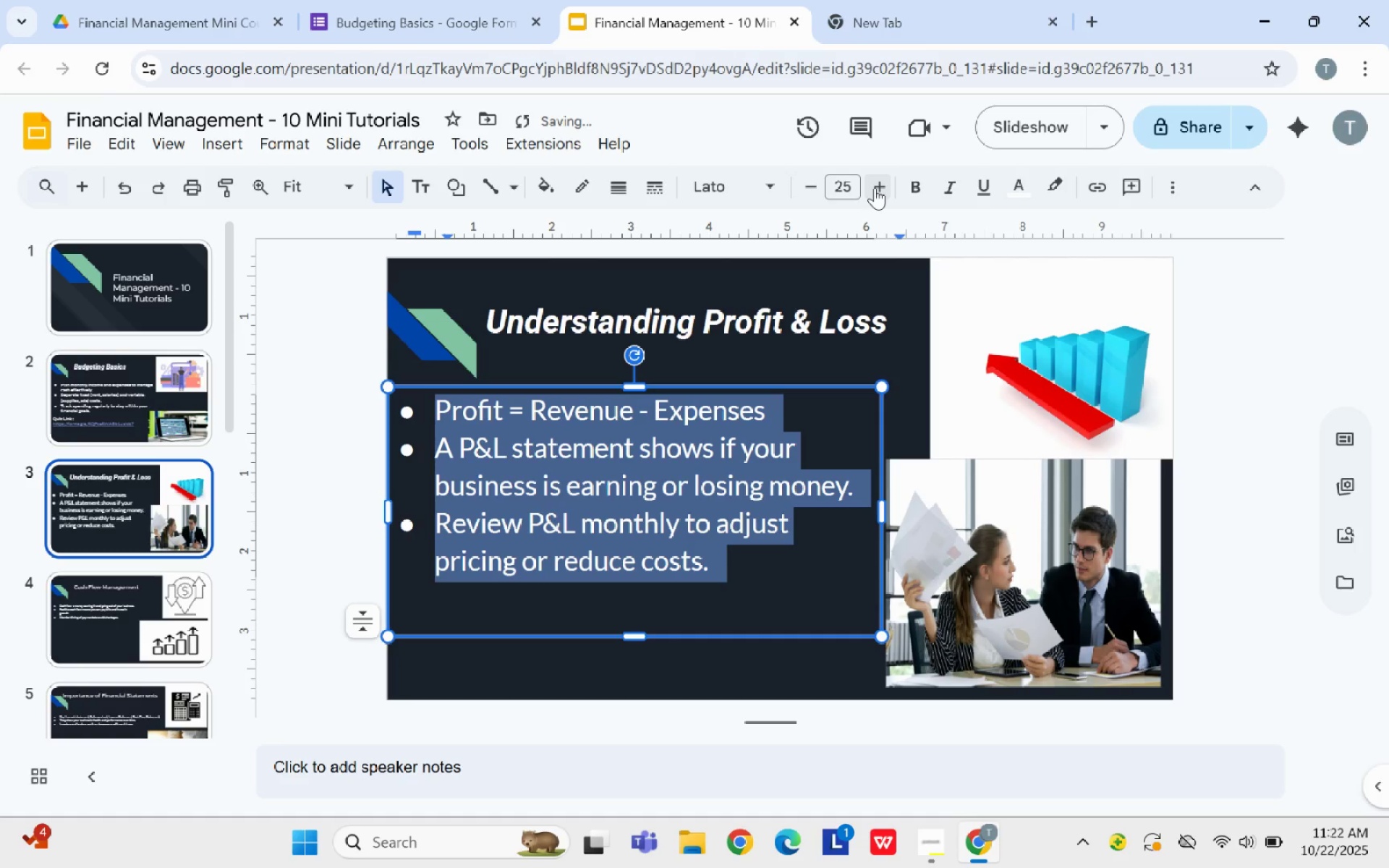 
left_click([875, 187])
 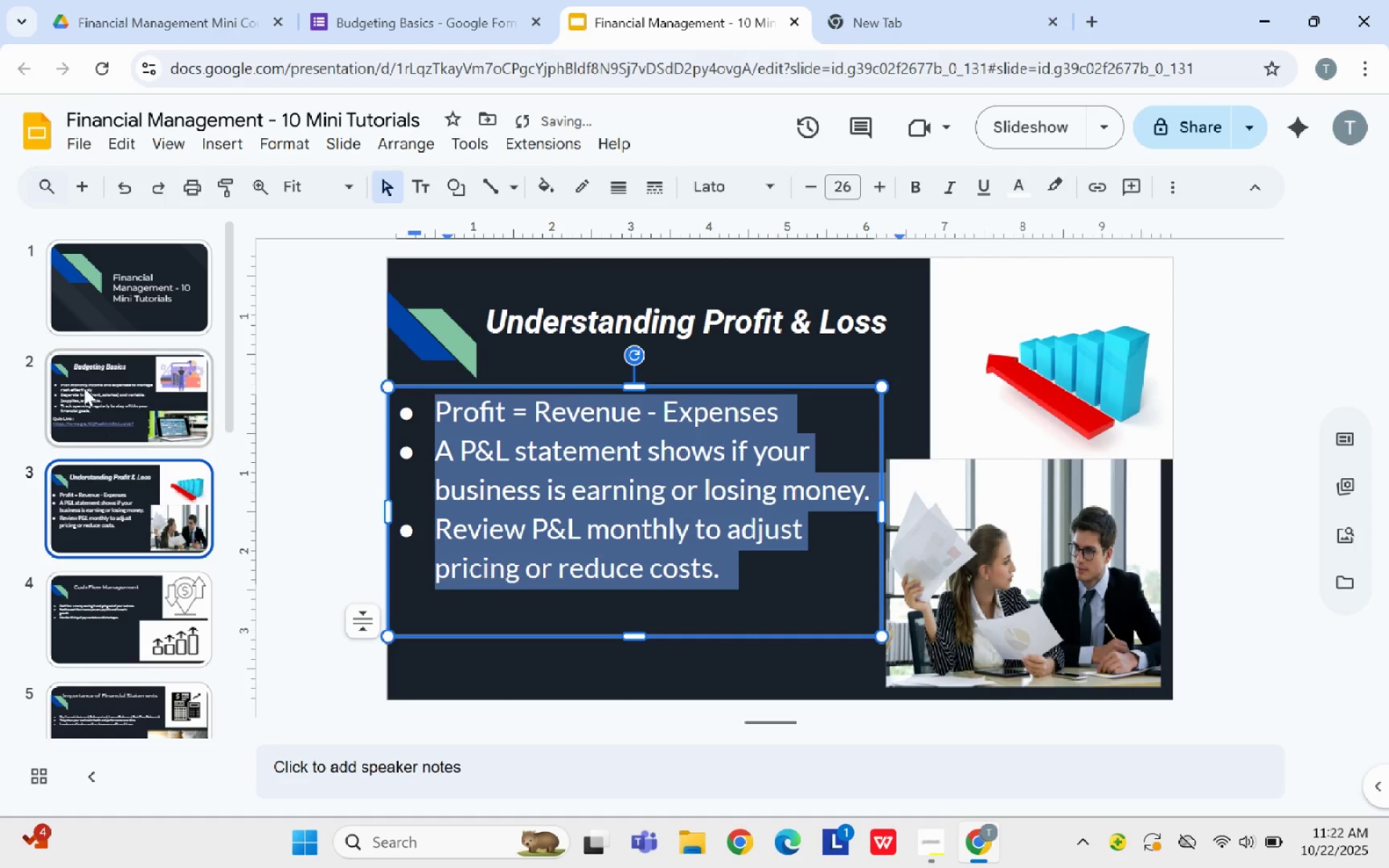 
left_click([83, 385])
 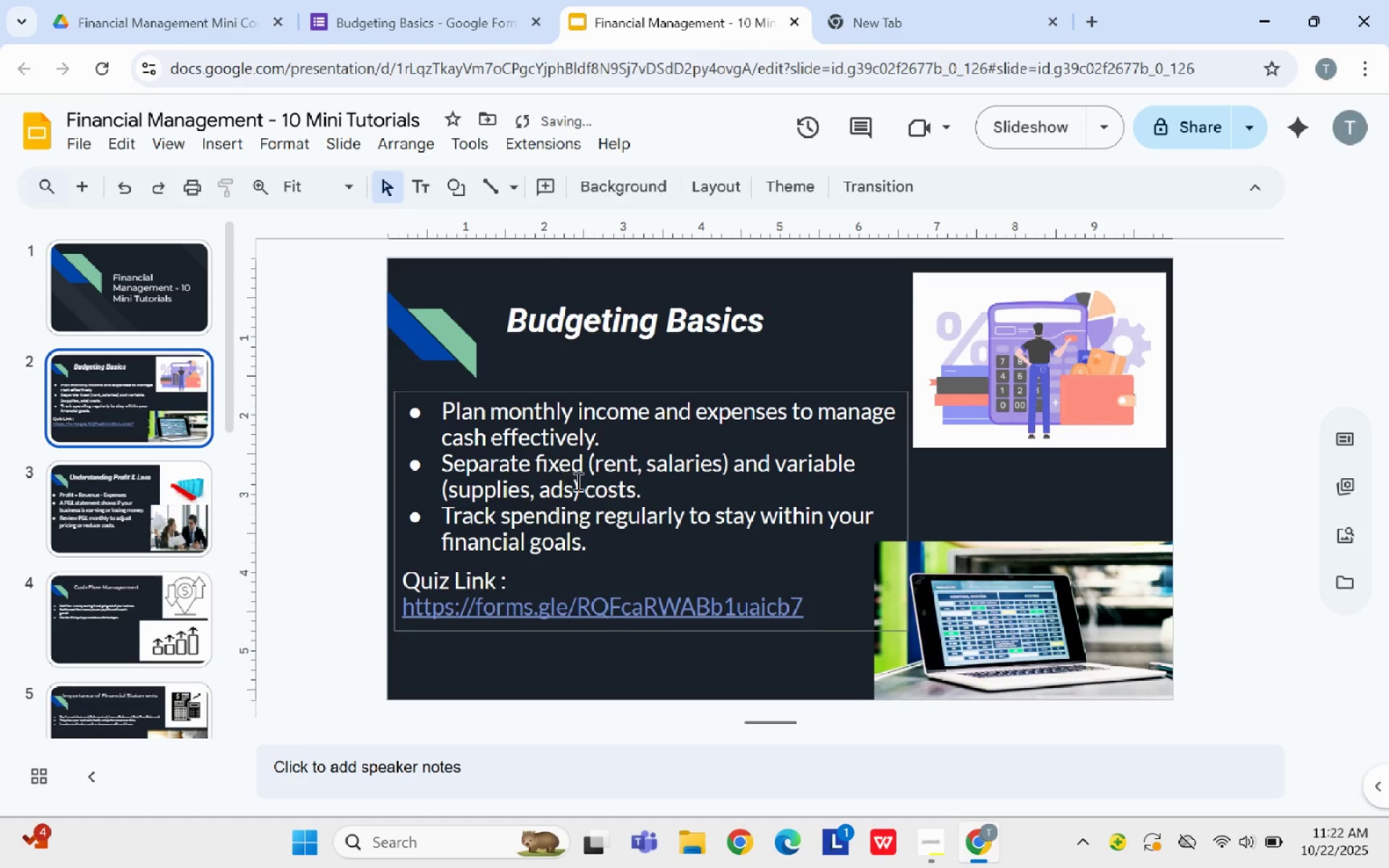 
left_click([579, 481])
 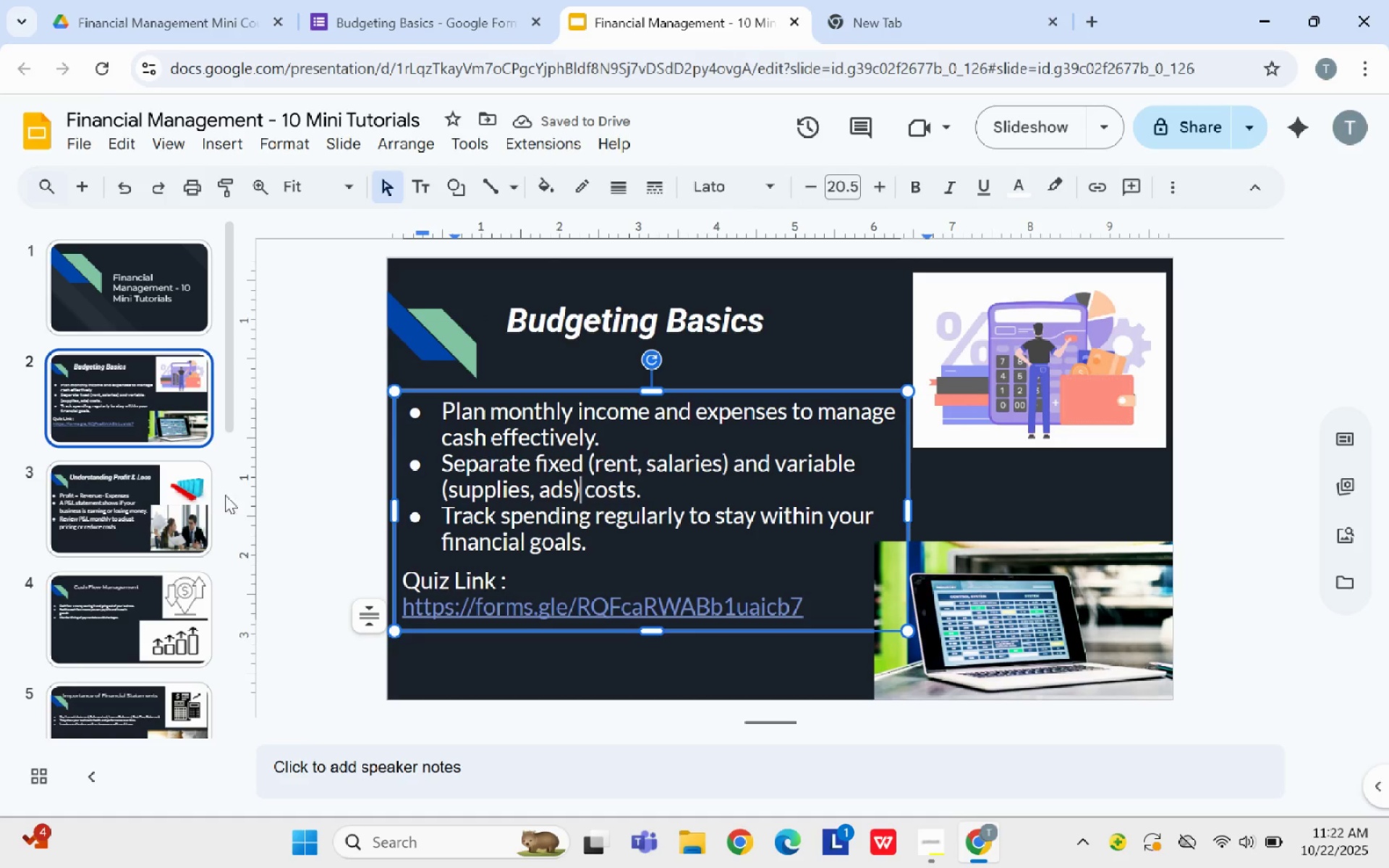 
left_click([186, 503])
 